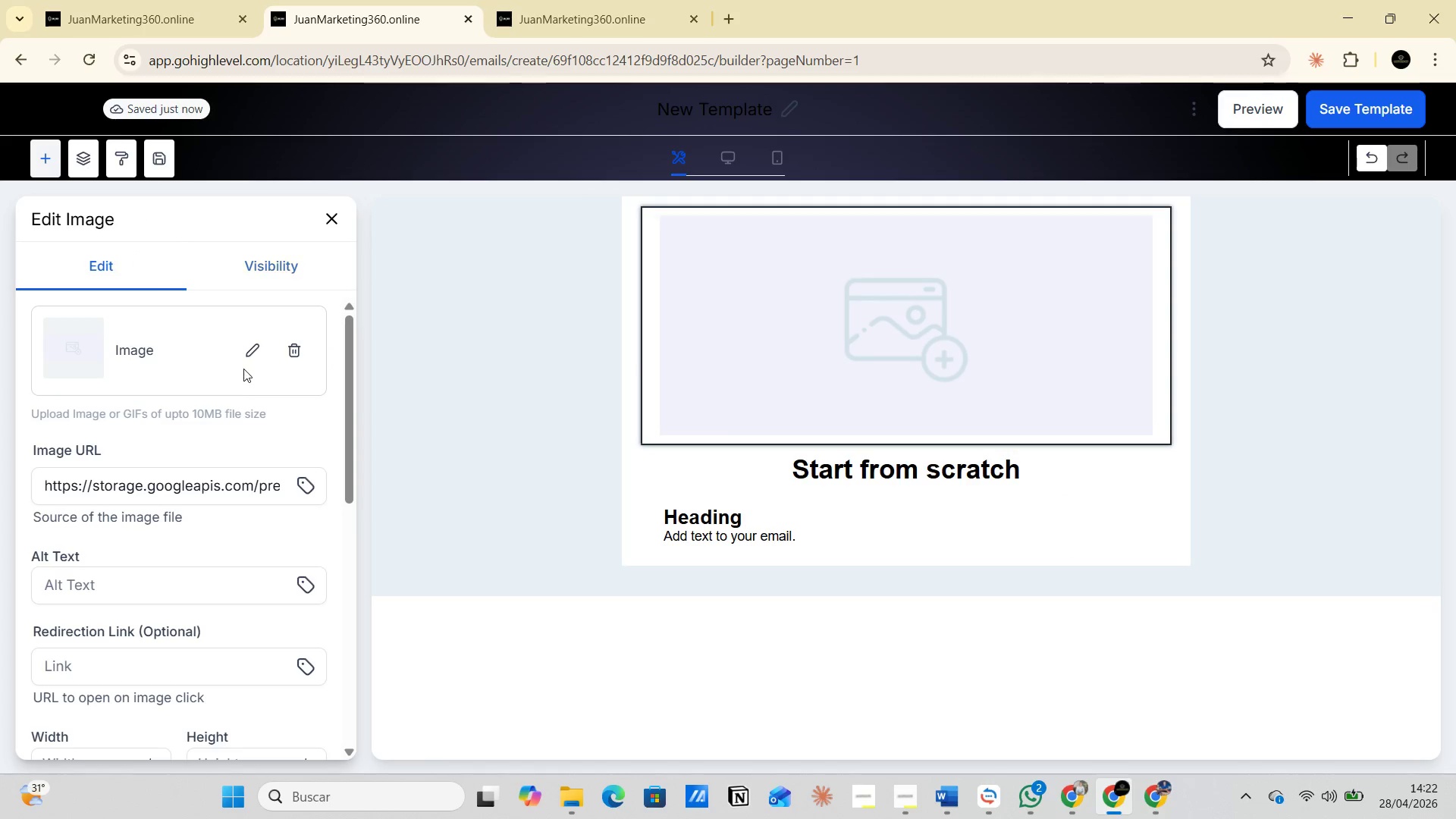 
left_click([253, 353])
 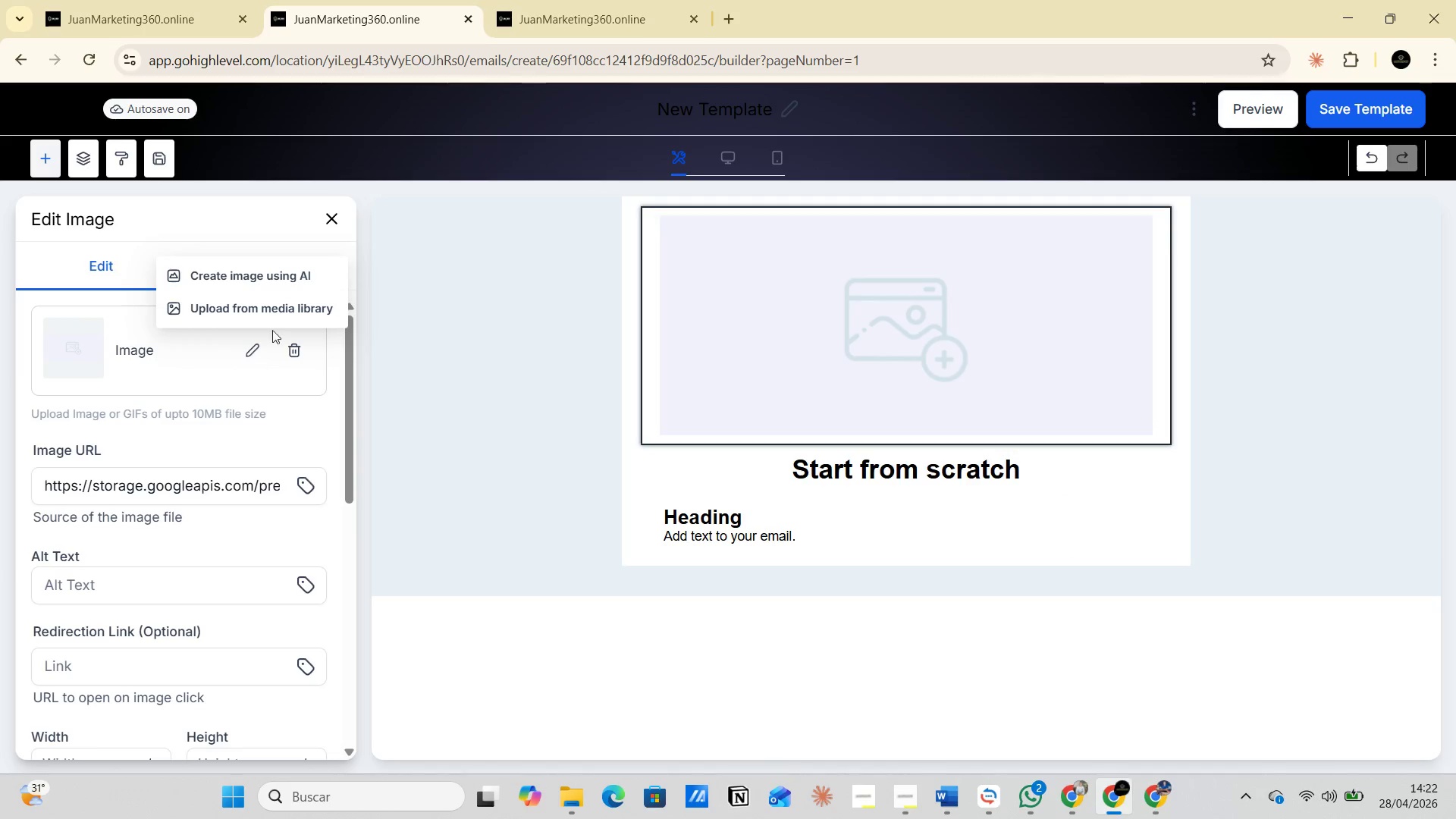 
left_click([274, 321])
 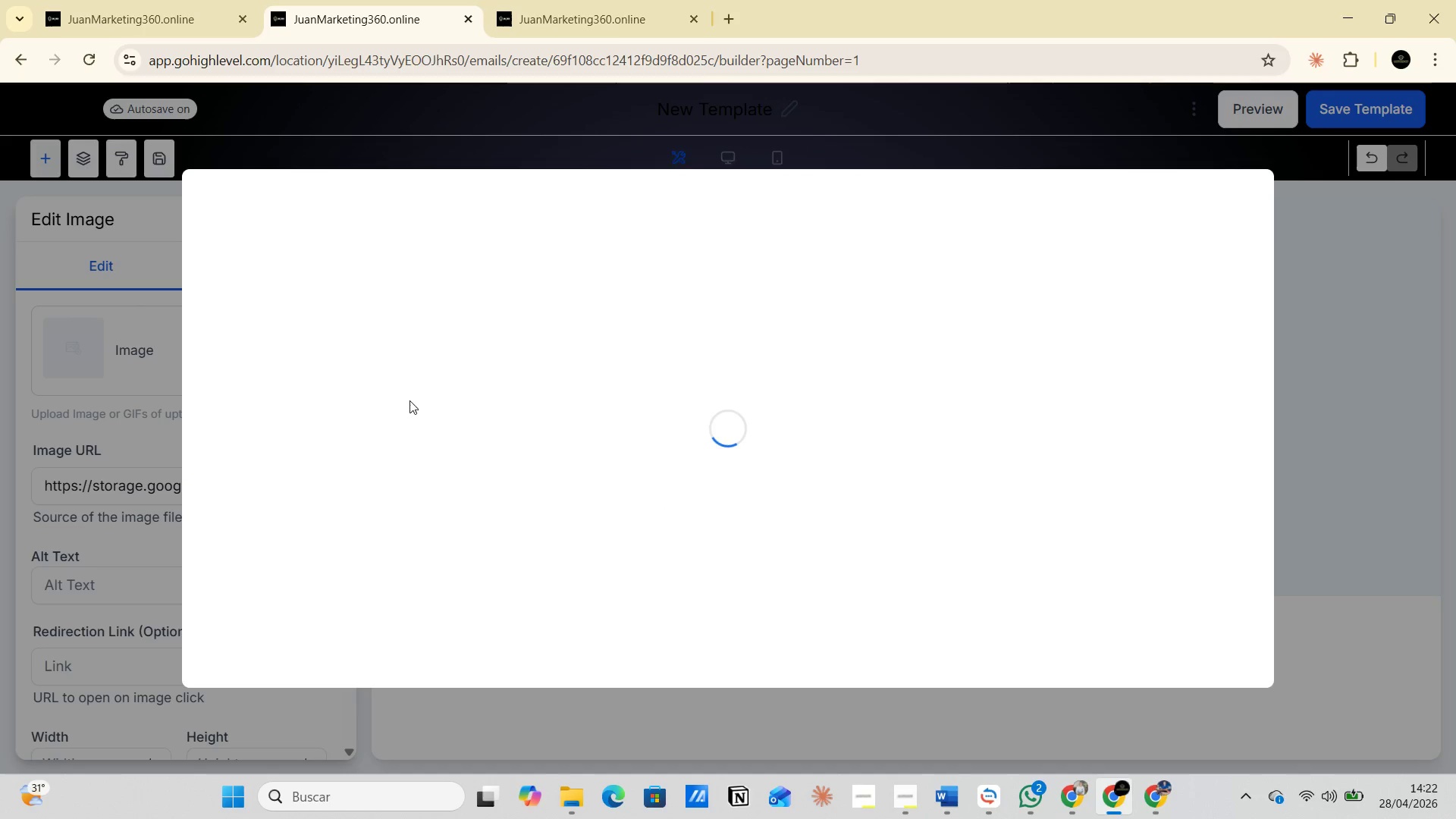 
mouse_move([610, 444])
 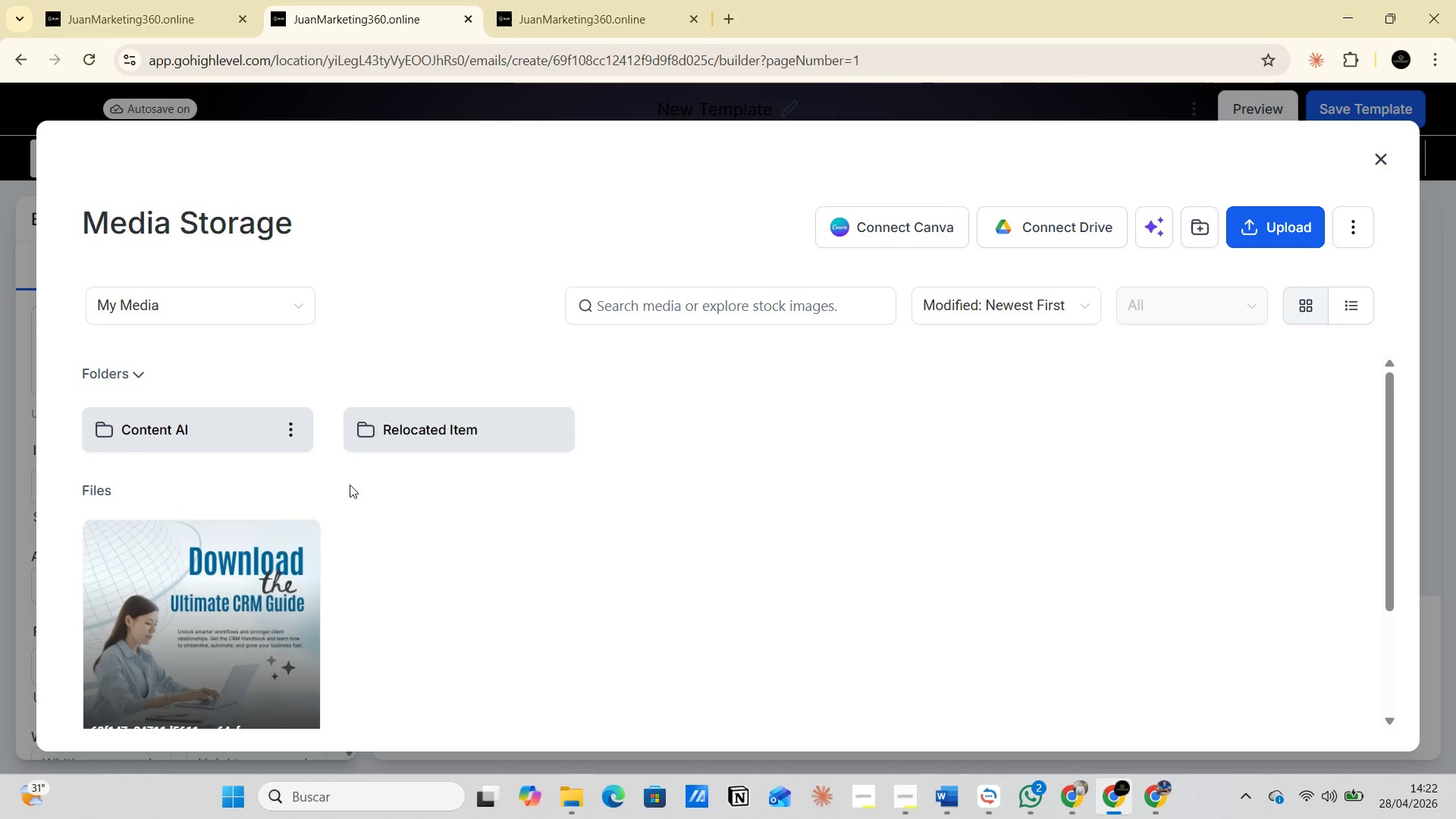 
double_click([243, 415])
 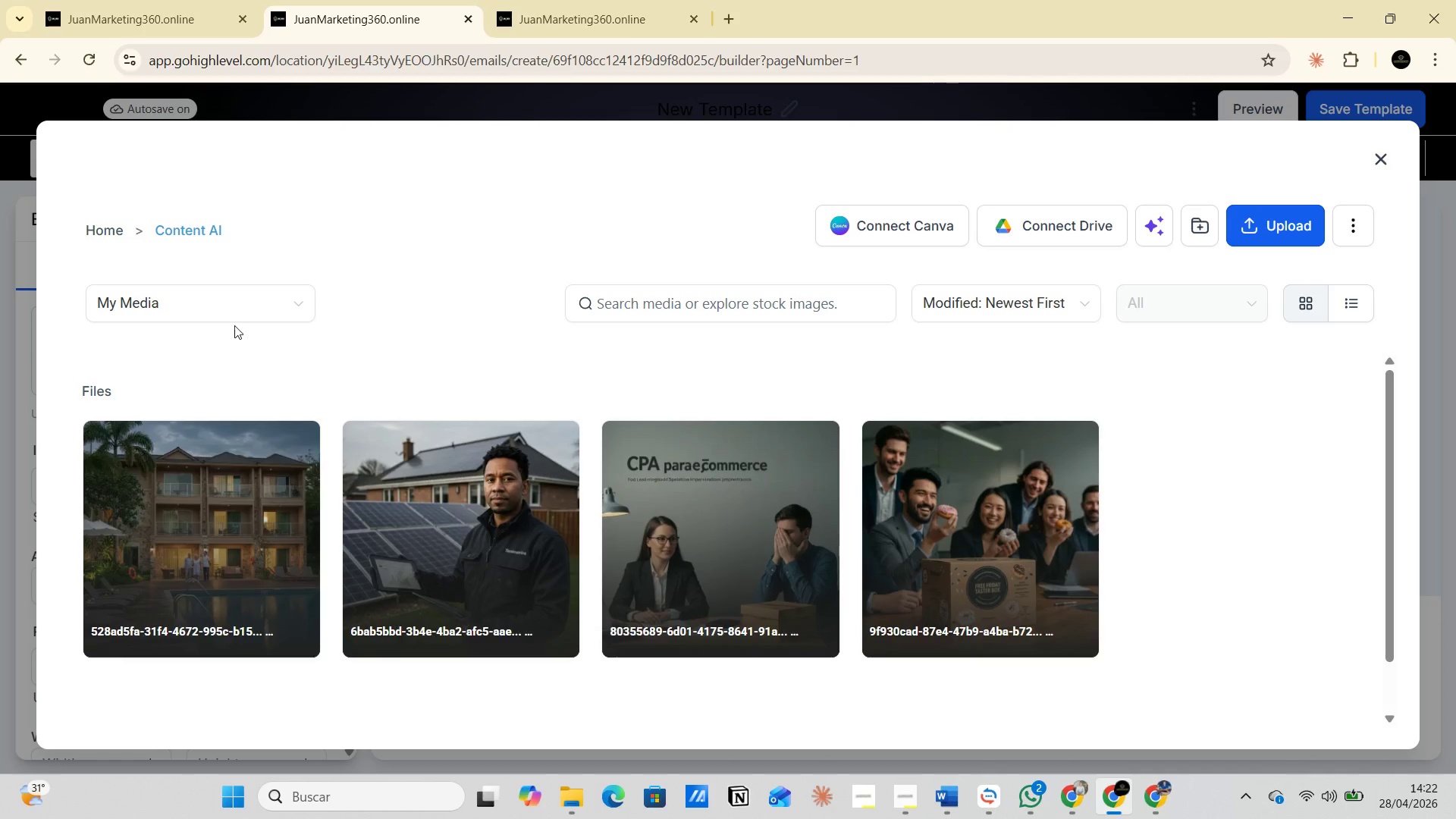 
wait(14.76)
 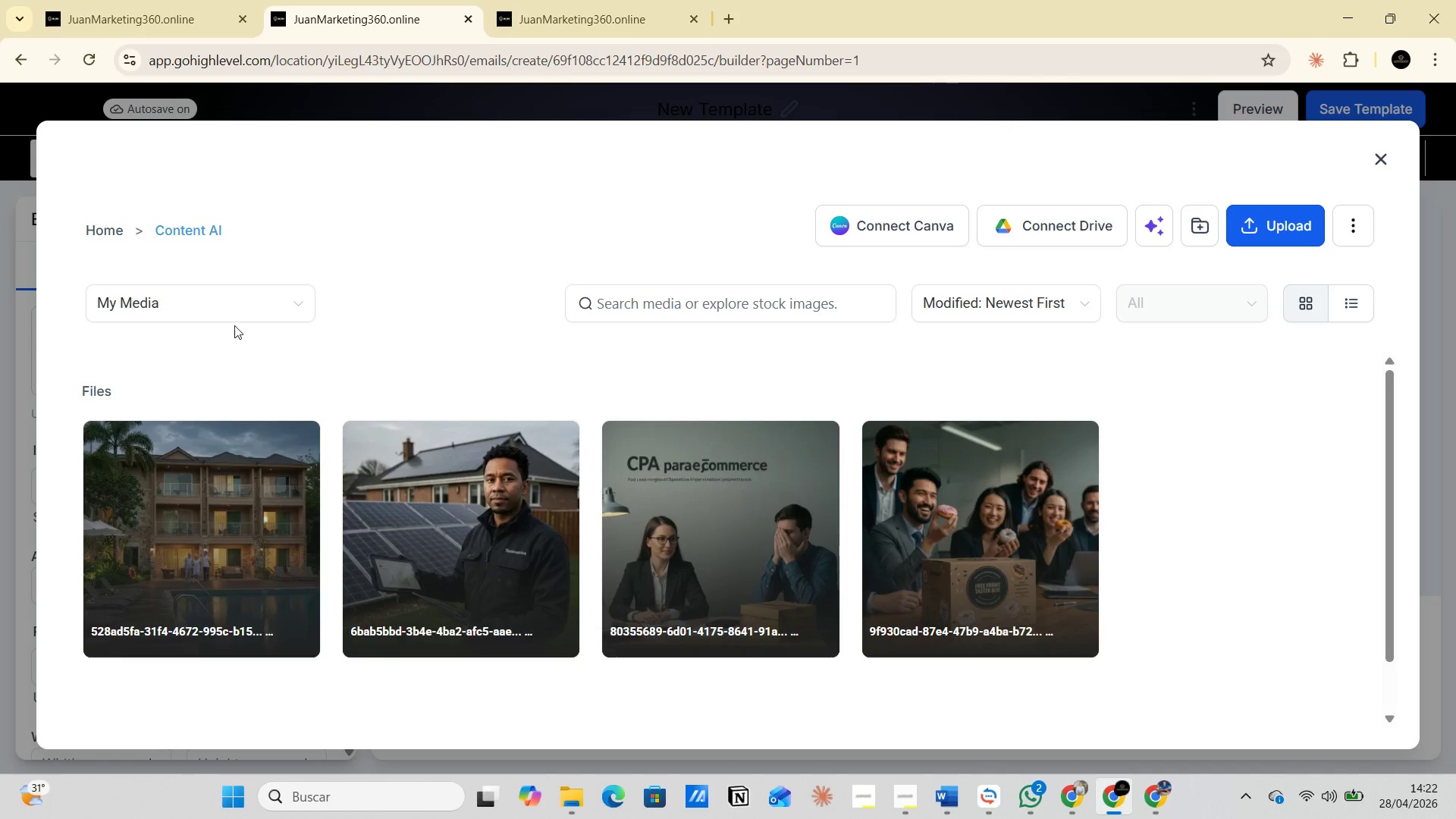 
left_click([241, 300])
 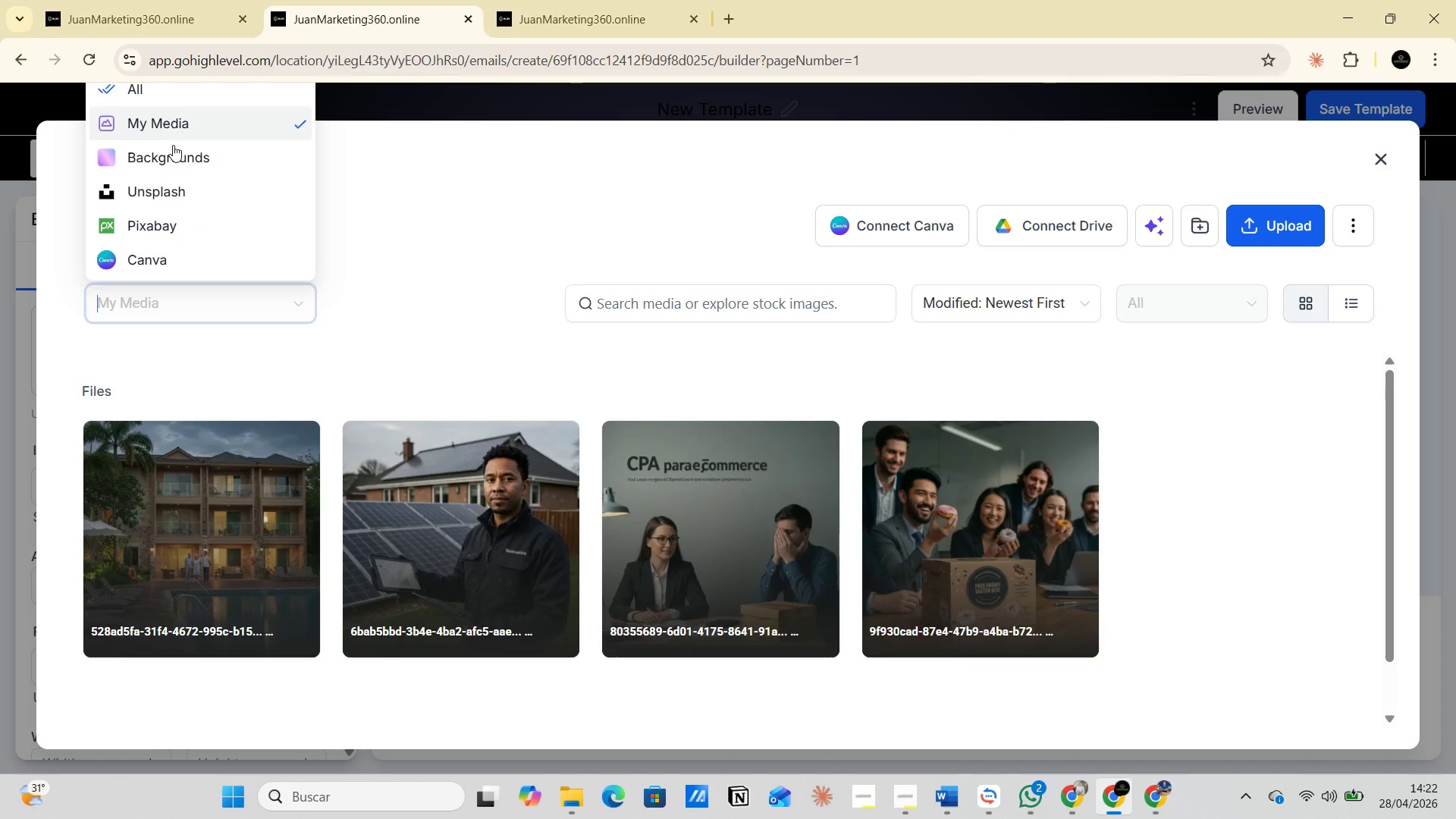 
left_click([174, 153])
 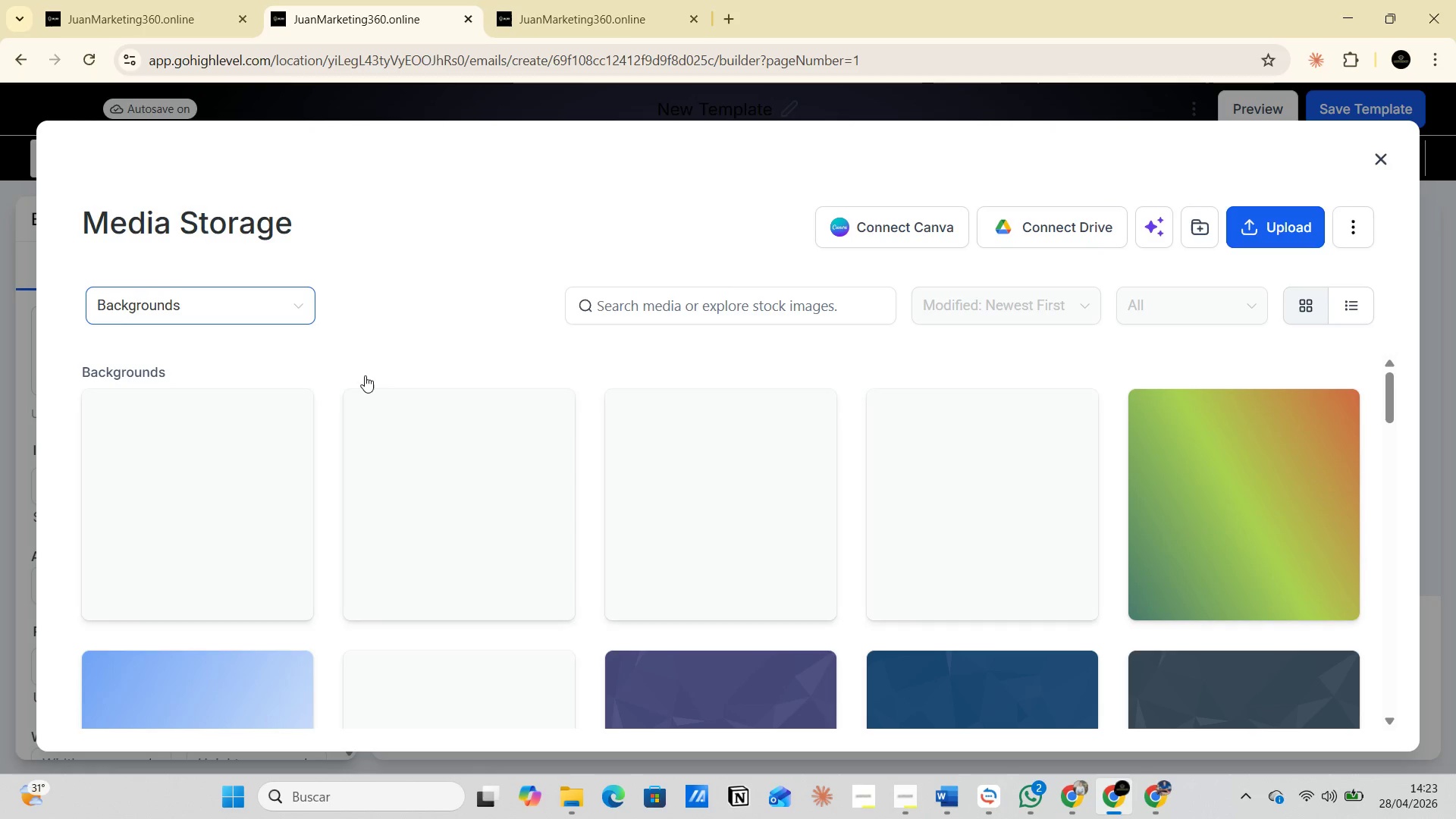 
left_click([231, 317])
 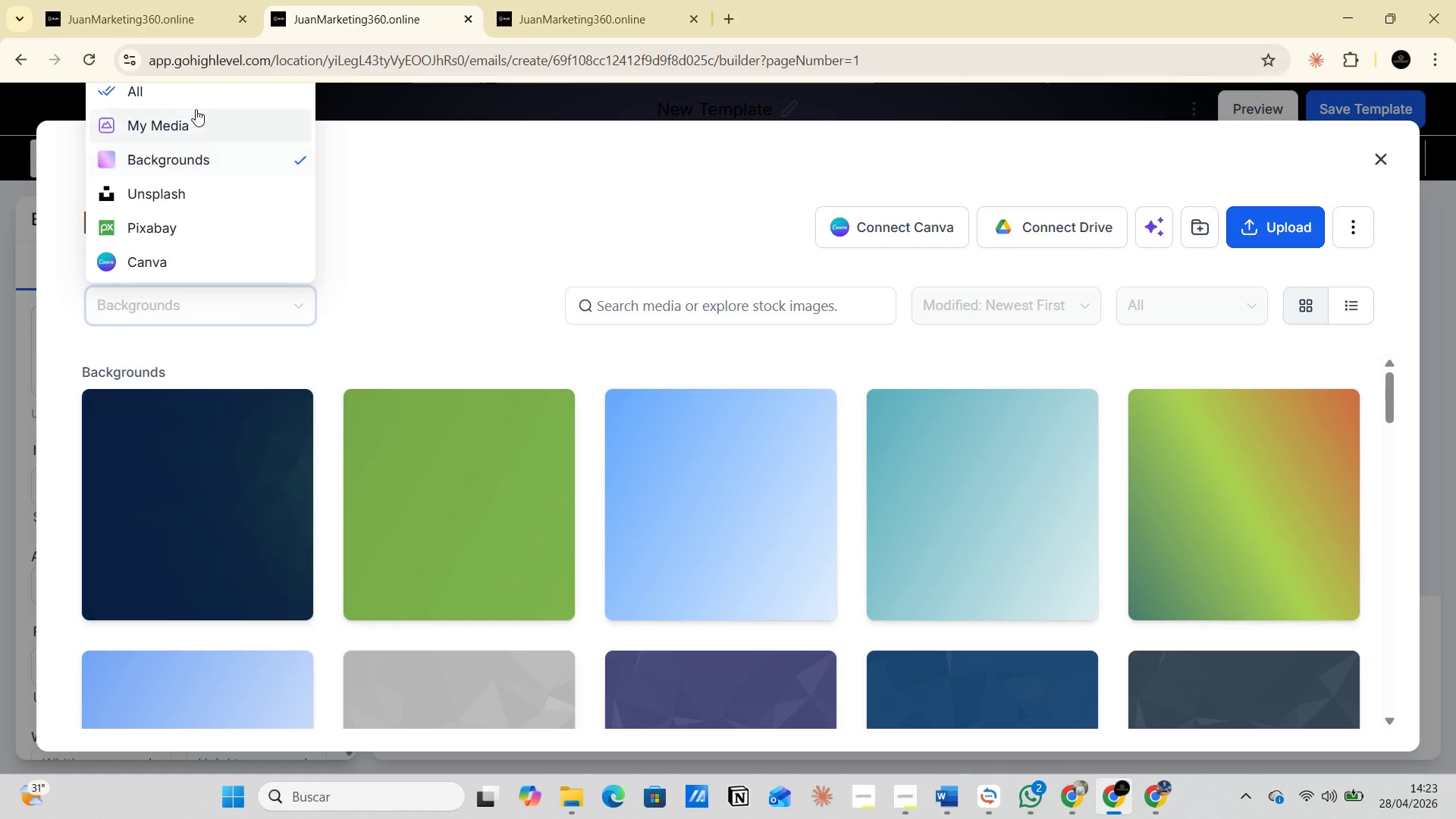 
left_click([178, 102])
 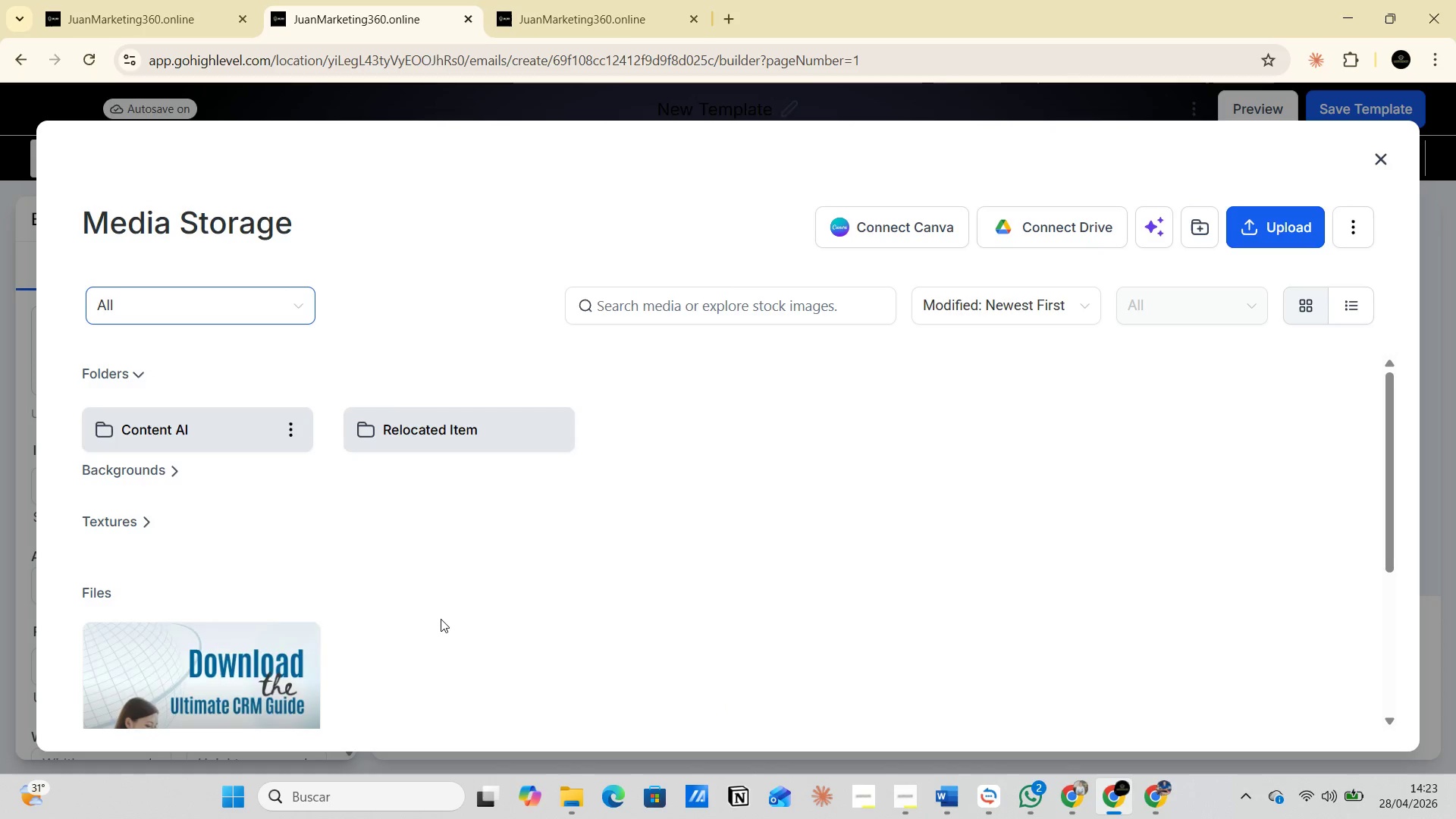 
scroll: coordinate [485, 545], scroll_direction: down, amount: 2.0
 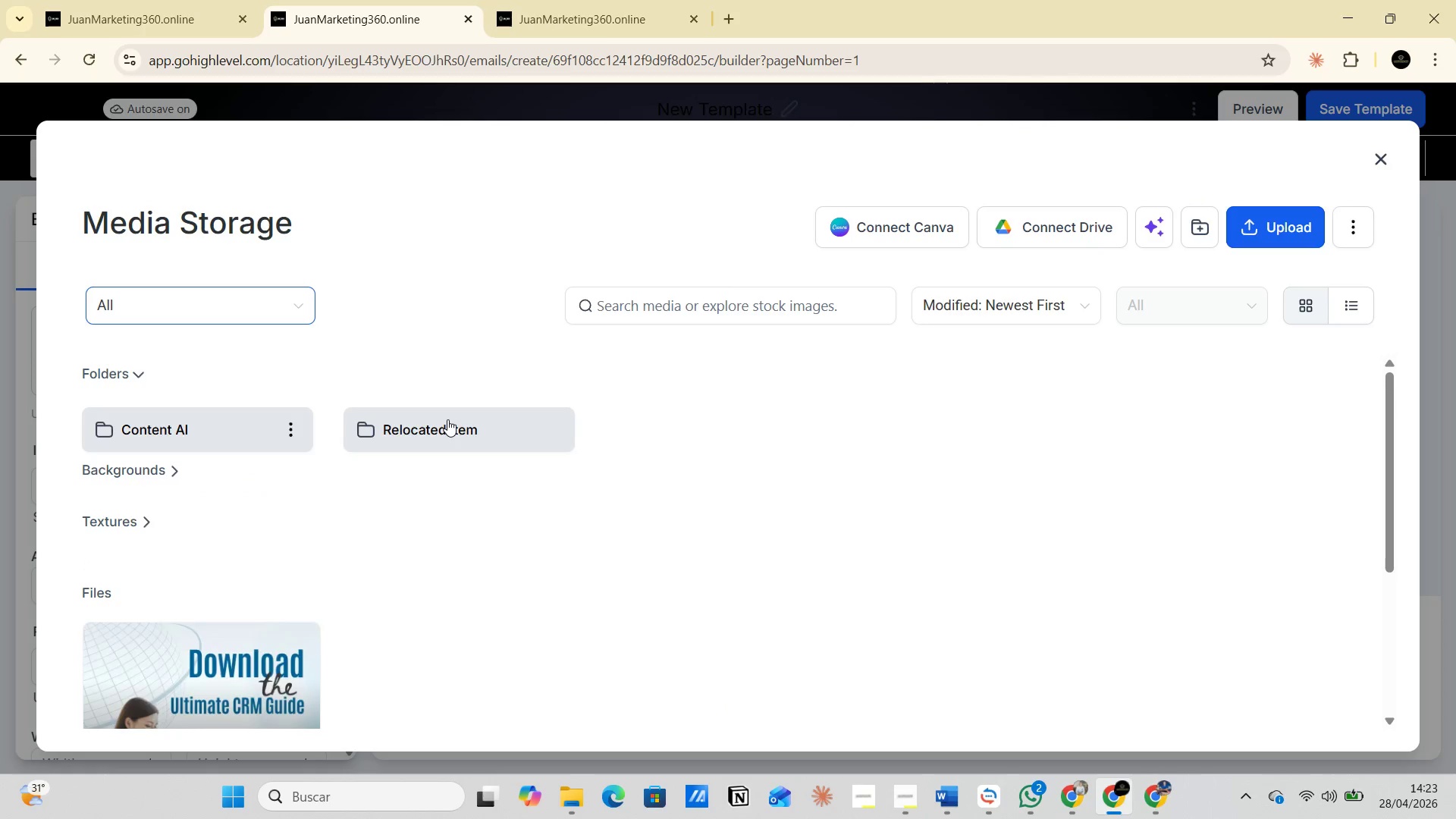 
double_click([447, 419])
 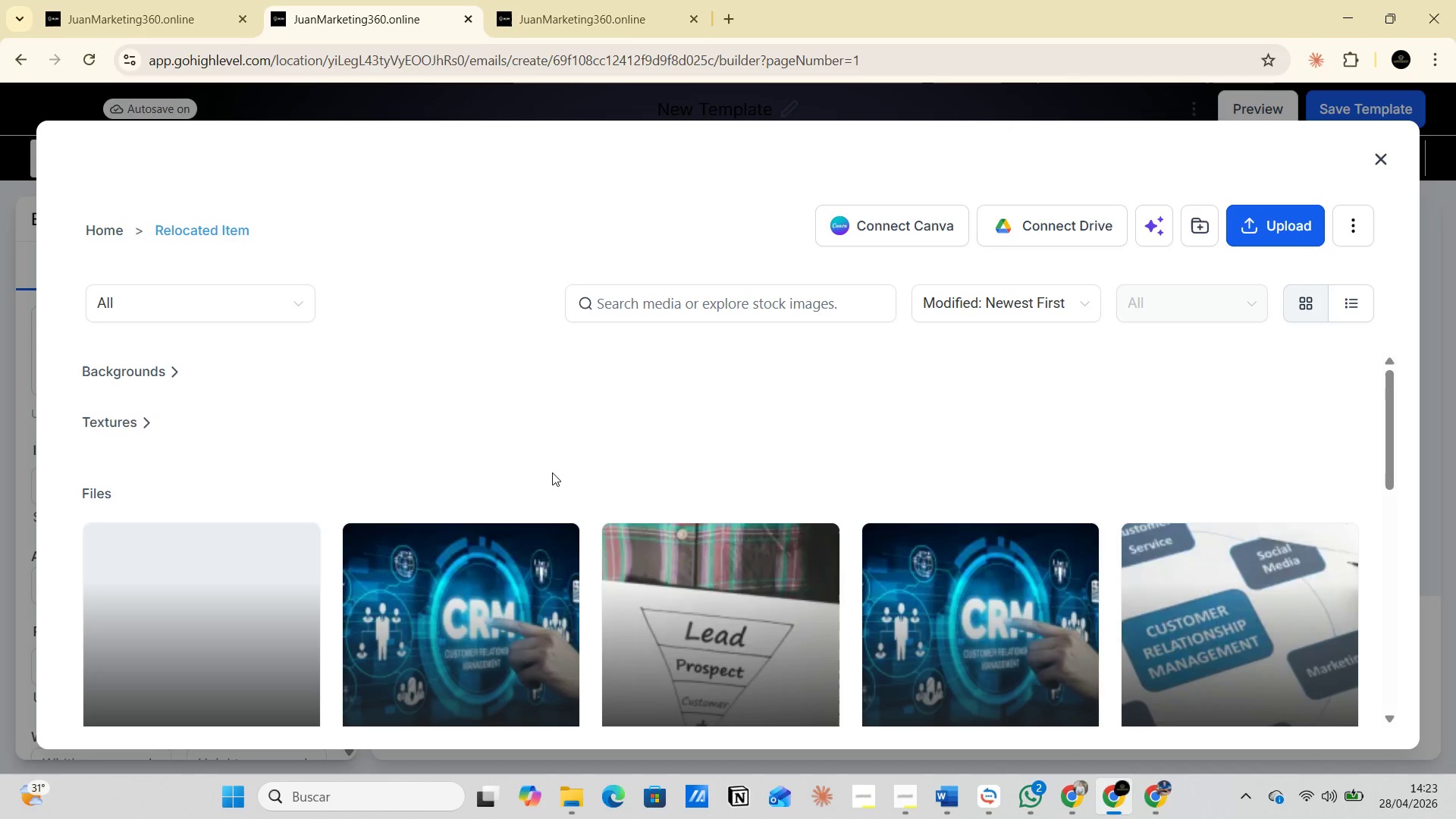 
scroll: coordinate [666, 495], scroll_direction: down, amount: 7.0
 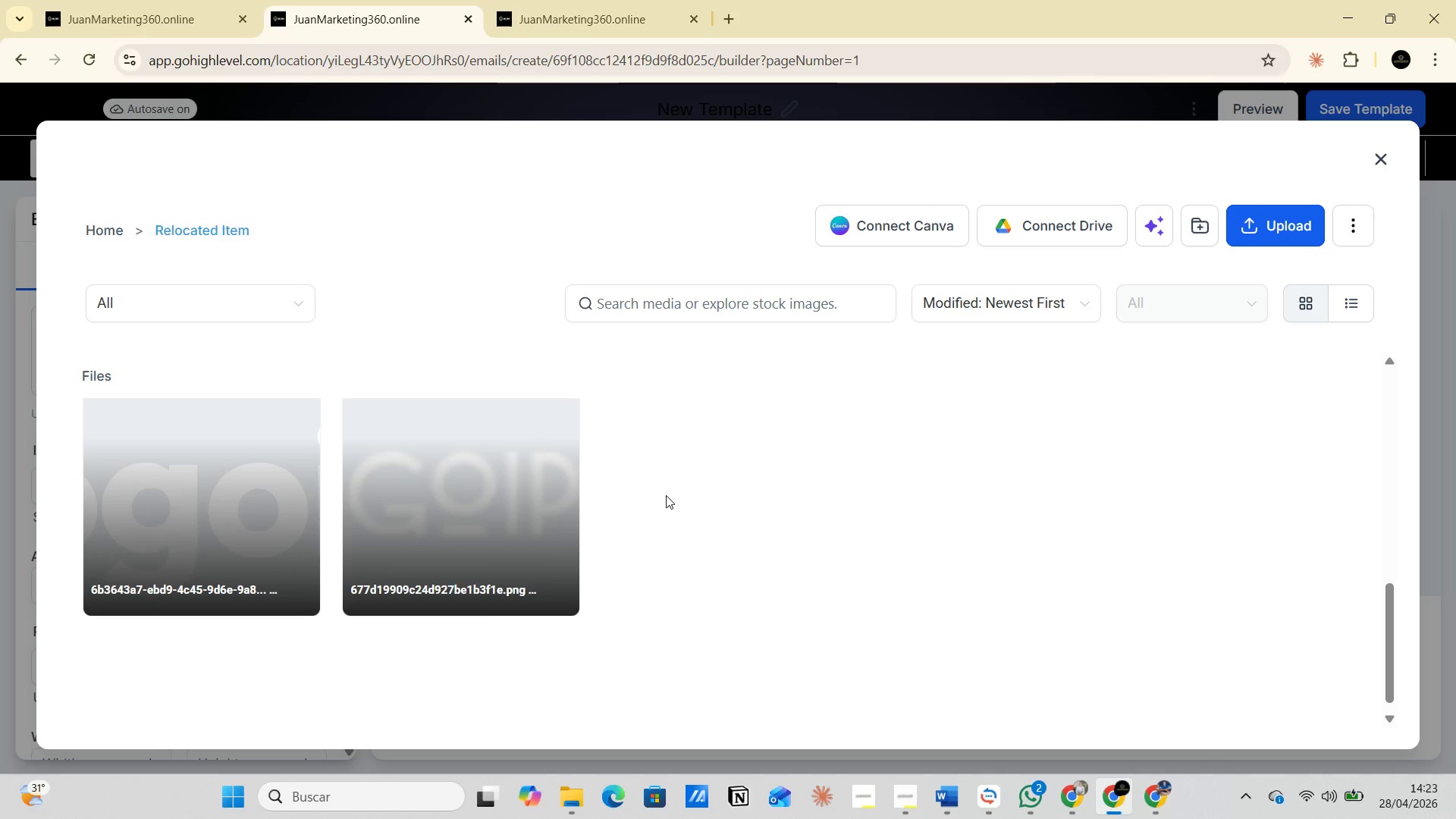 
scroll: coordinate [661, 501], scroll_direction: up, amount: 9.0
 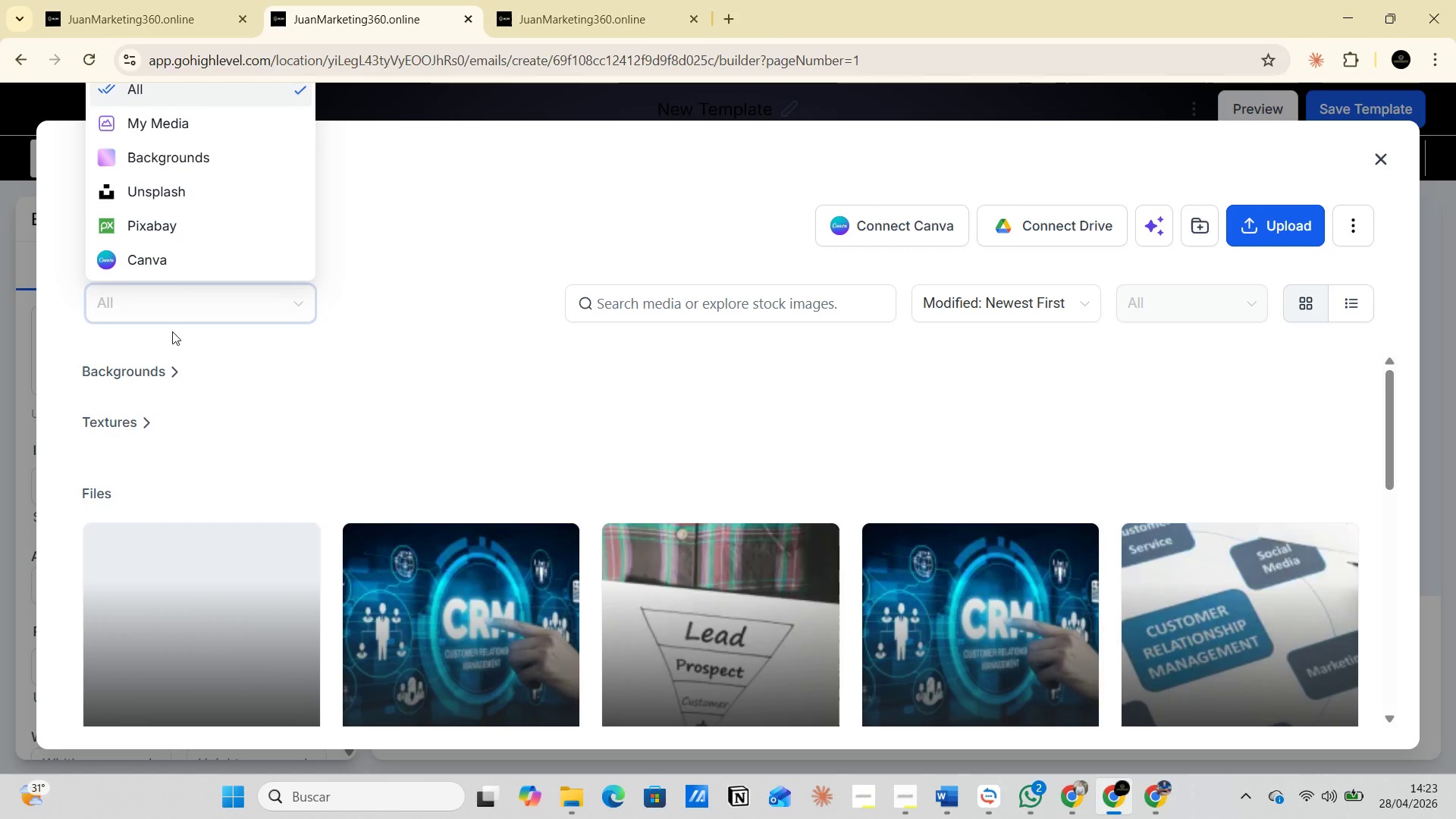 
left_click([167, 164])
 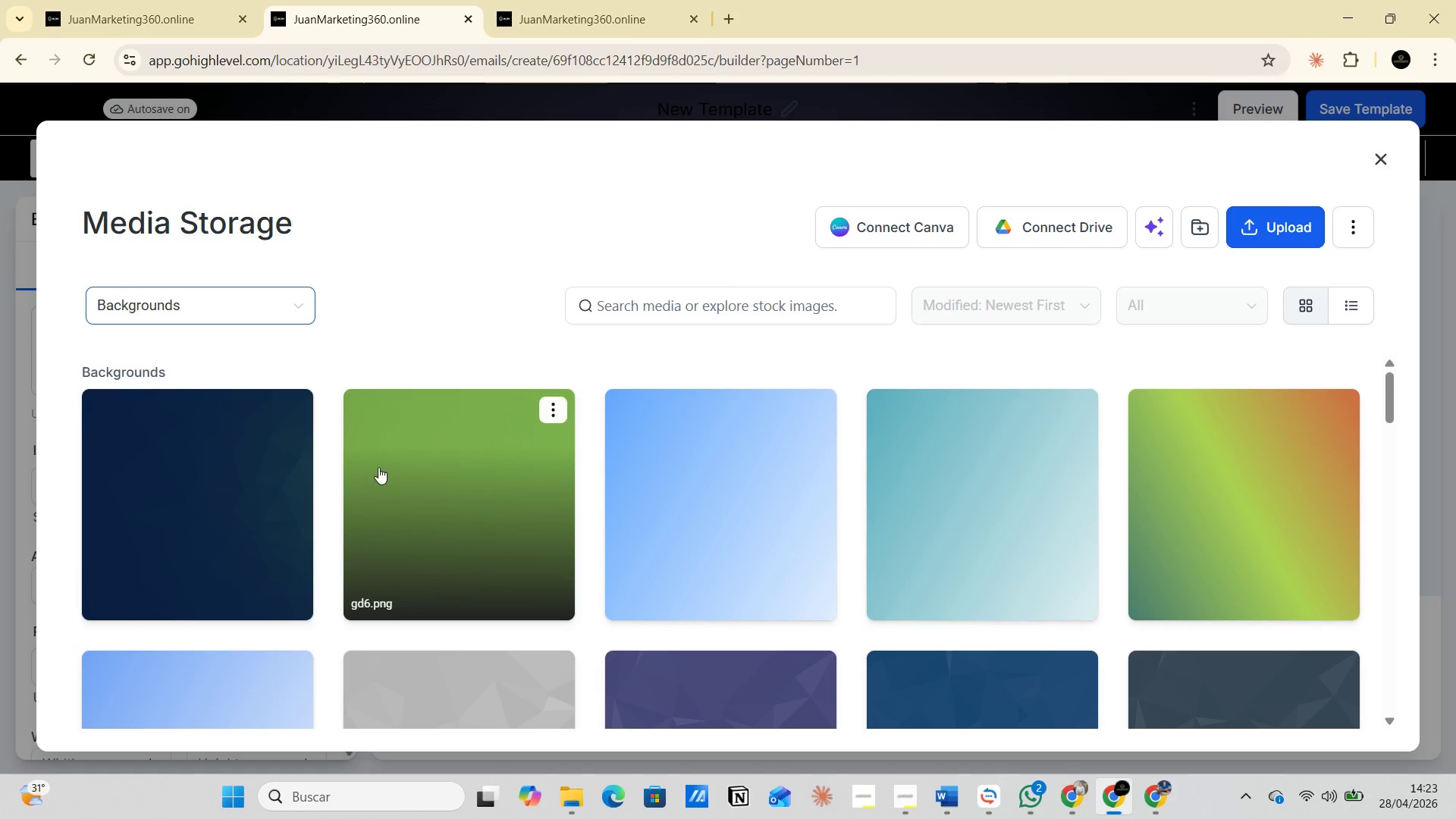 
scroll: coordinate [716, 554], scroll_direction: down, amount: 2.0
 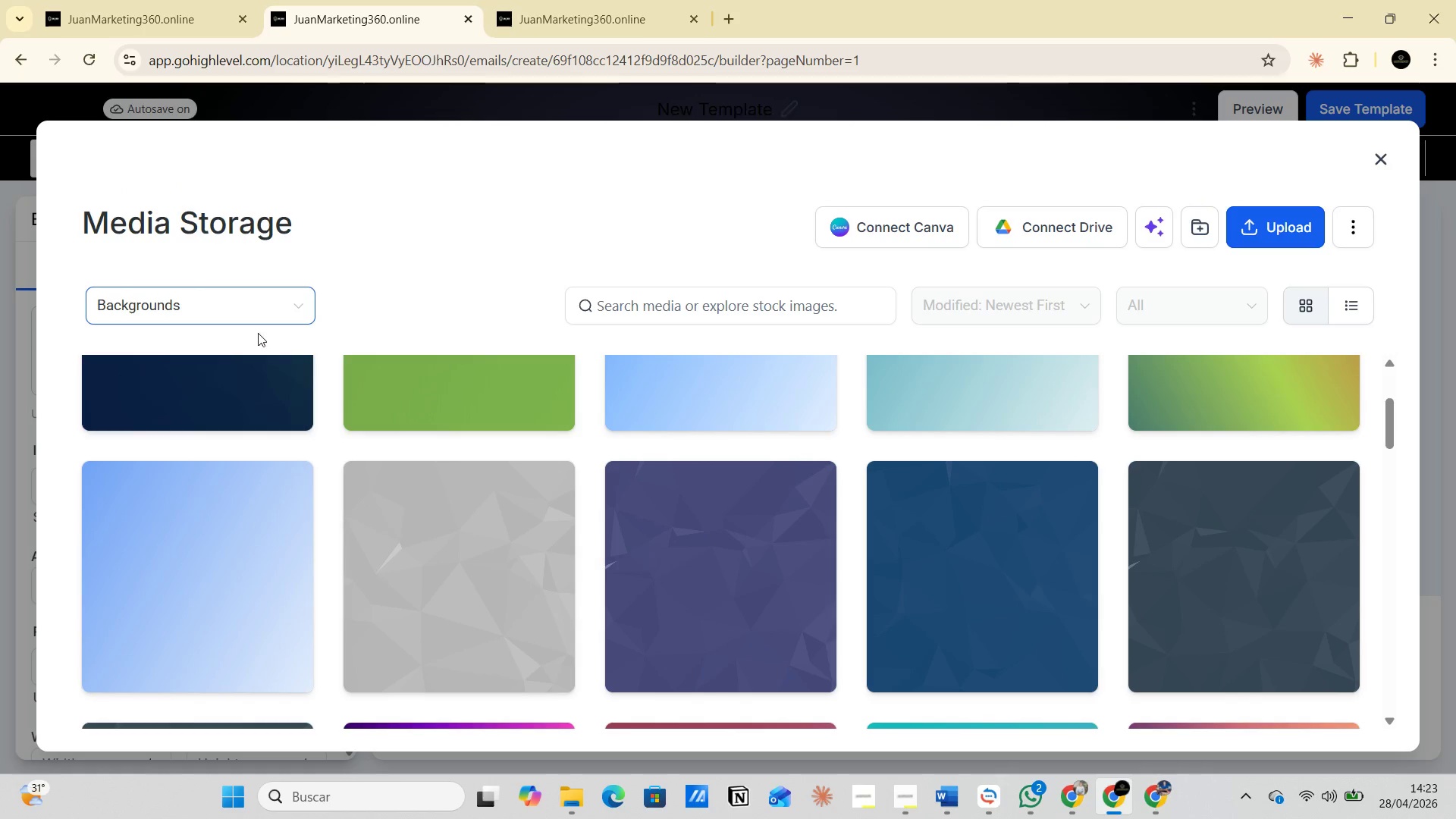 
left_click([280, 308])
 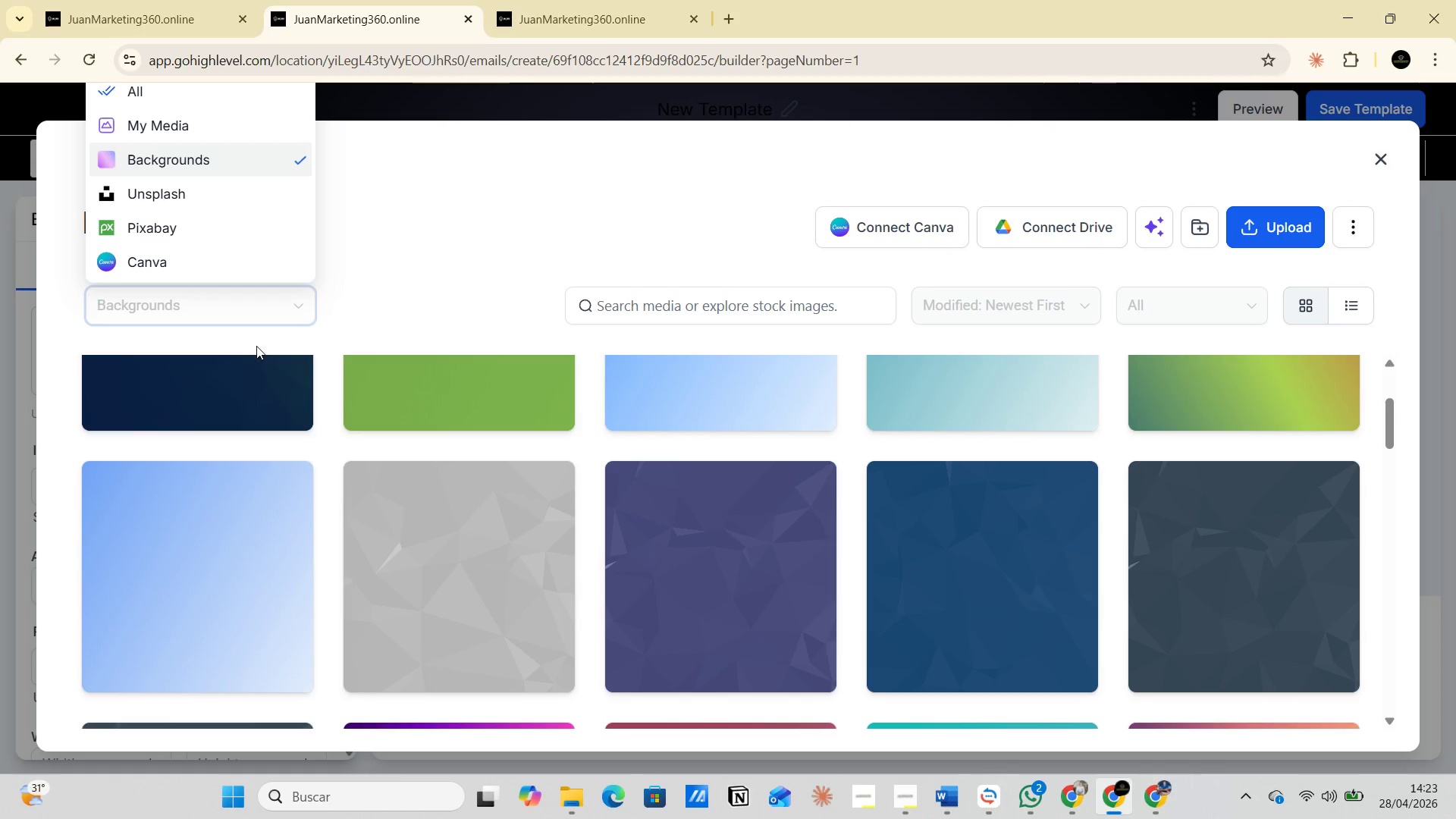 
left_click([411, 259])
 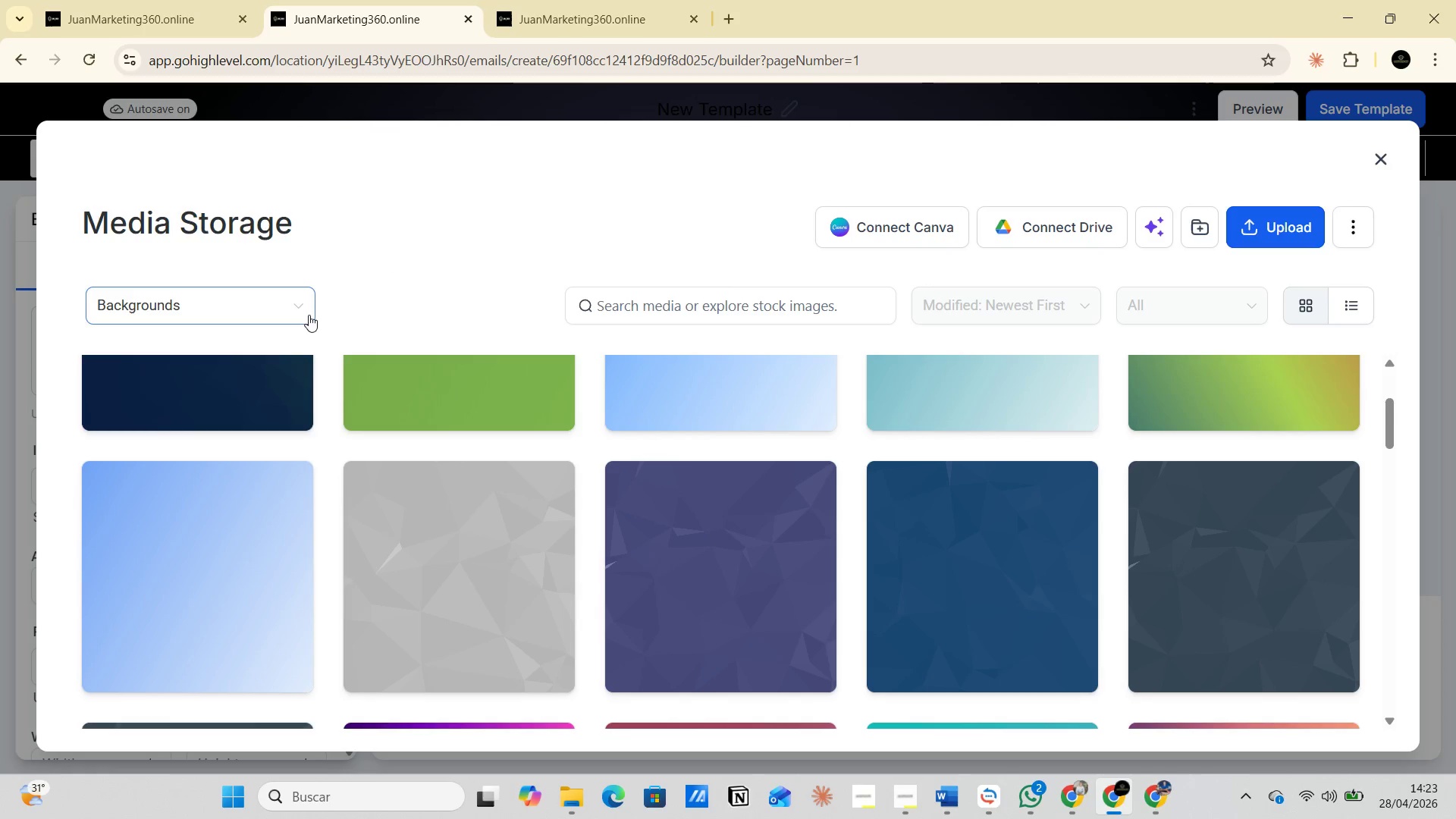 
left_click([309, 315])
 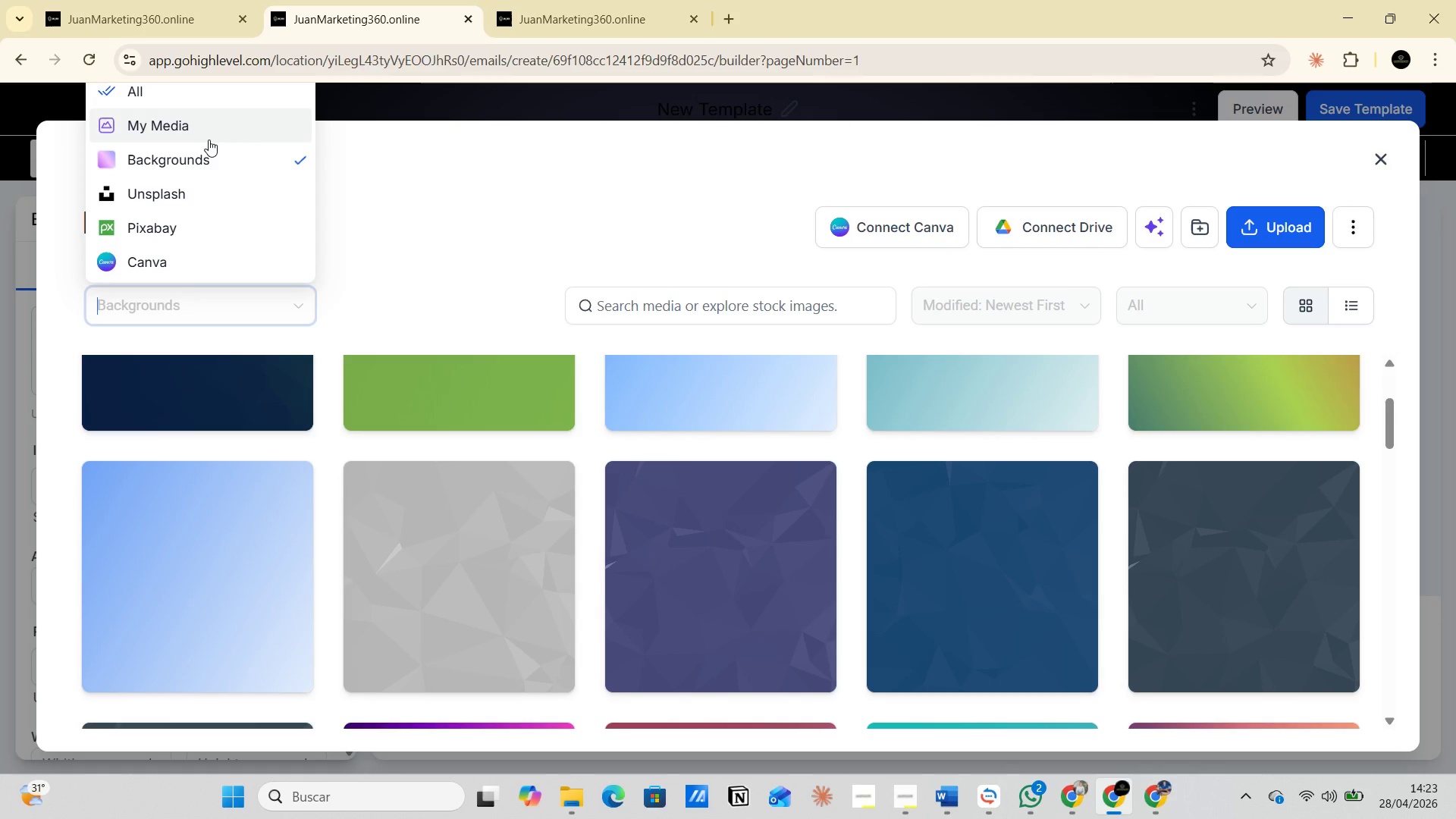 
wait(5.62)
 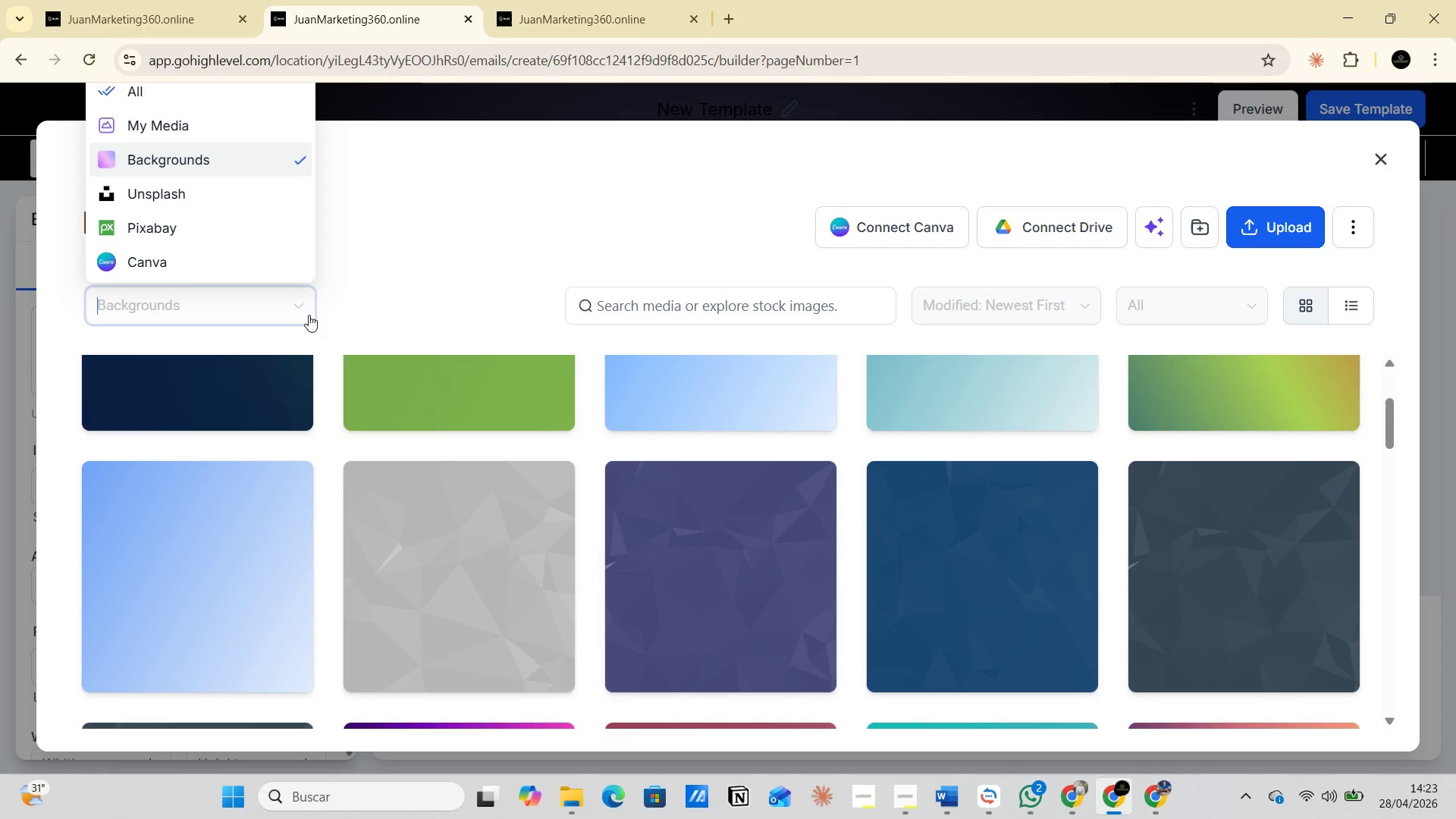 
left_click([209, 141])
 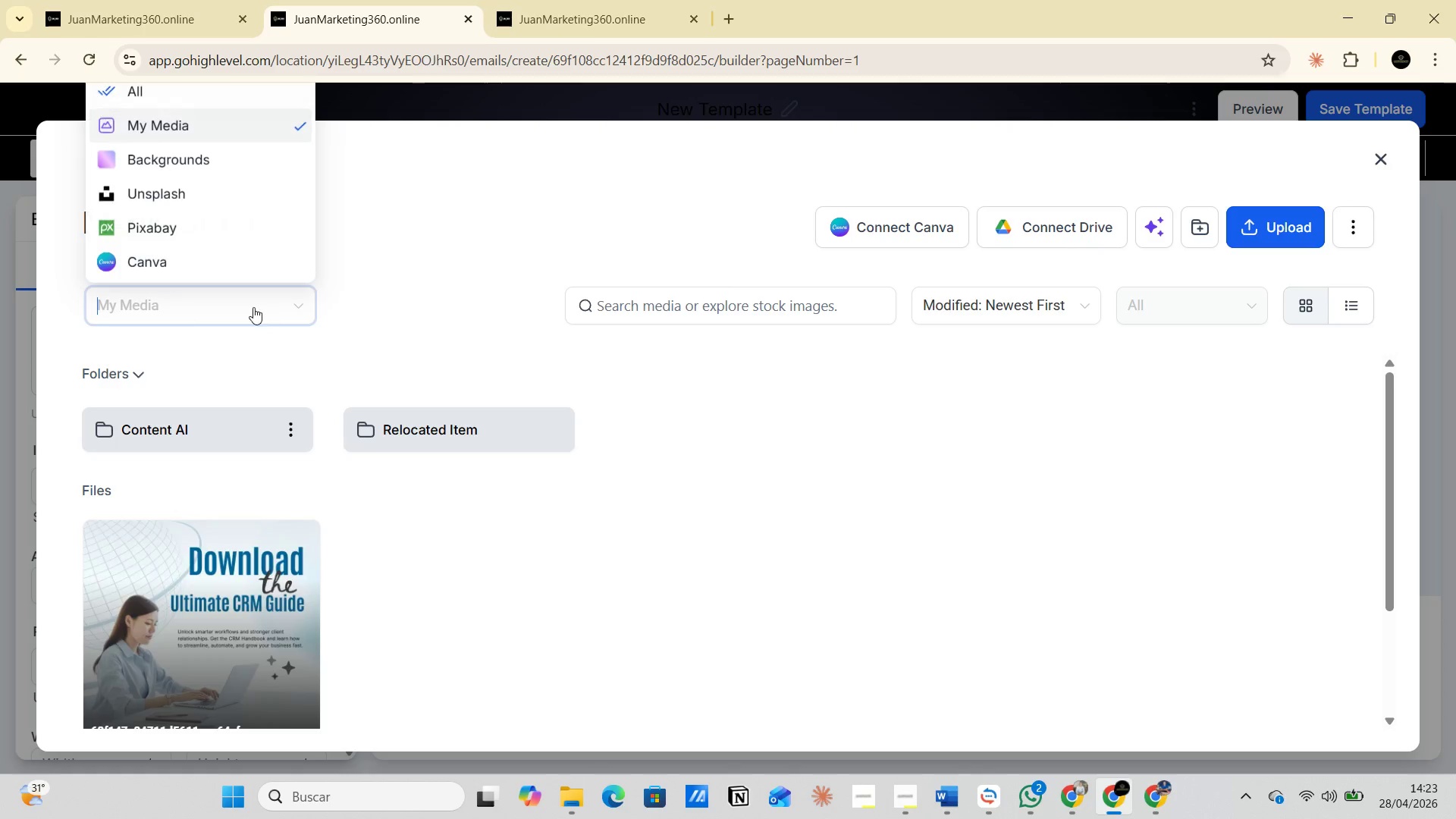 
left_click([204, 160])
 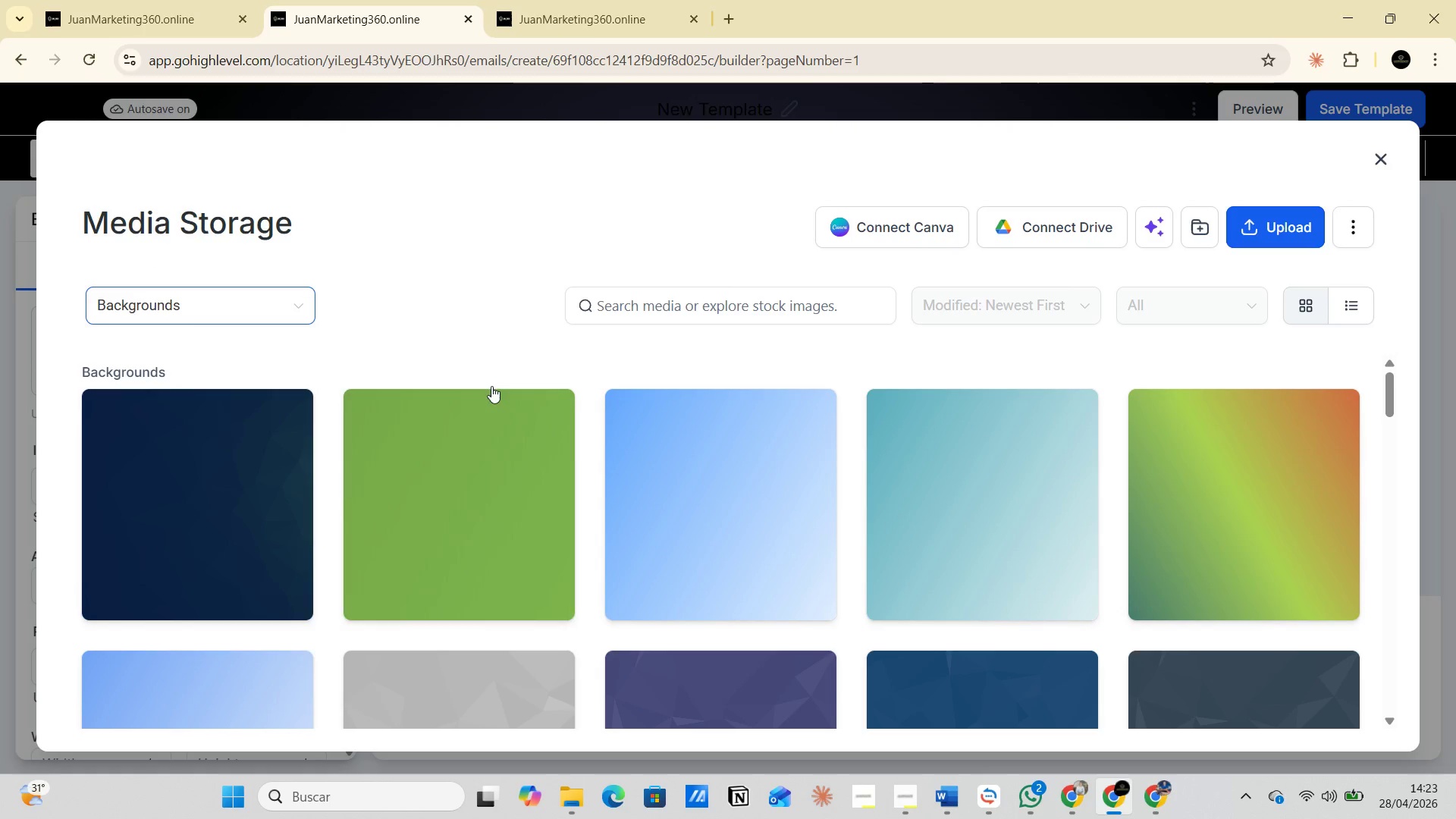 
scroll: coordinate [491, 556], scroll_direction: down, amount: 17.0
 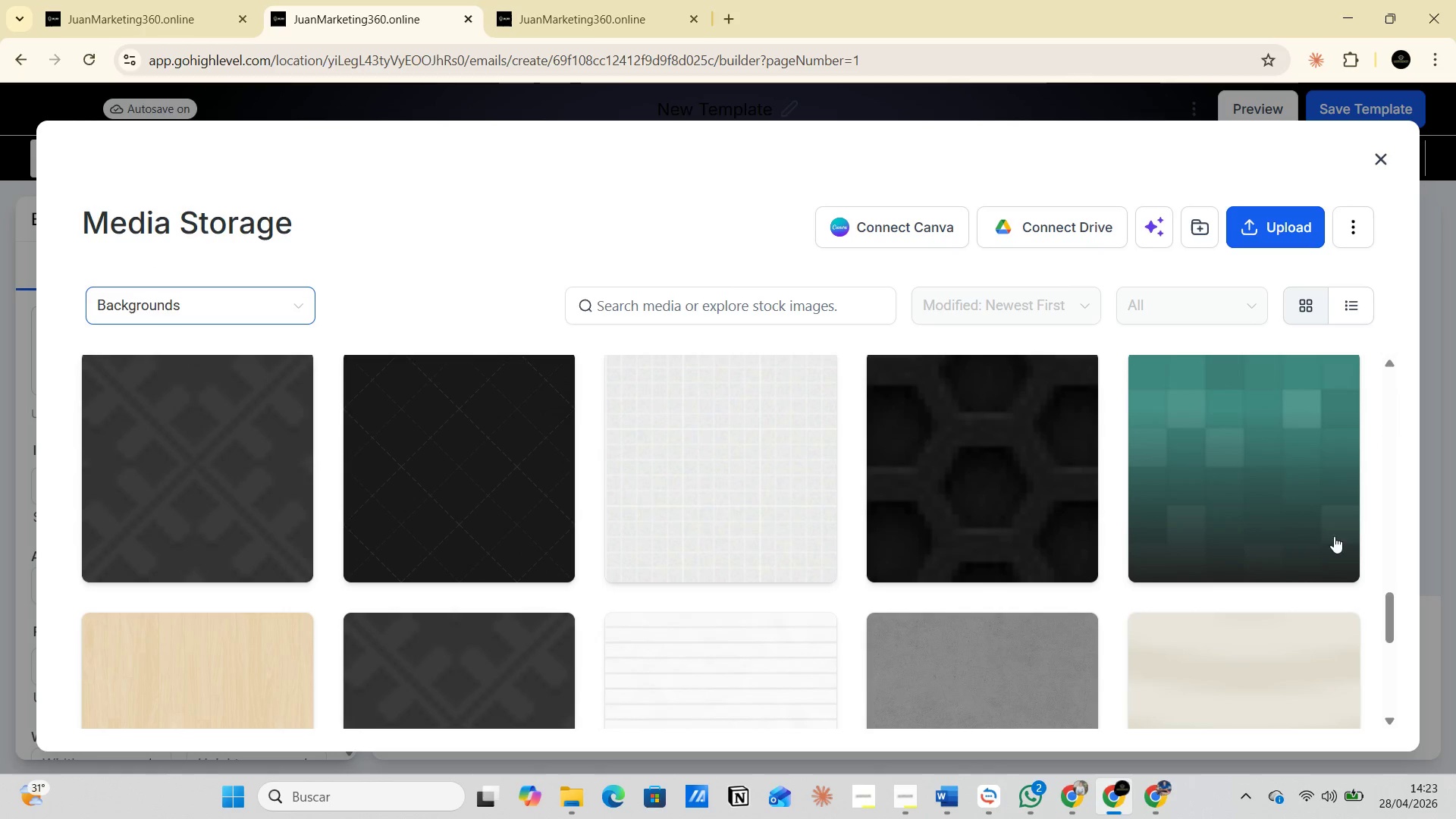 
left_click([1267, 531])
 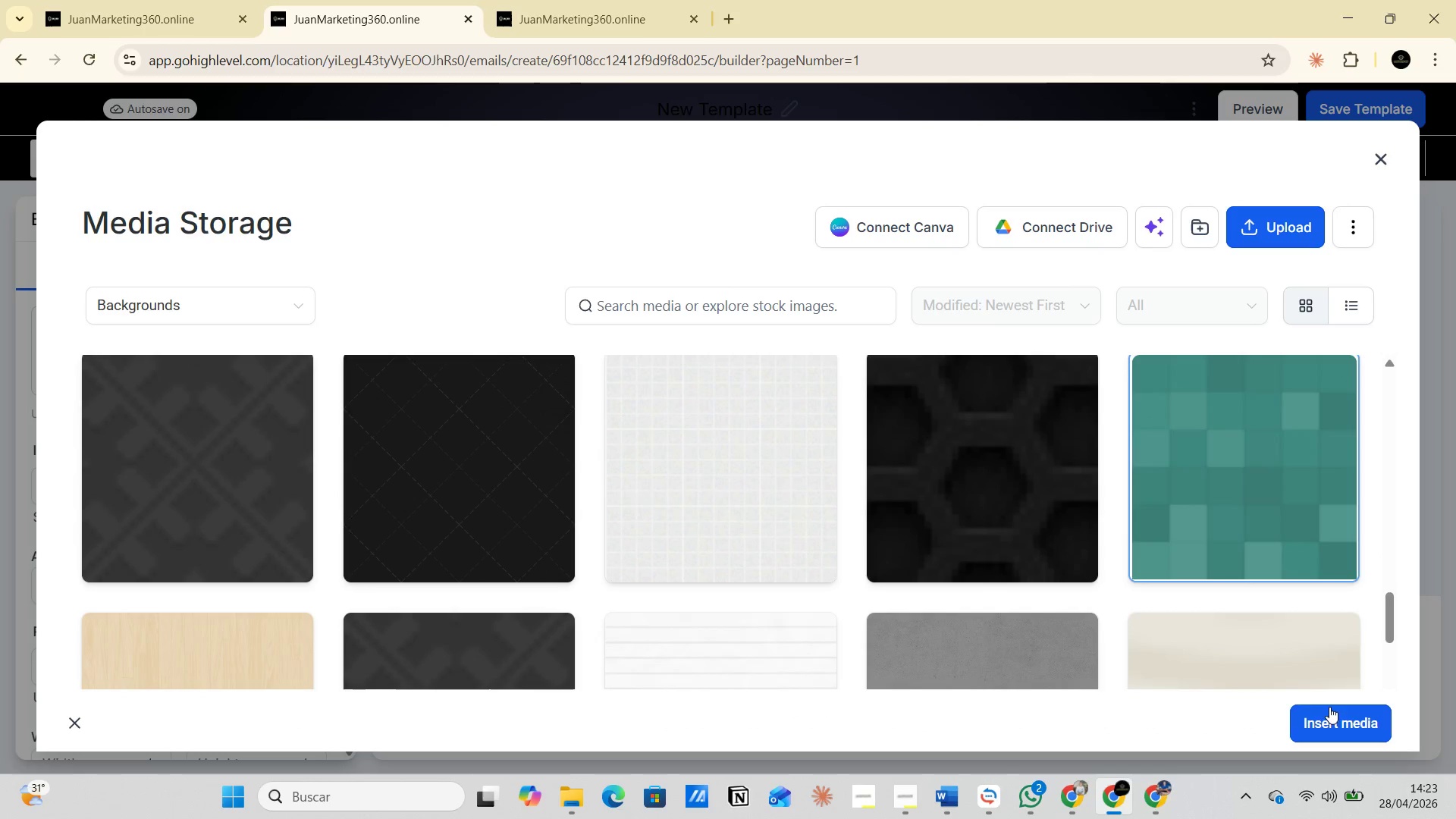 
left_click([1329, 723])
 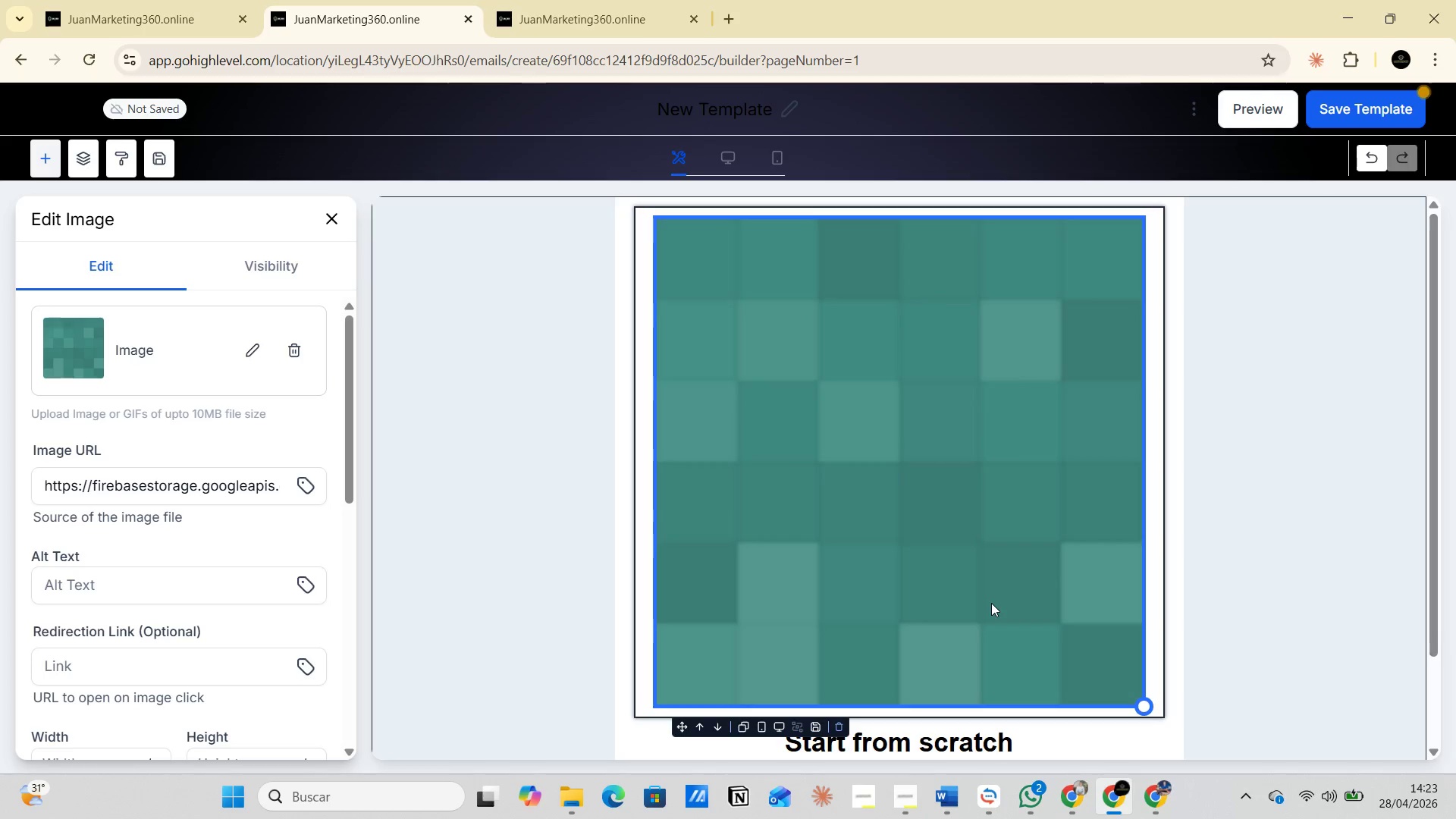 
scroll: coordinate [923, 526], scroll_direction: down, amount: 4.0
 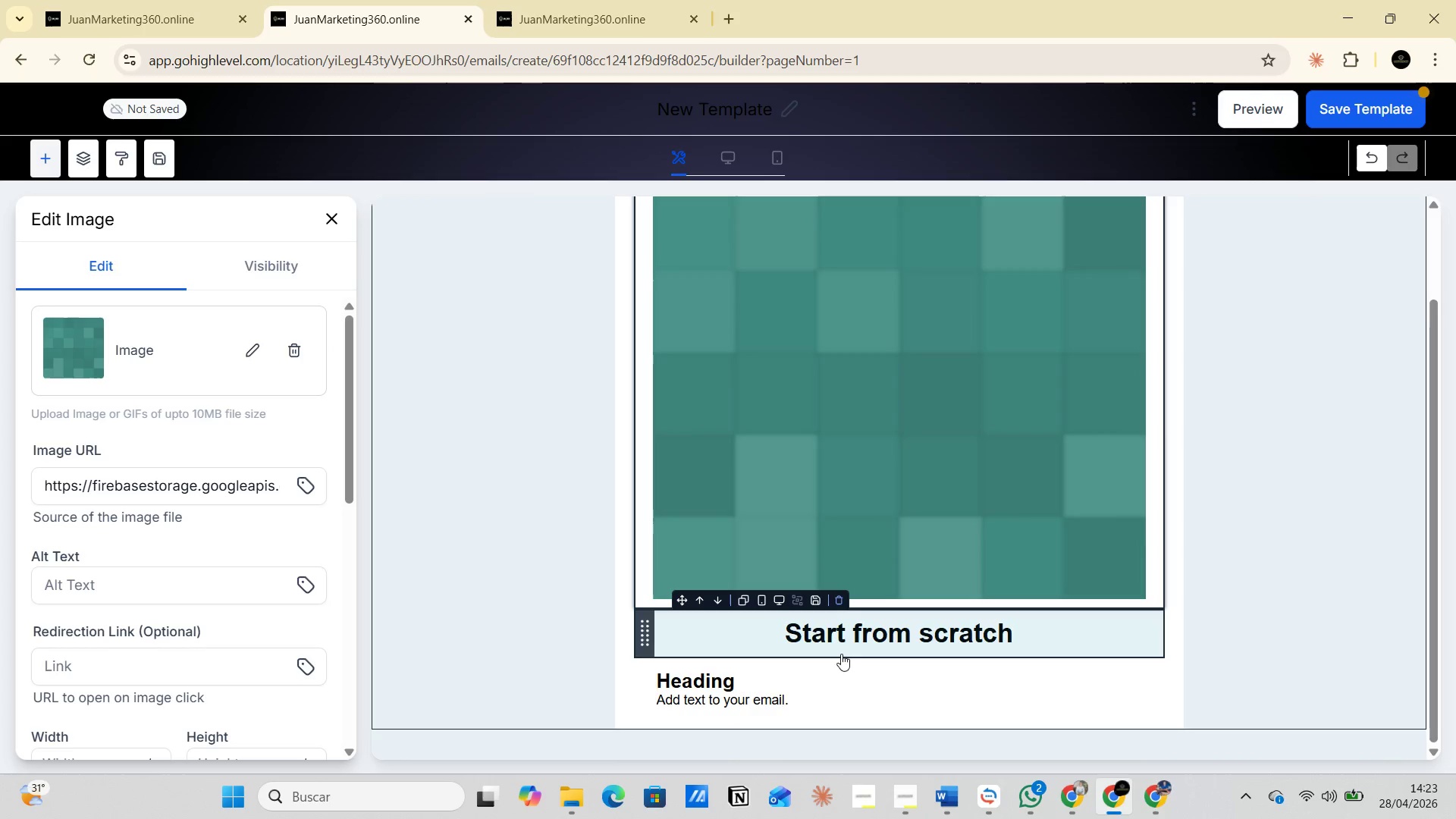 
left_click([846, 644])
 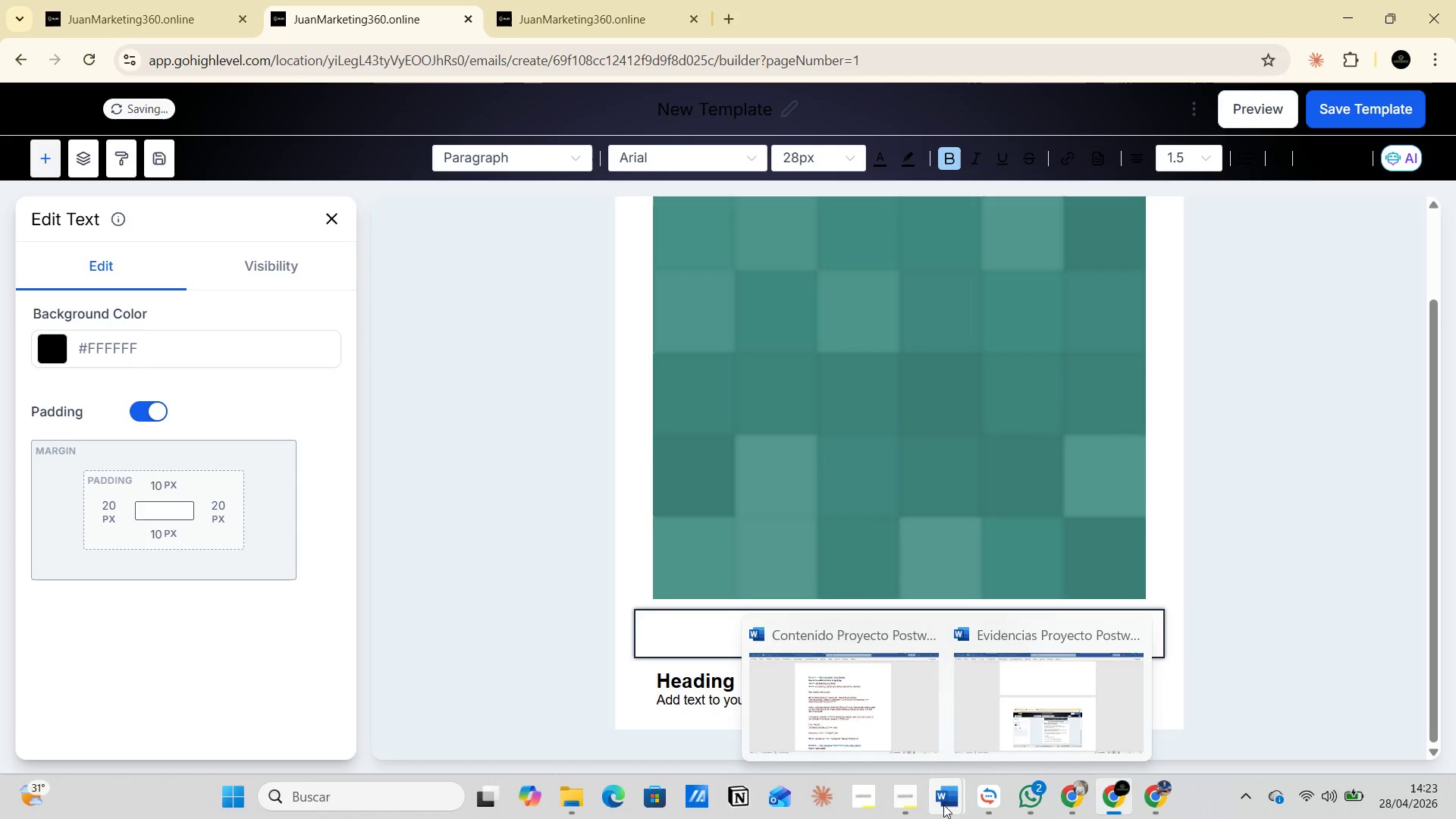 
left_click([901, 716])
 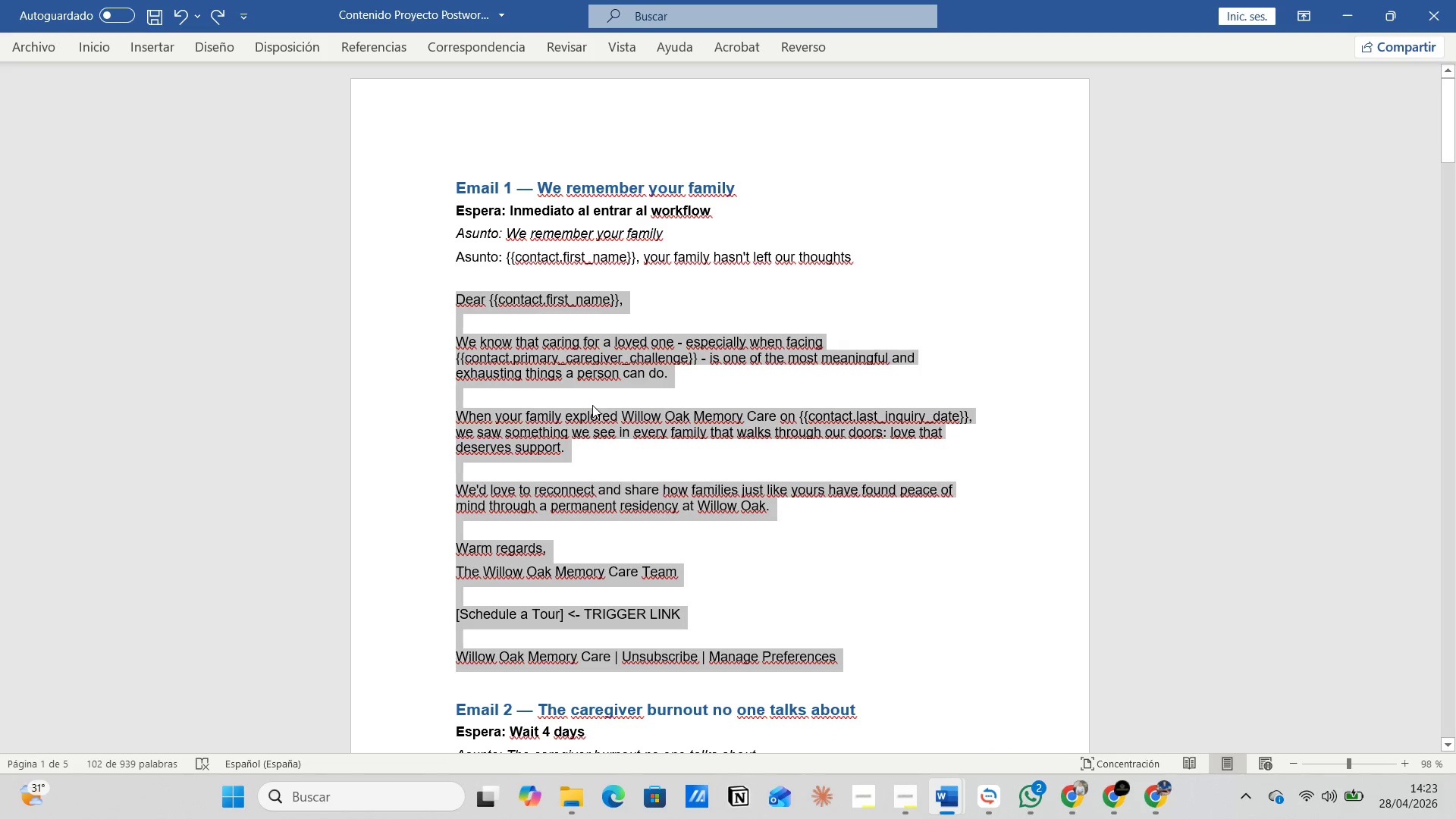 
scroll: coordinate [620, 428], scroll_direction: down, amount: 7.0
 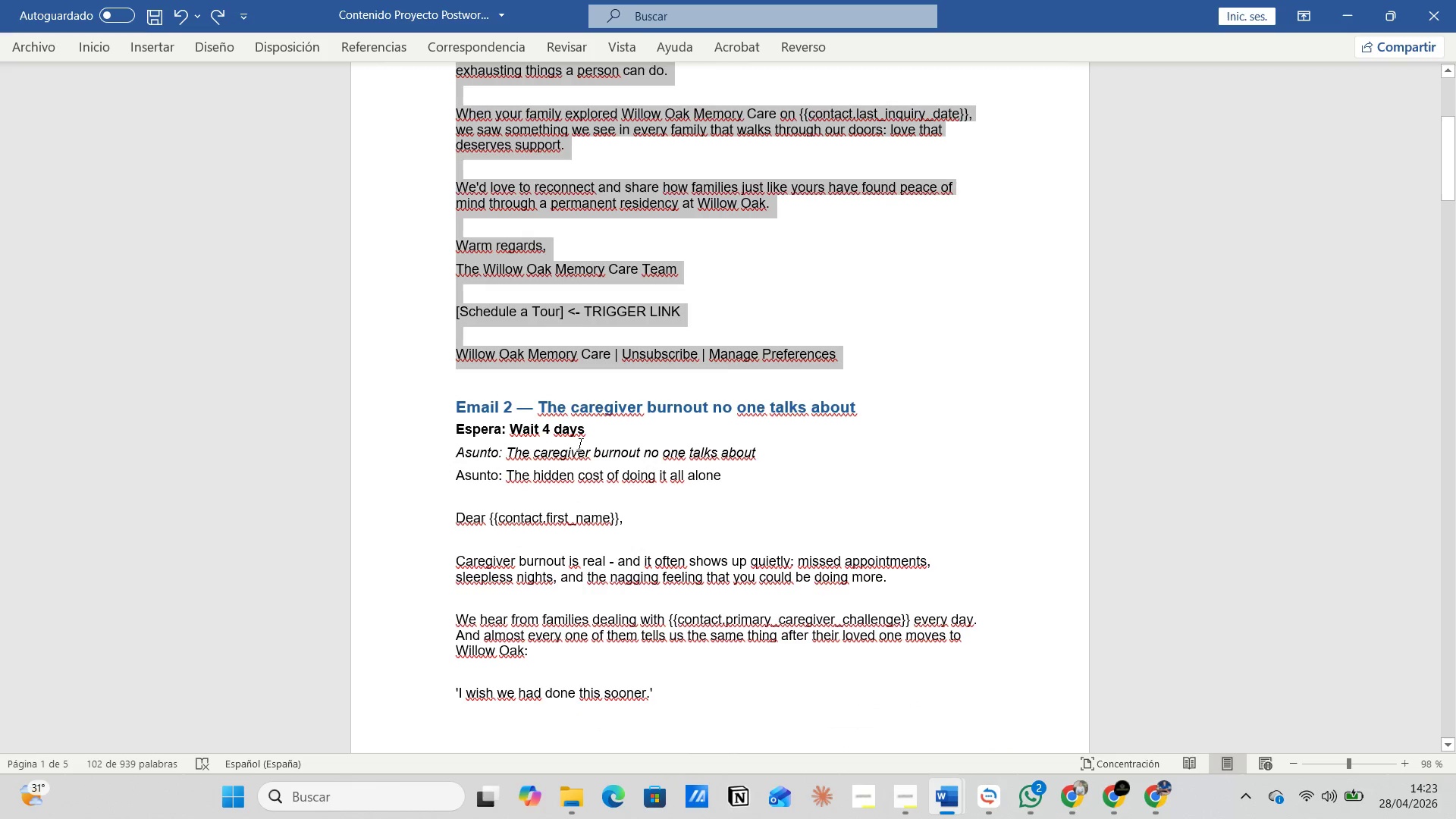 
left_click([573, 445])
 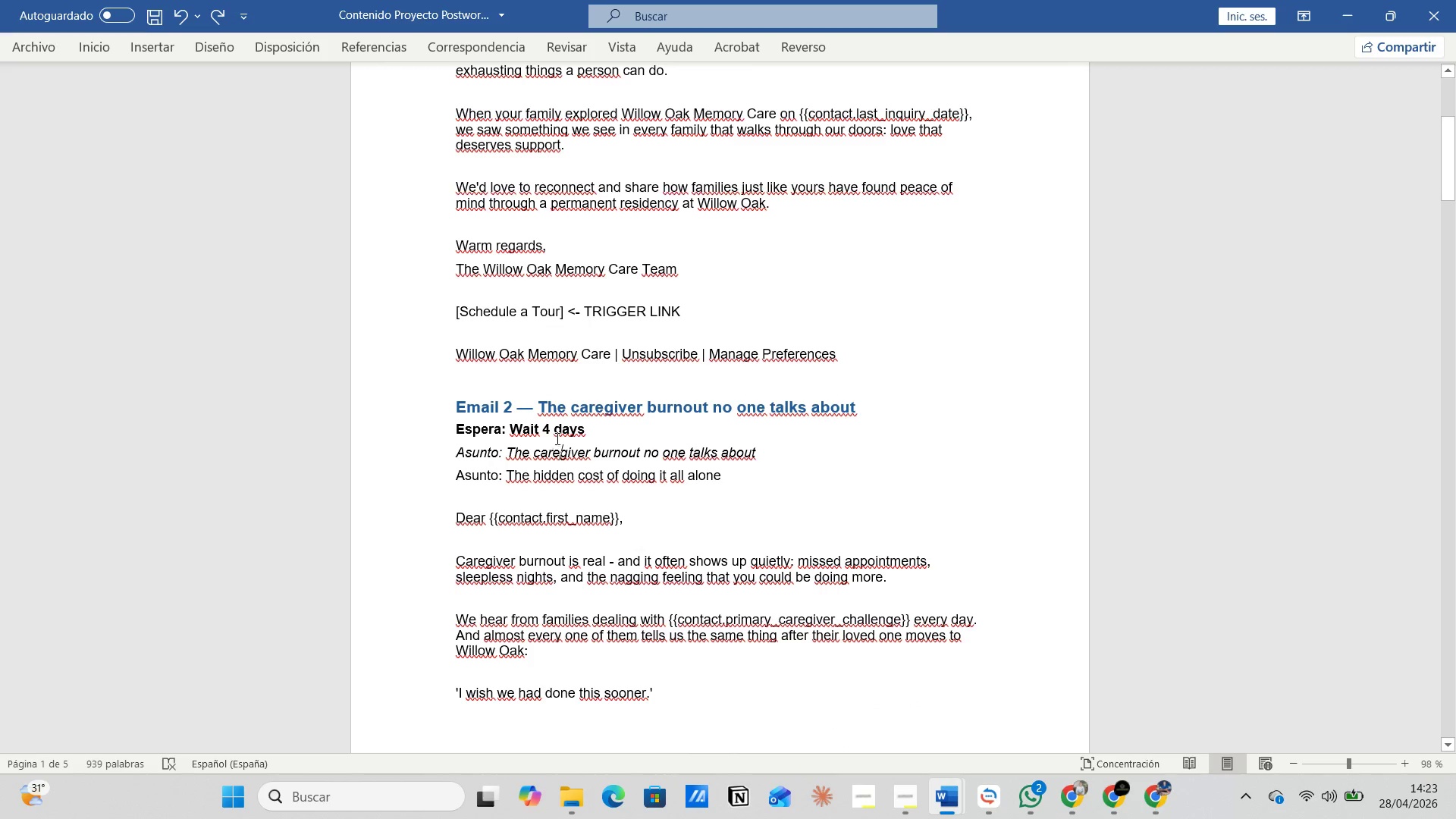 
left_click([550, 419])
 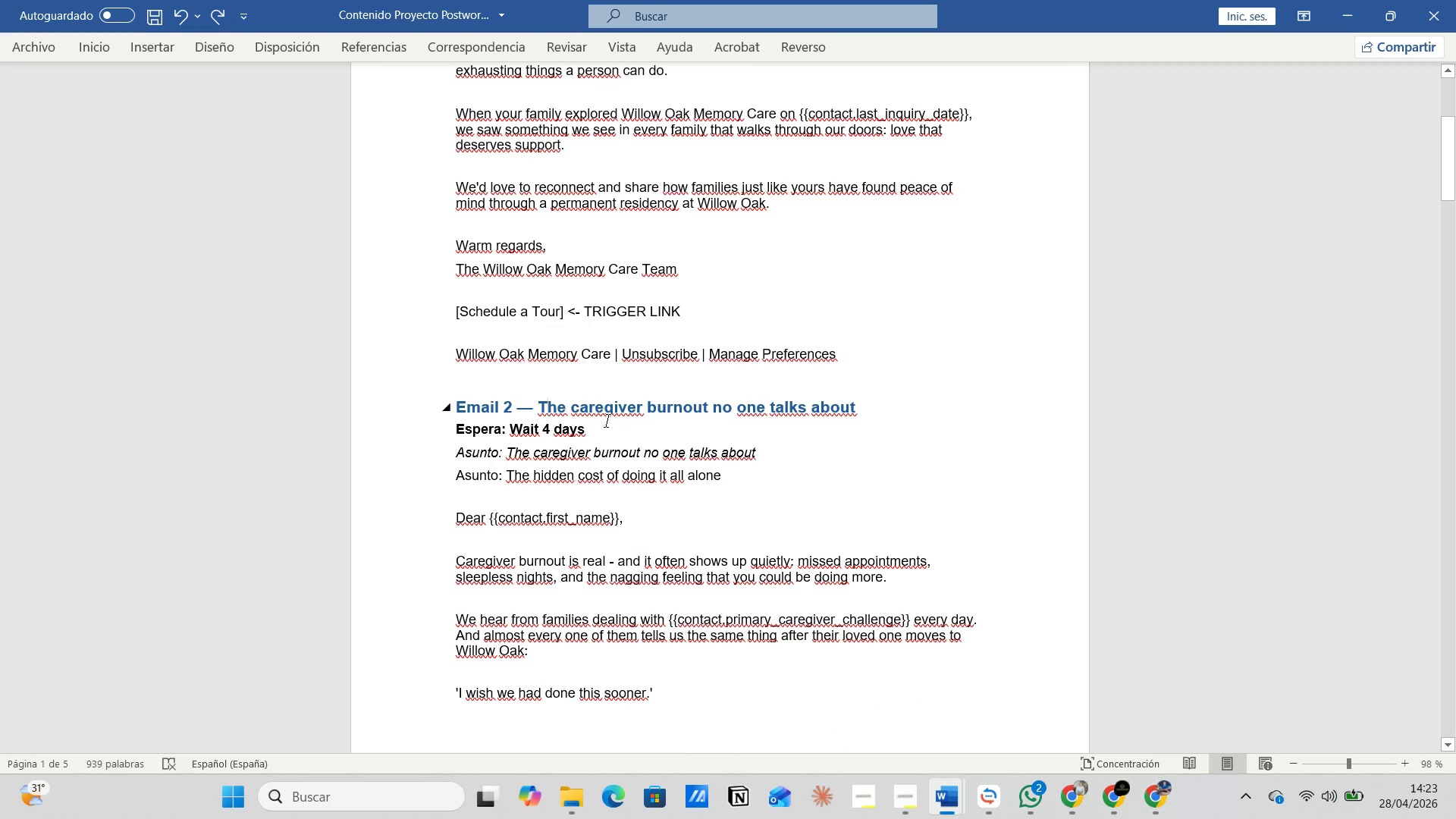 
left_click([607, 419])
 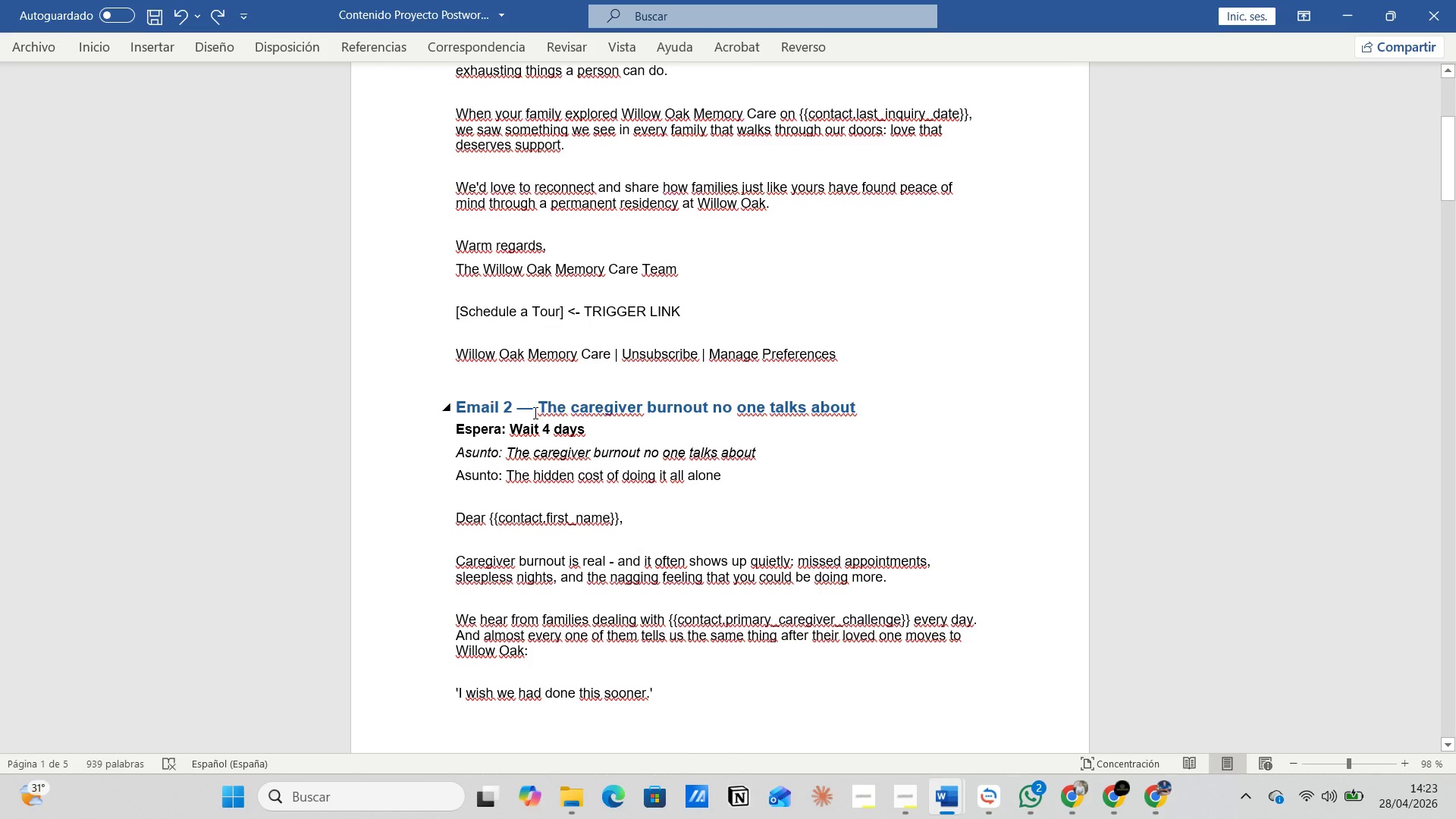 
left_click([534, 413])
 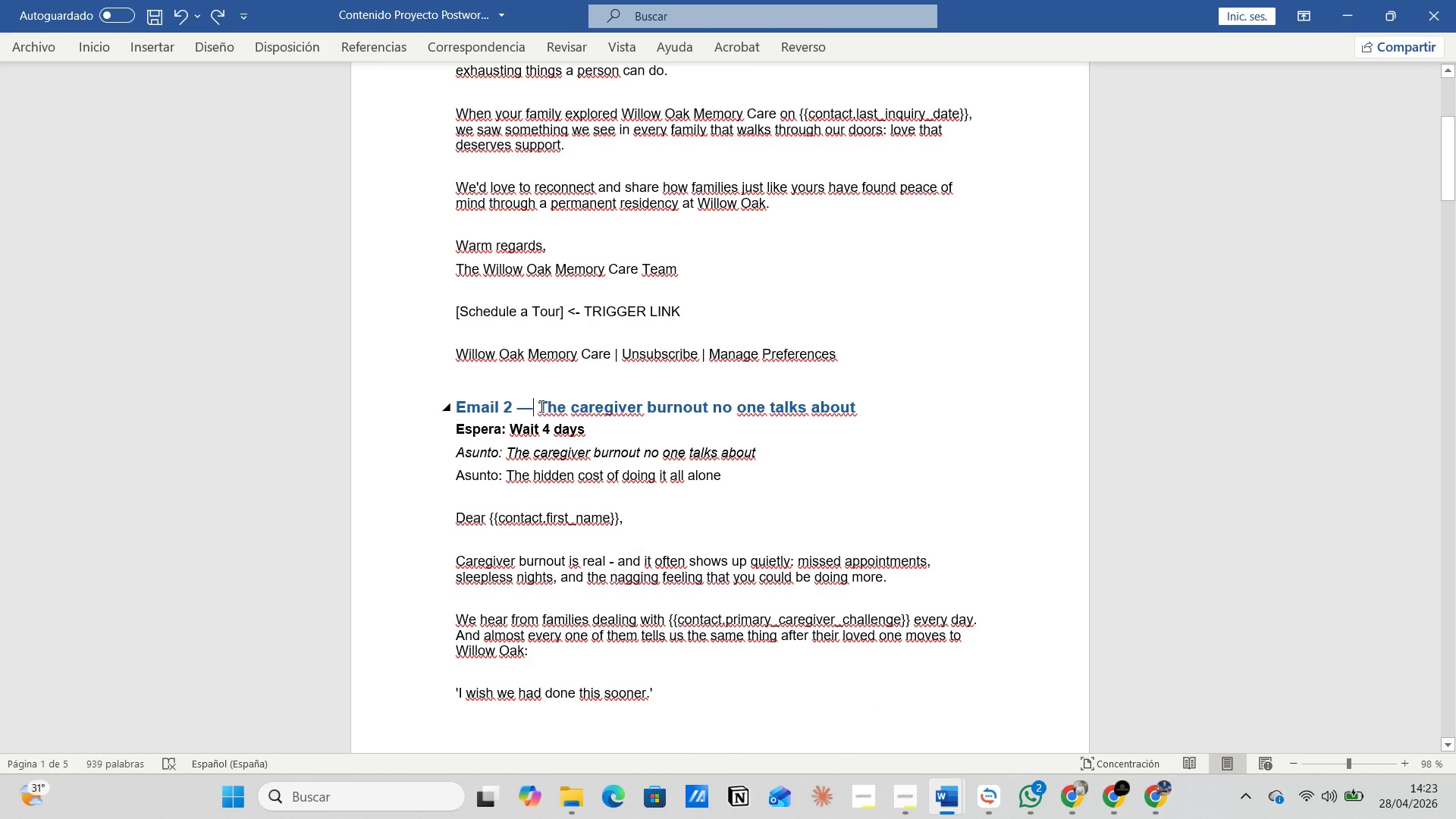 
left_click_drag(start_coordinate=[540, 406], to_coordinate=[881, 408])
 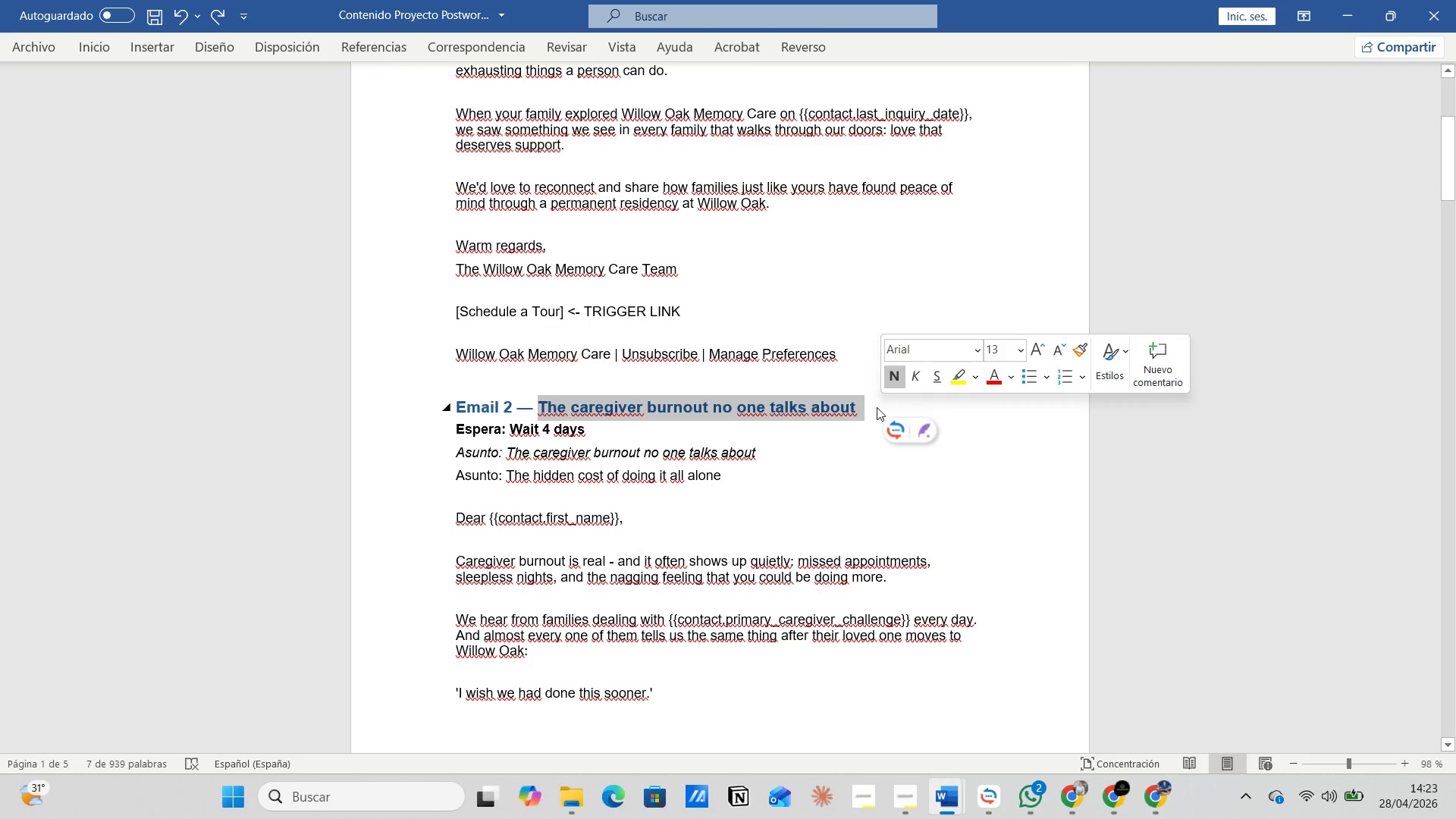 
key(Control+C)
 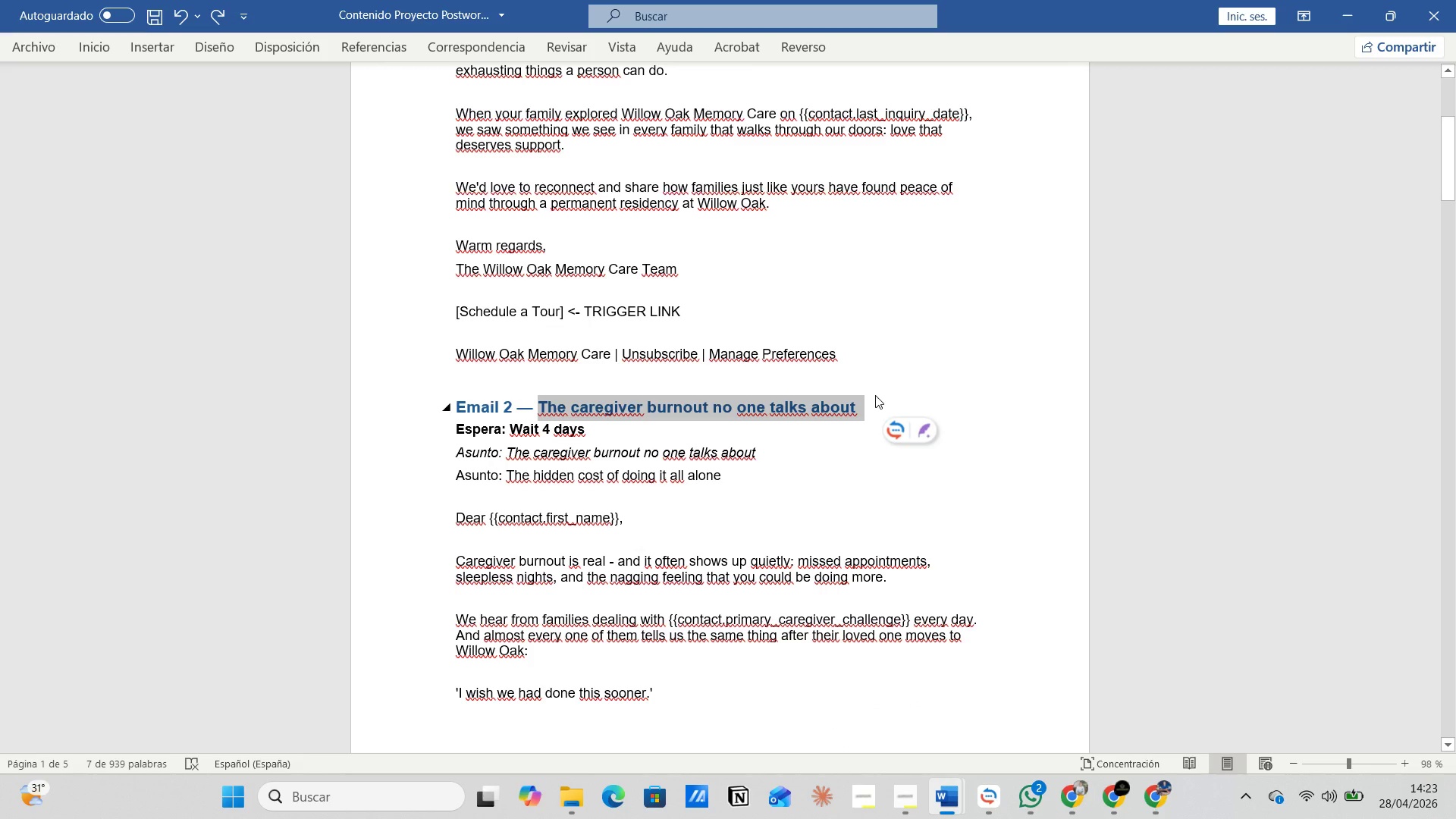 
key(Alt+AltLeft)
 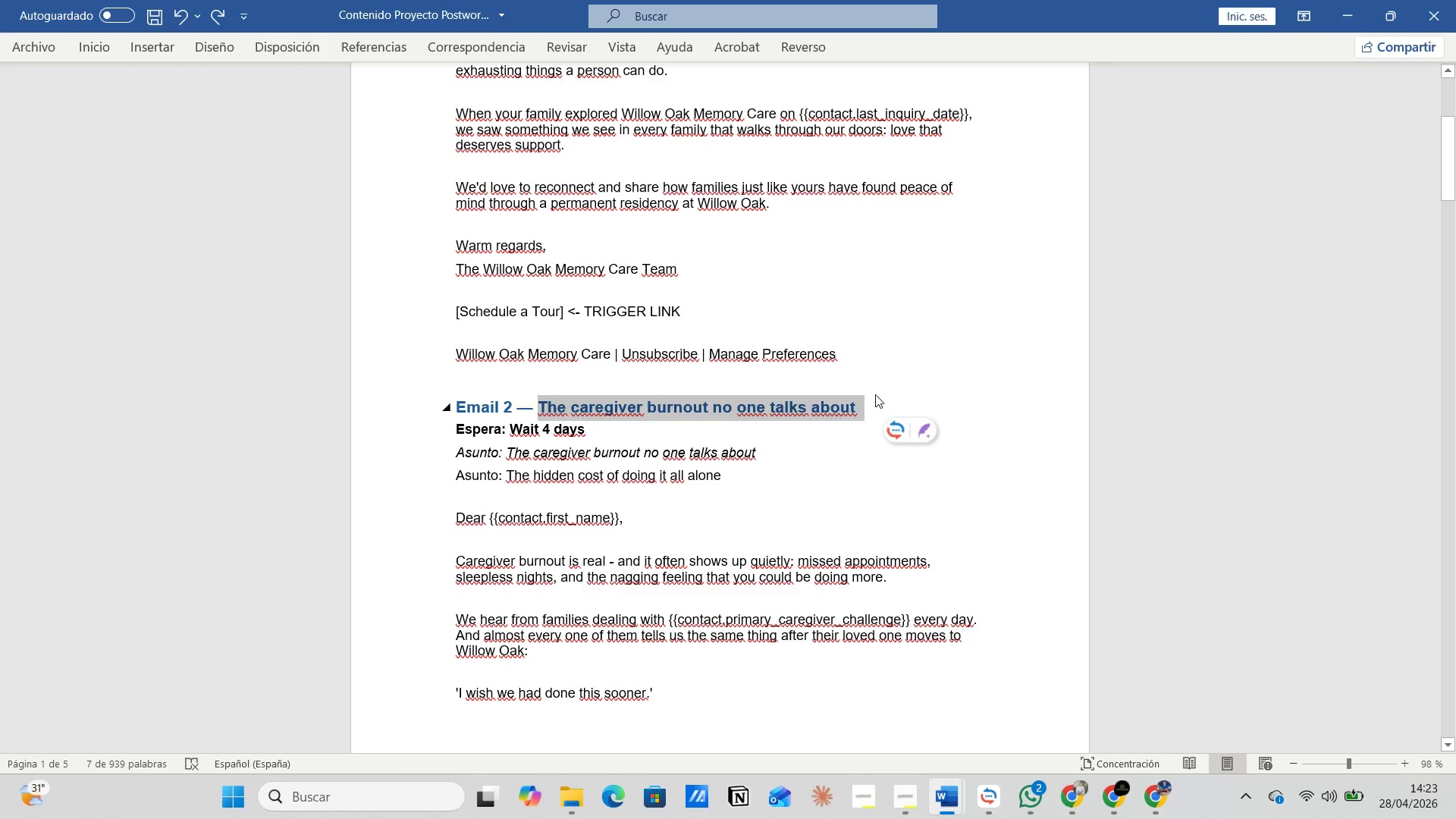 
key(Alt+Tab)
 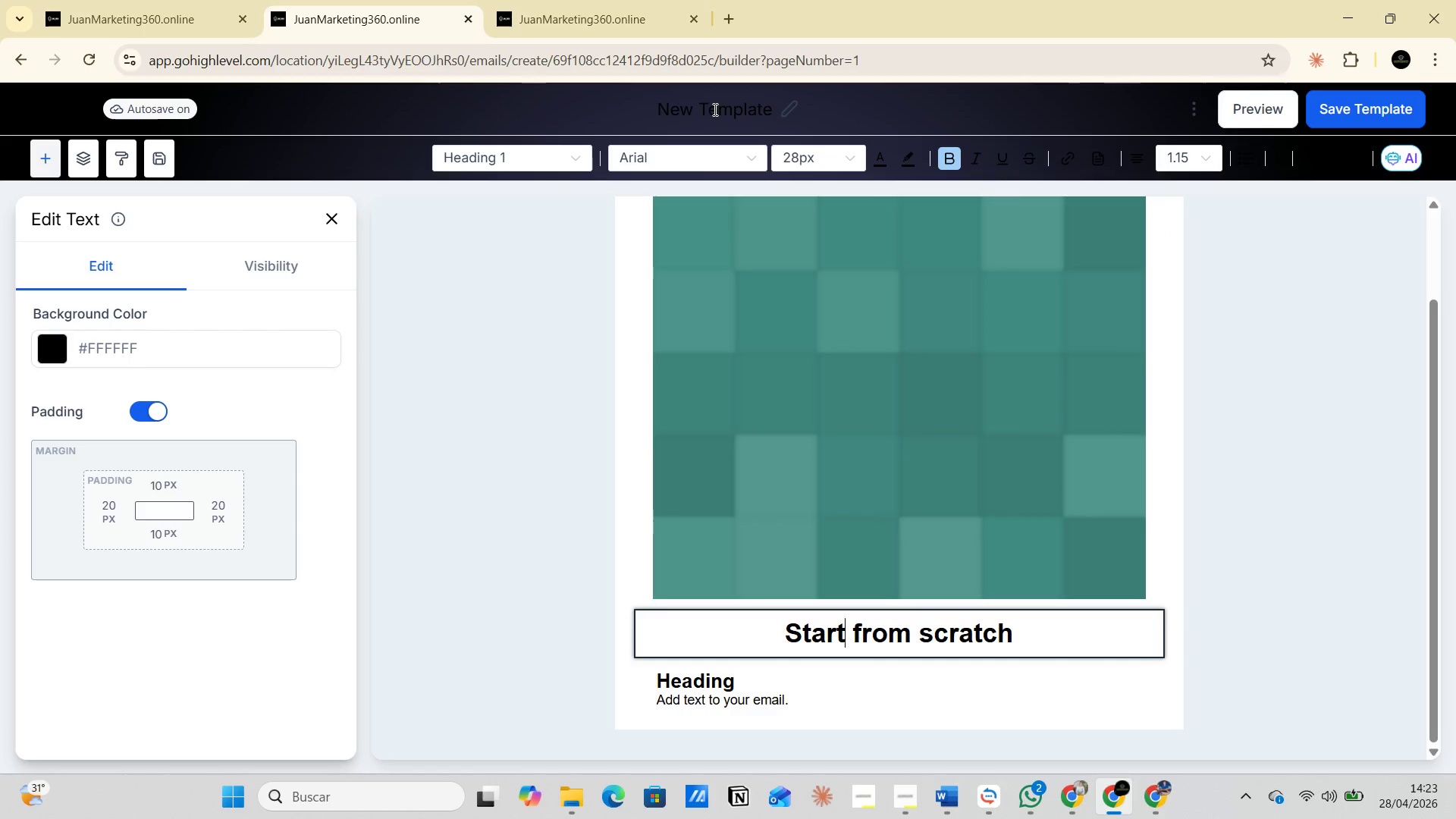 
double_click([714, 109])
 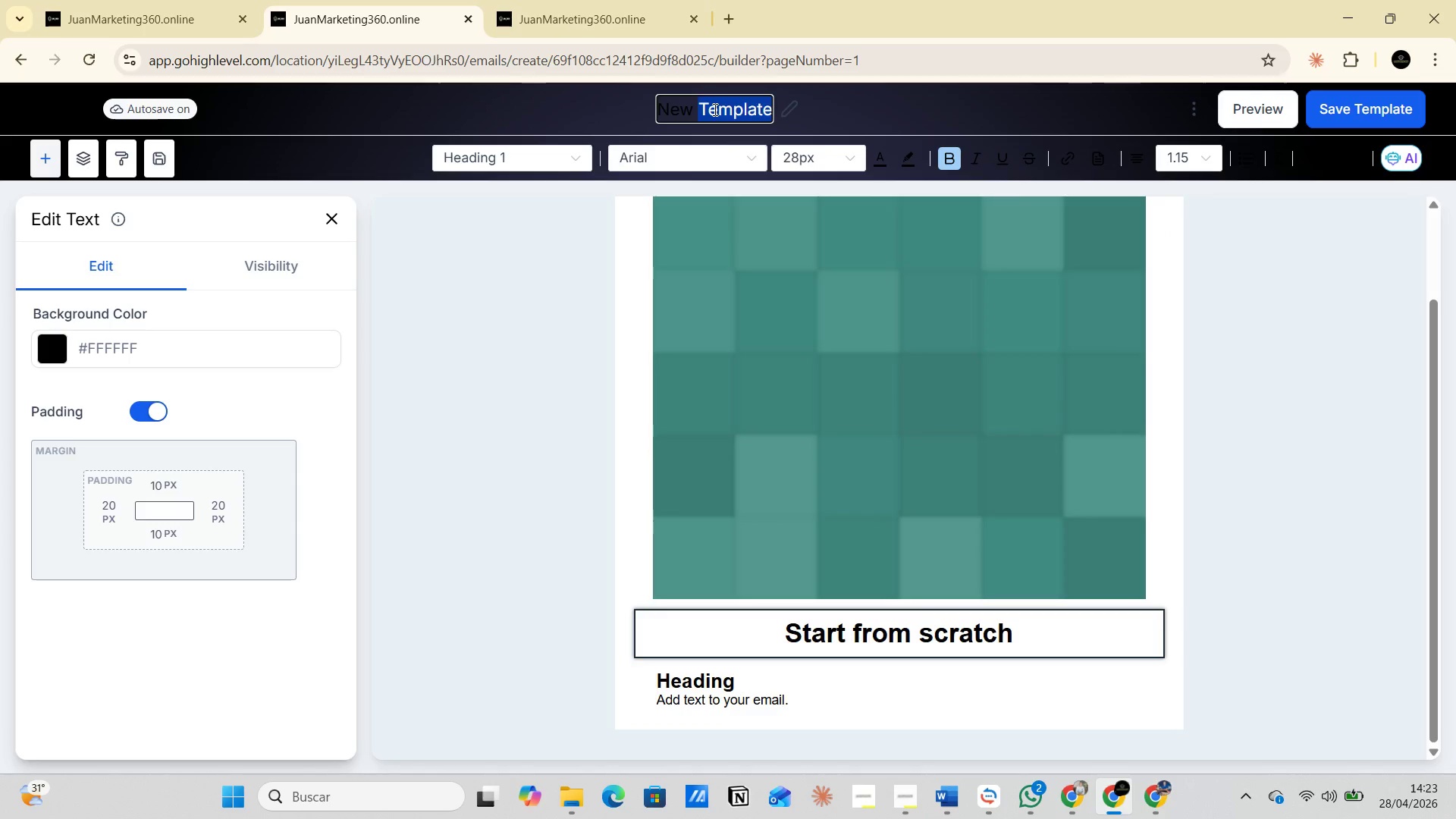 
triple_click([714, 109])
 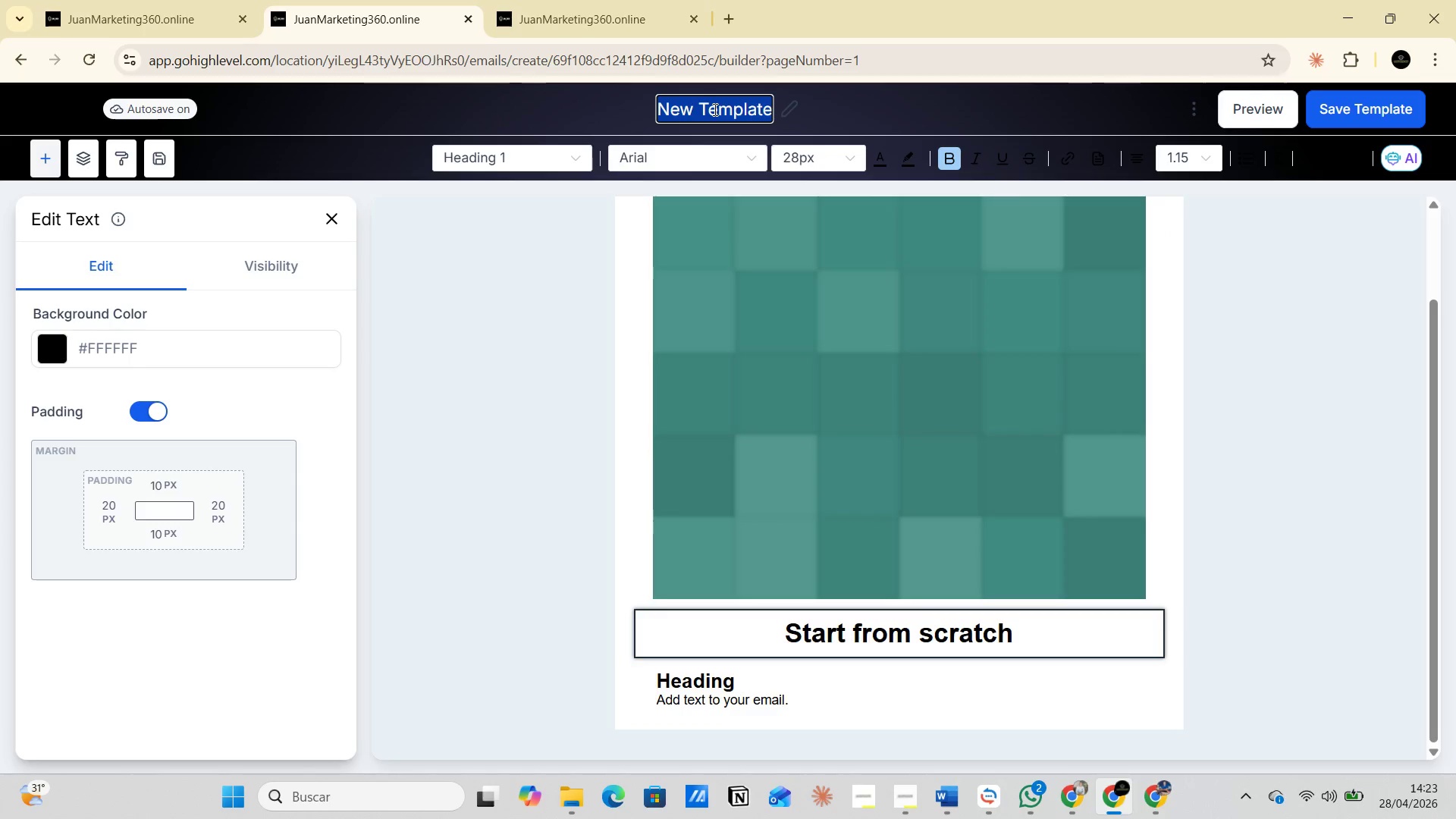 
triple_click([714, 109])
 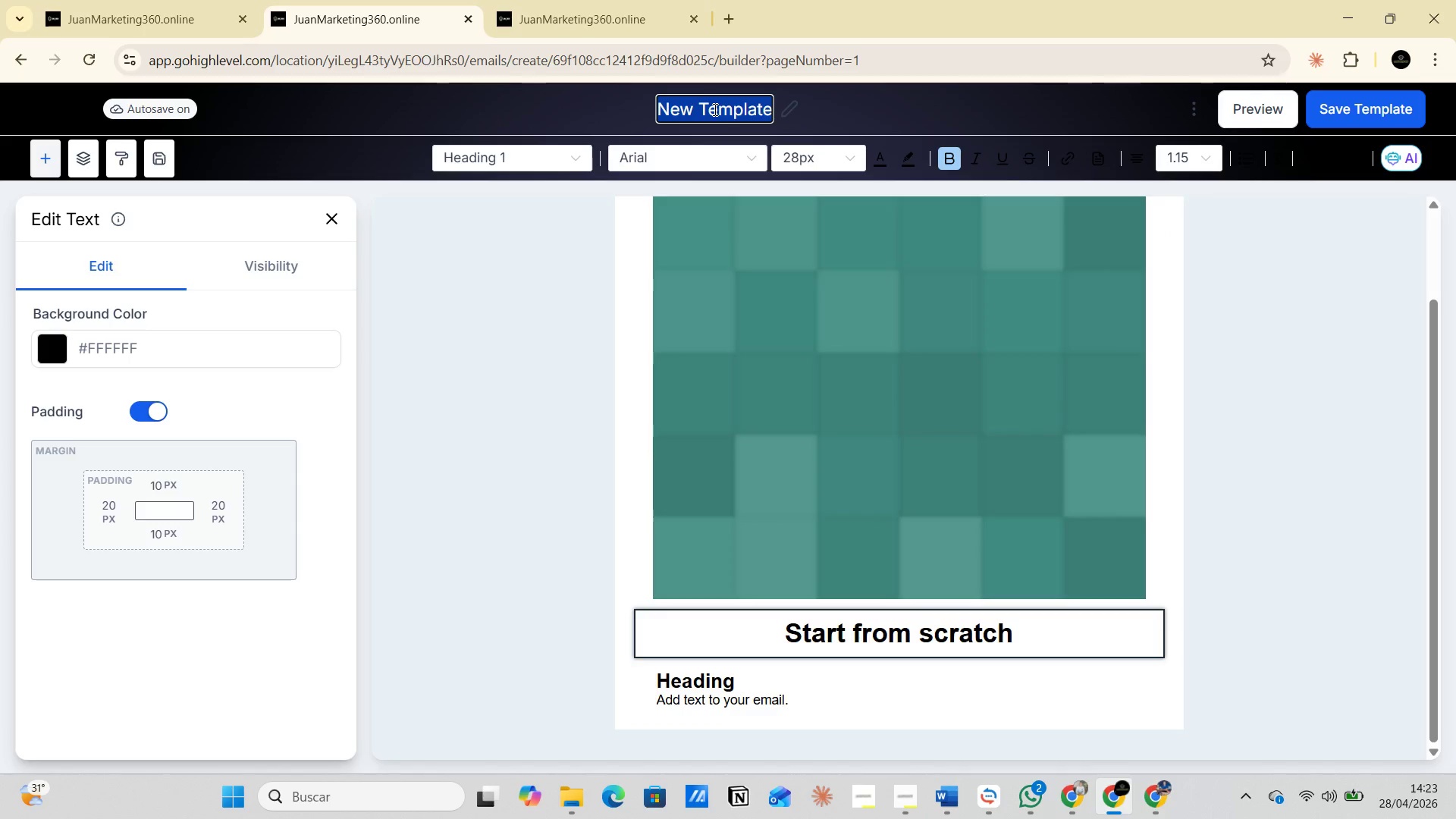 
hold_key(key=ControlLeft, duration=0.77)
 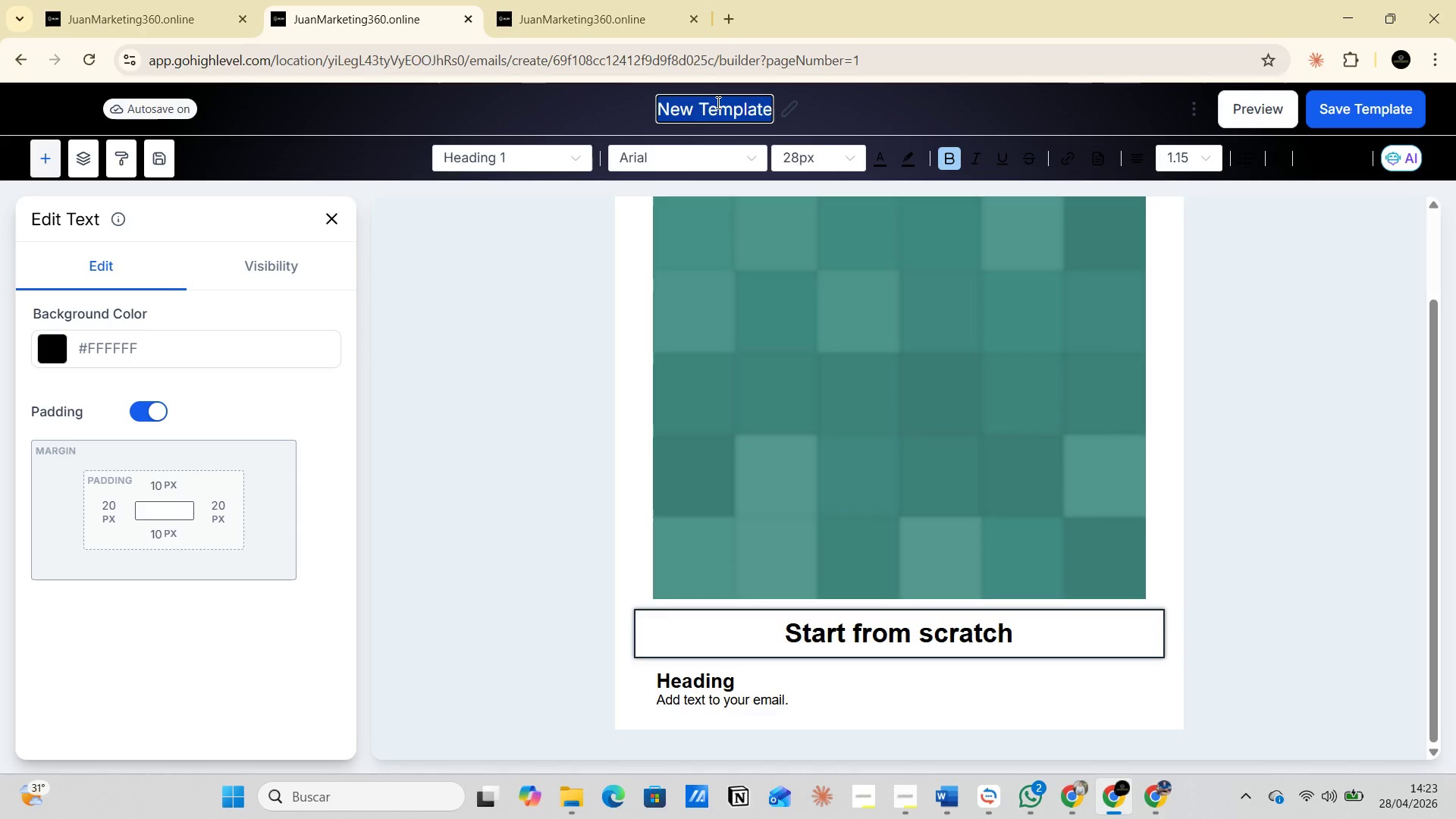 
key(2)
 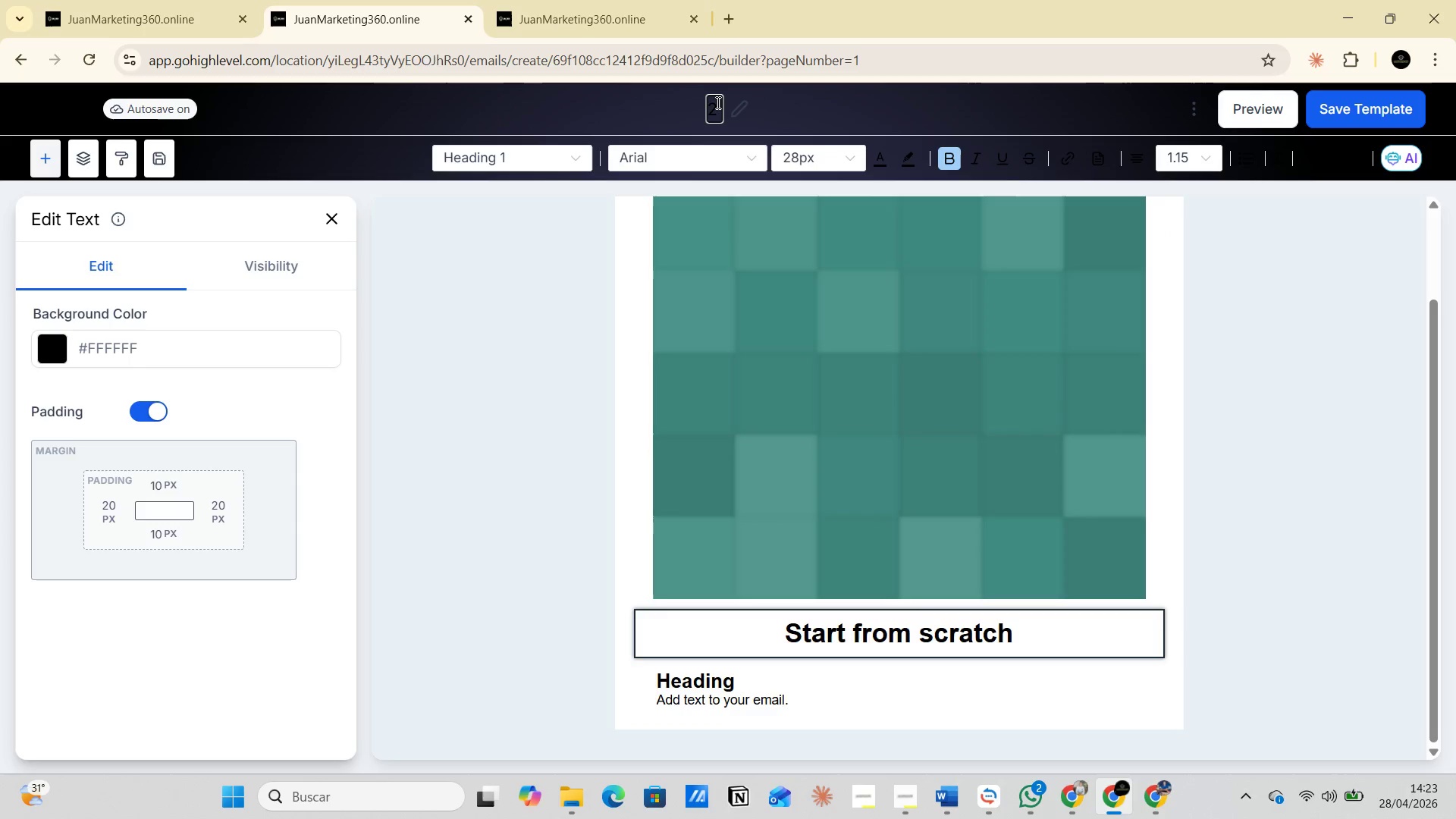 
key(Space)
 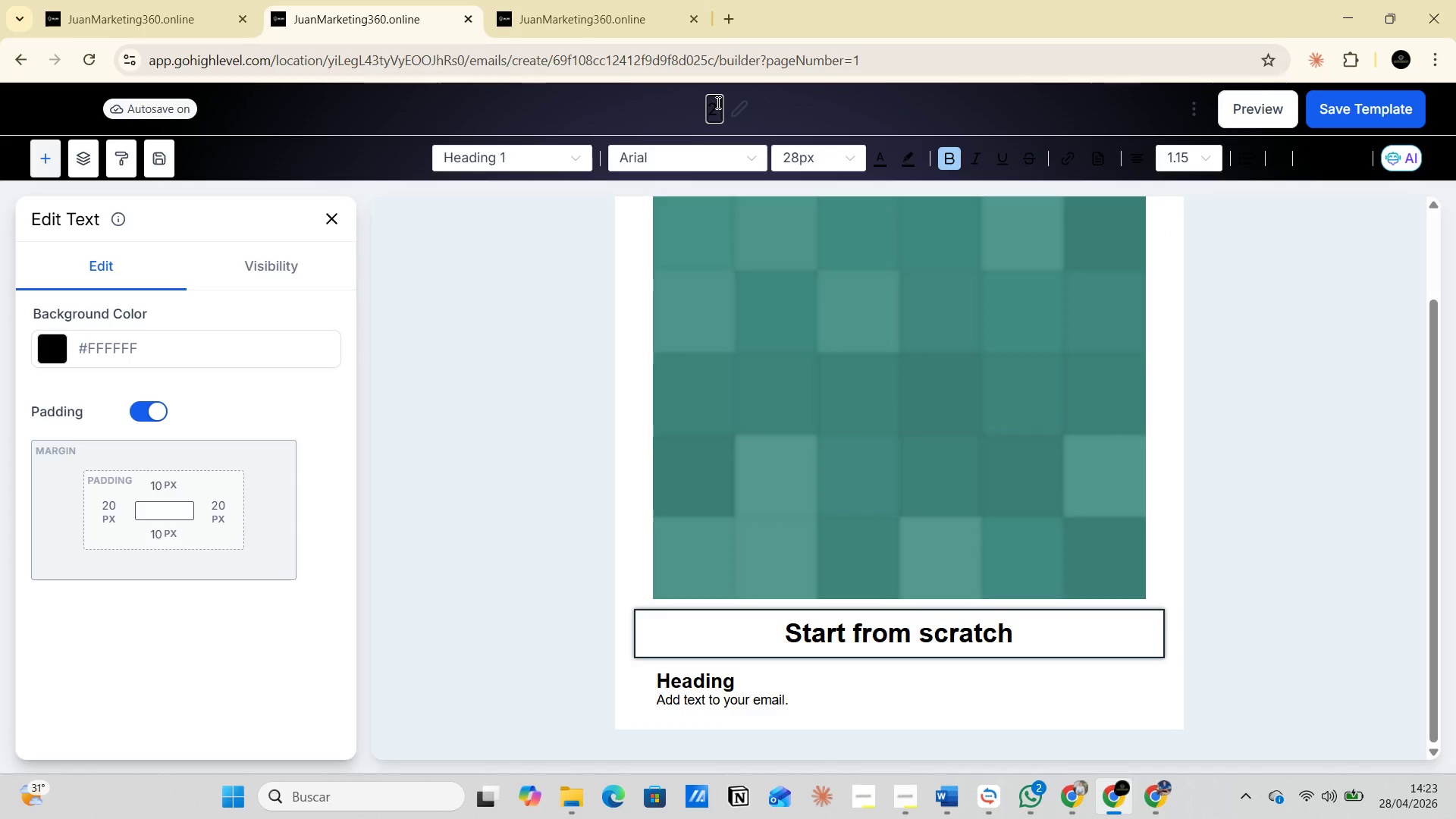 
key(Control+V)
 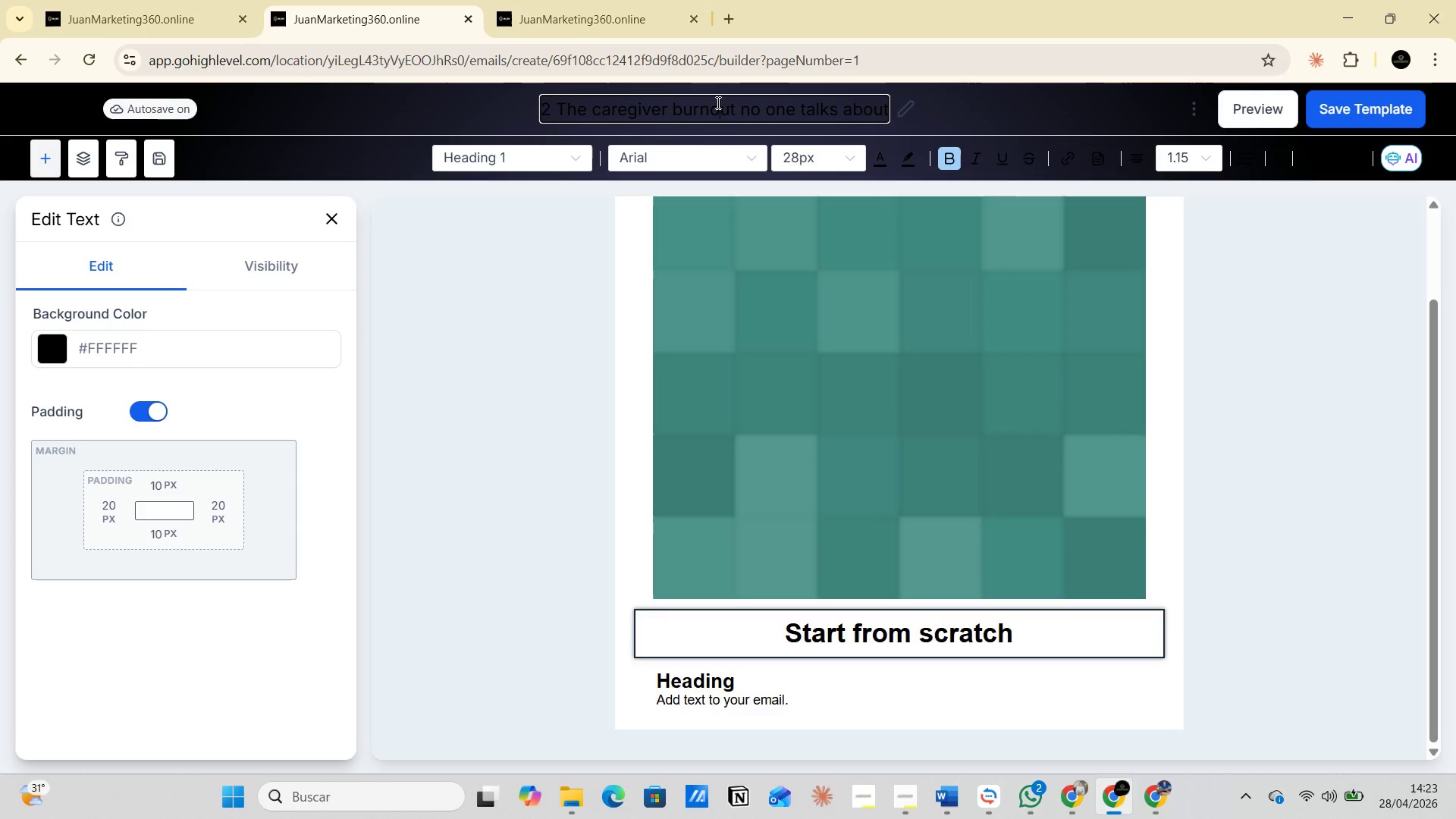 
double_click([717, 102])
 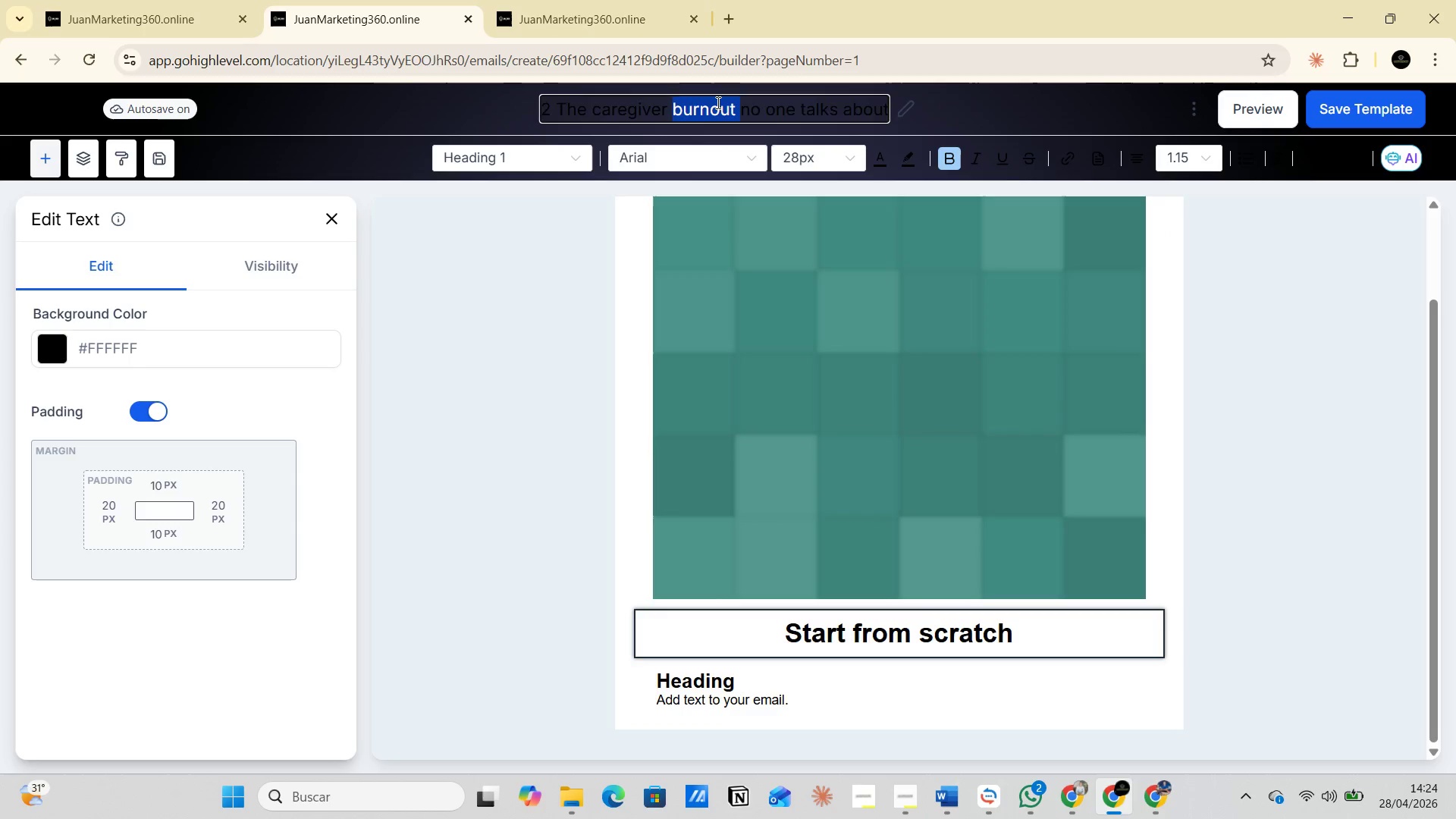 
triple_click([717, 102])
 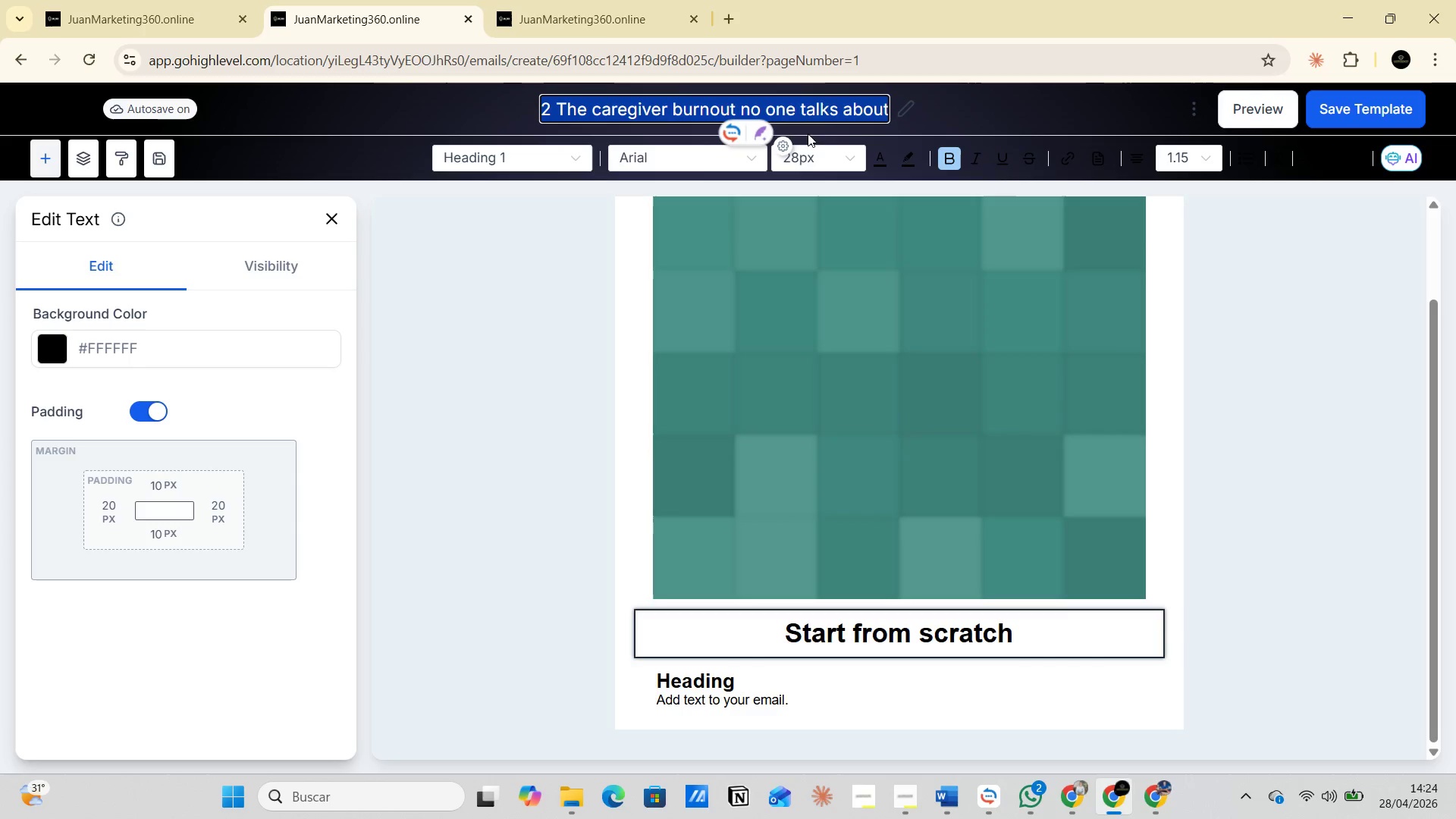 
wait(6.02)
 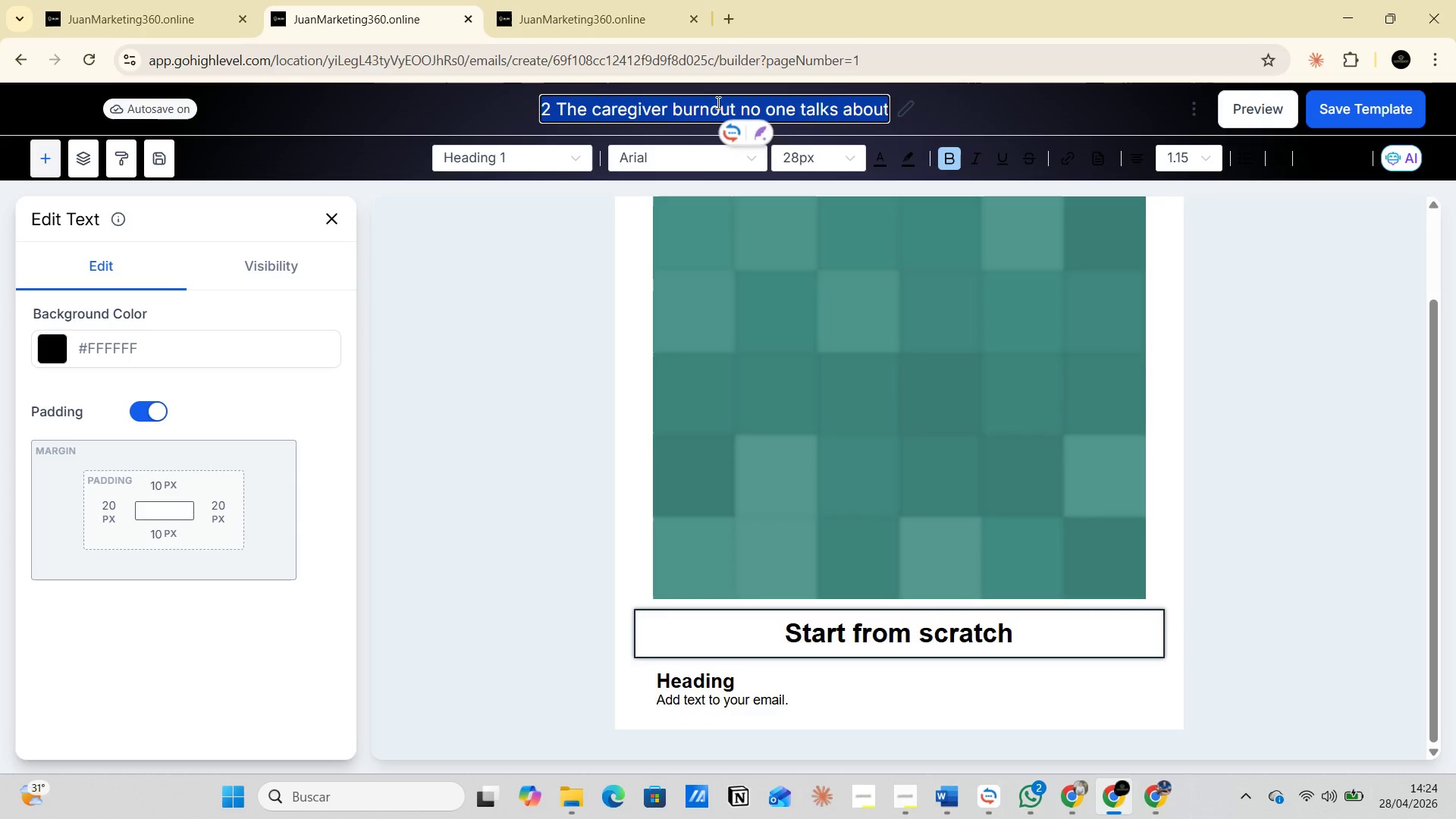 
key(Alt+AltLeft)
 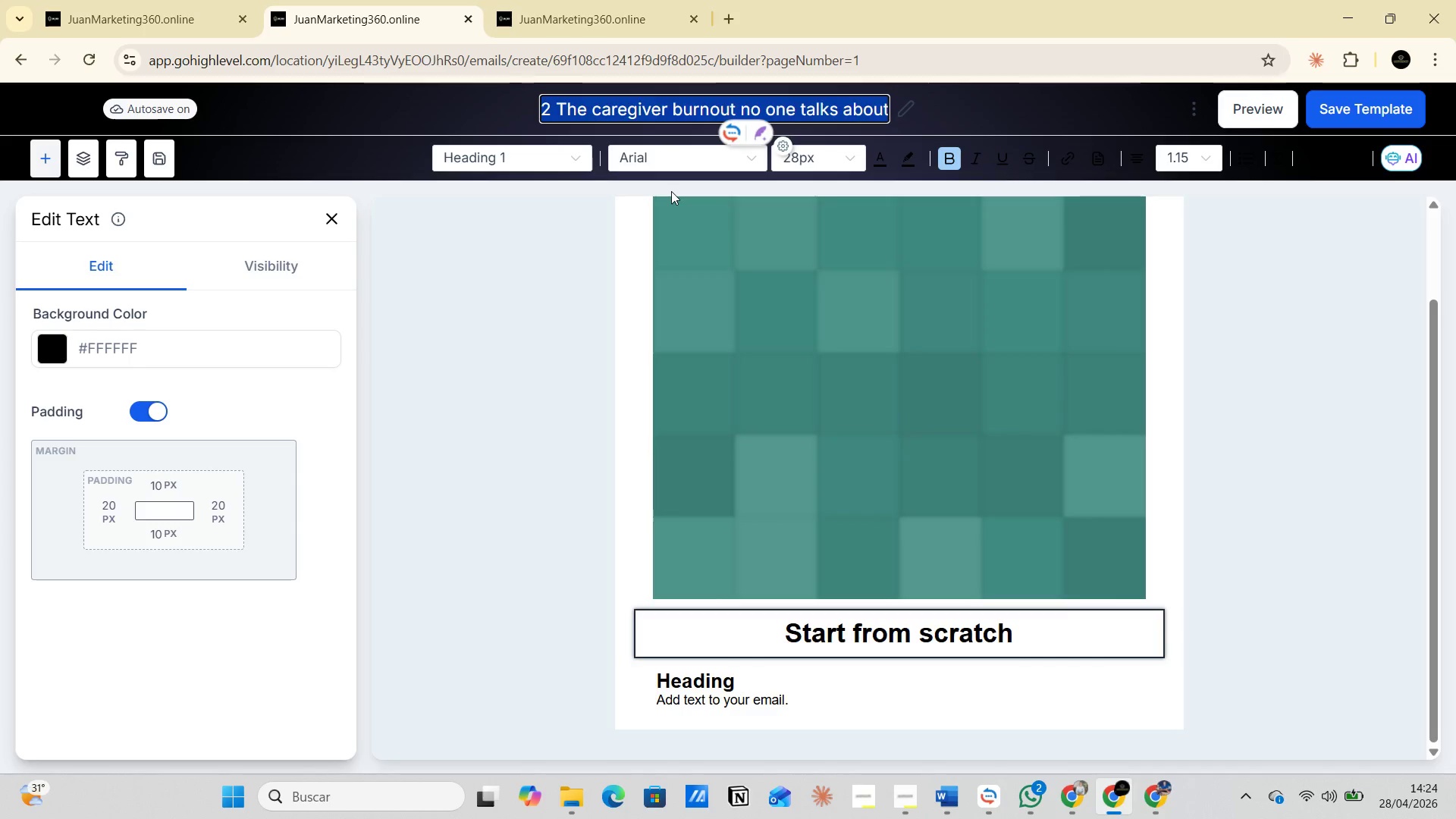 
key(Alt+Tab)
 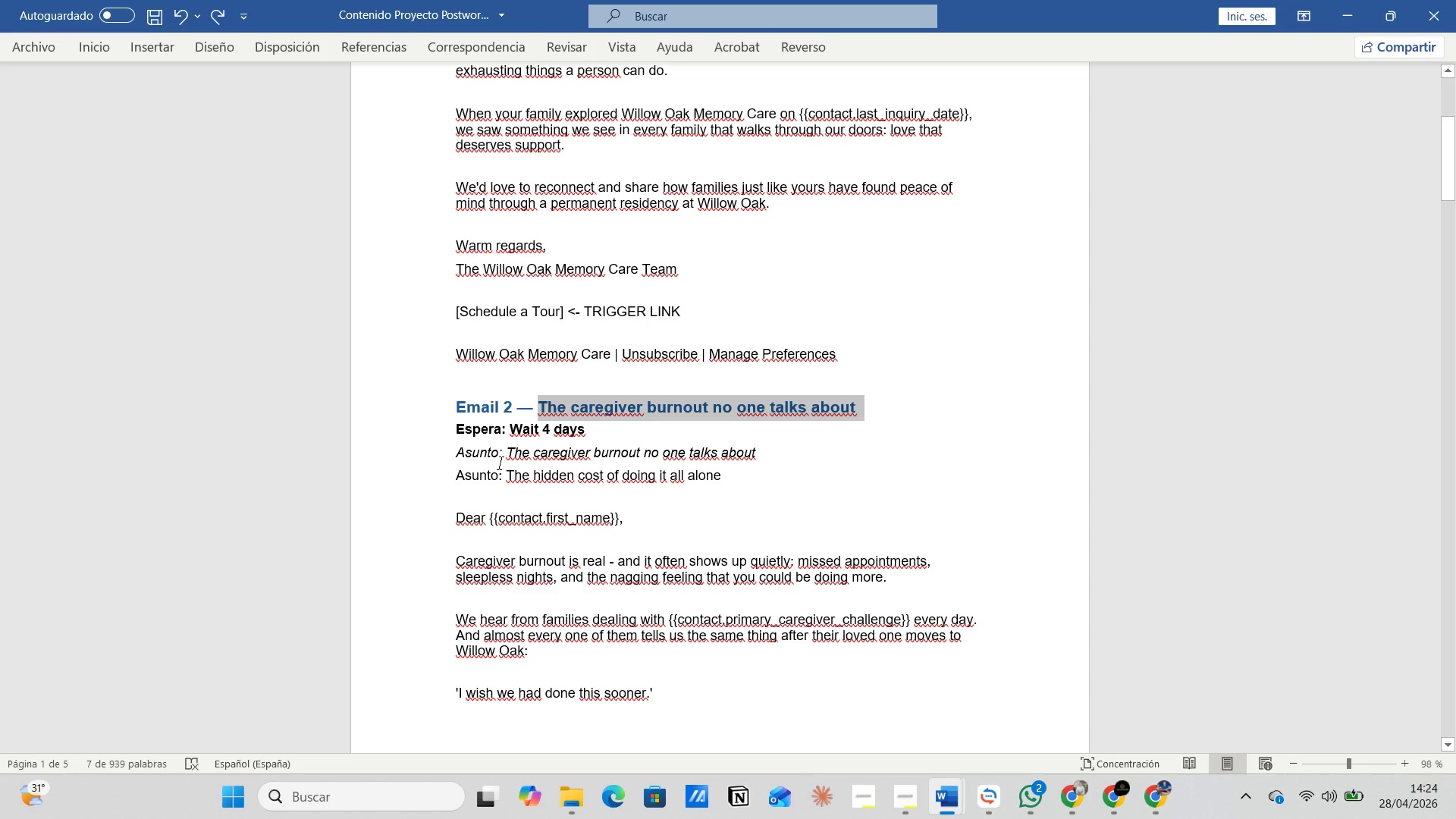 
left_click_drag(start_coordinate=[506, 456], to_coordinate=[768, 463])
 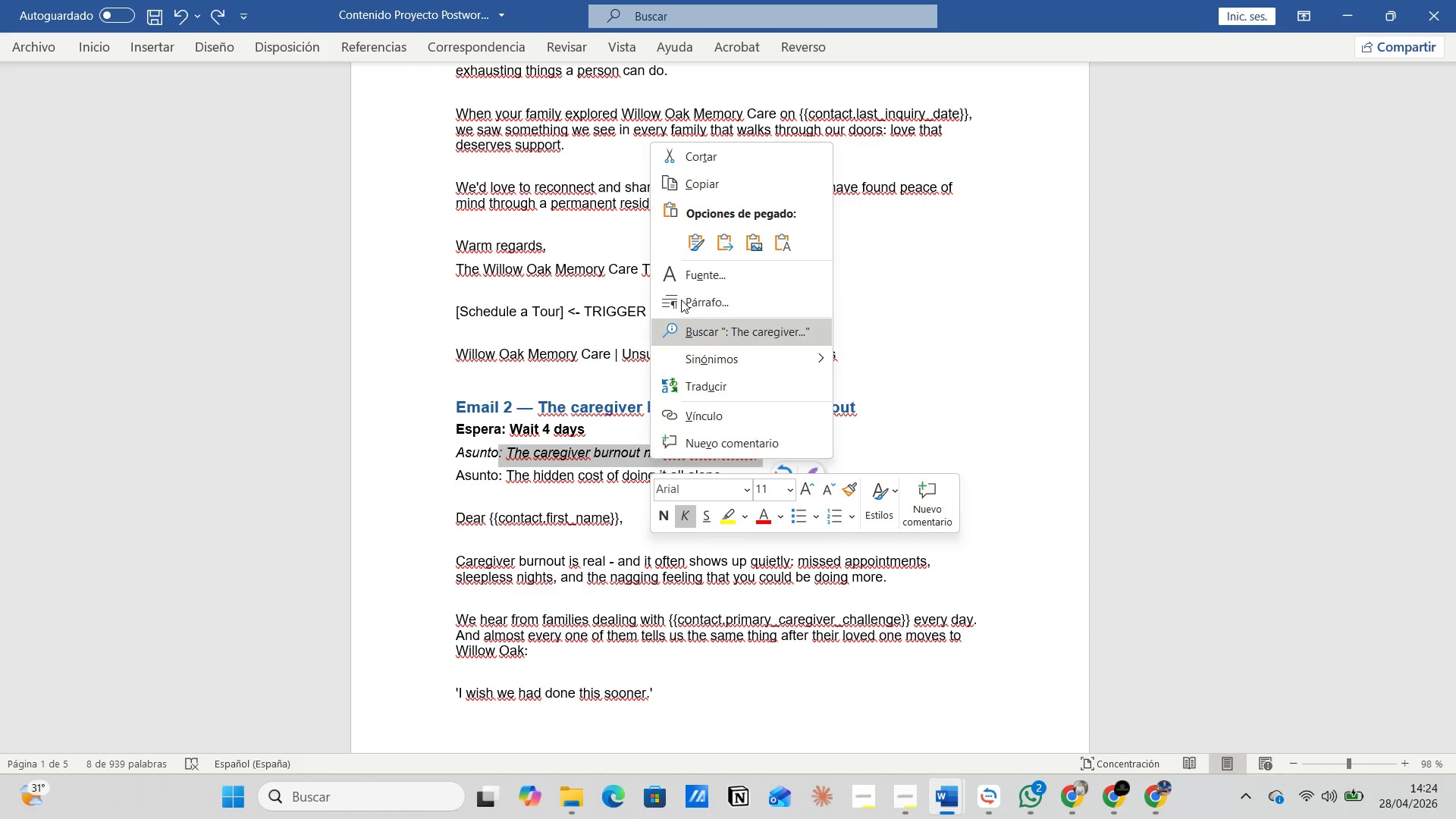 
left_click([701, 190])
 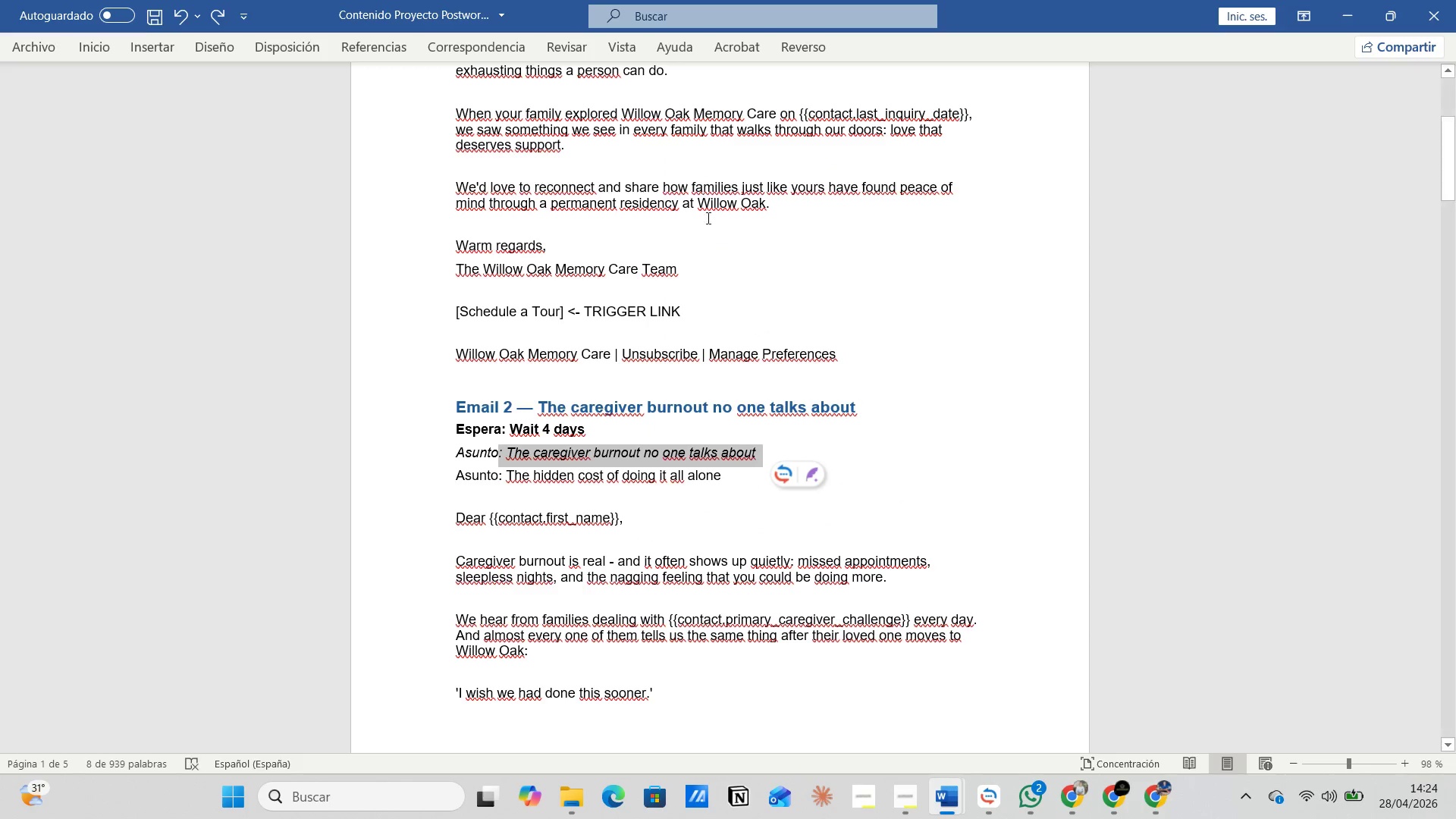 
key(Alt+AltLeft)
 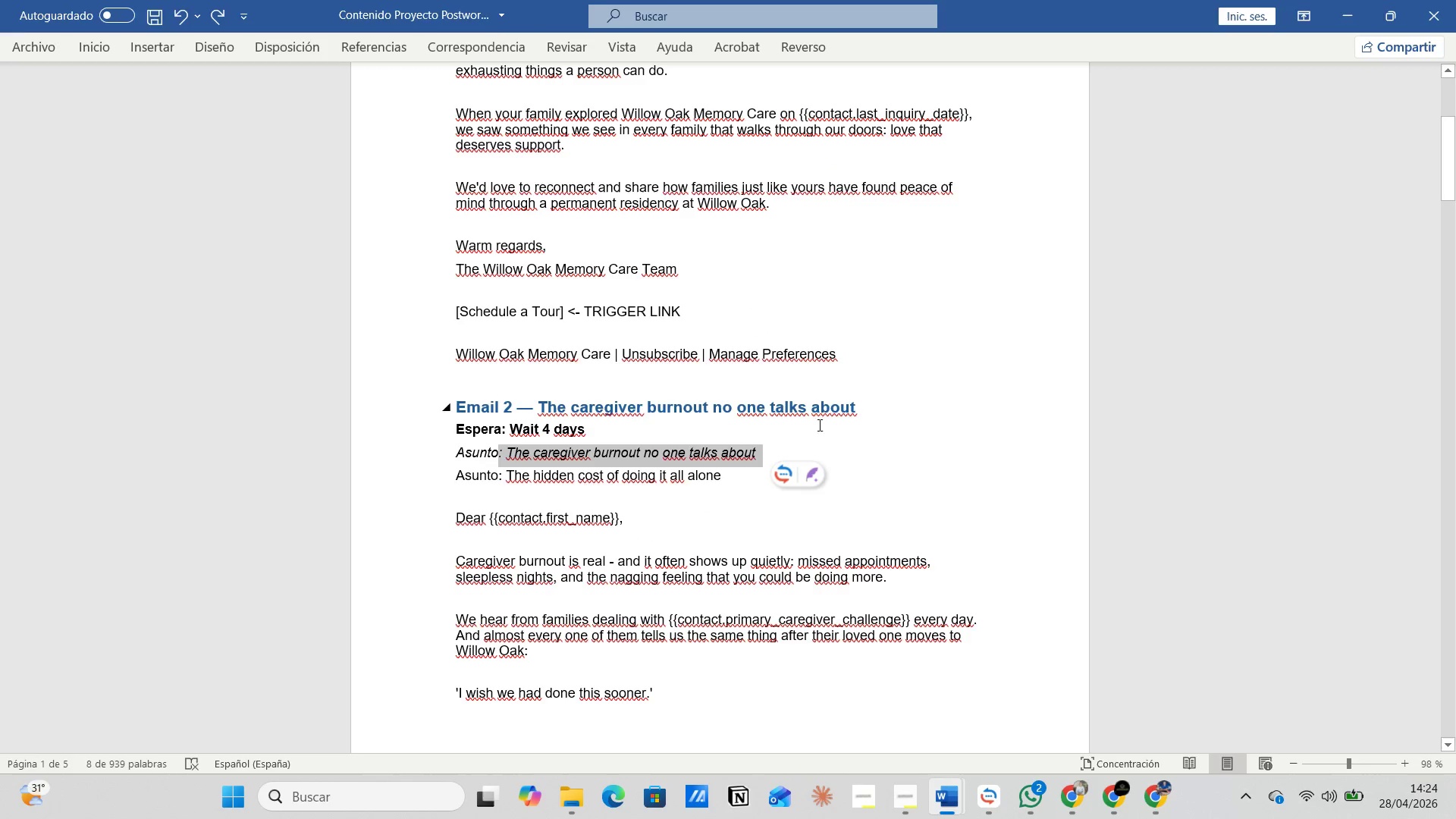 
key(Alt+Tab)
 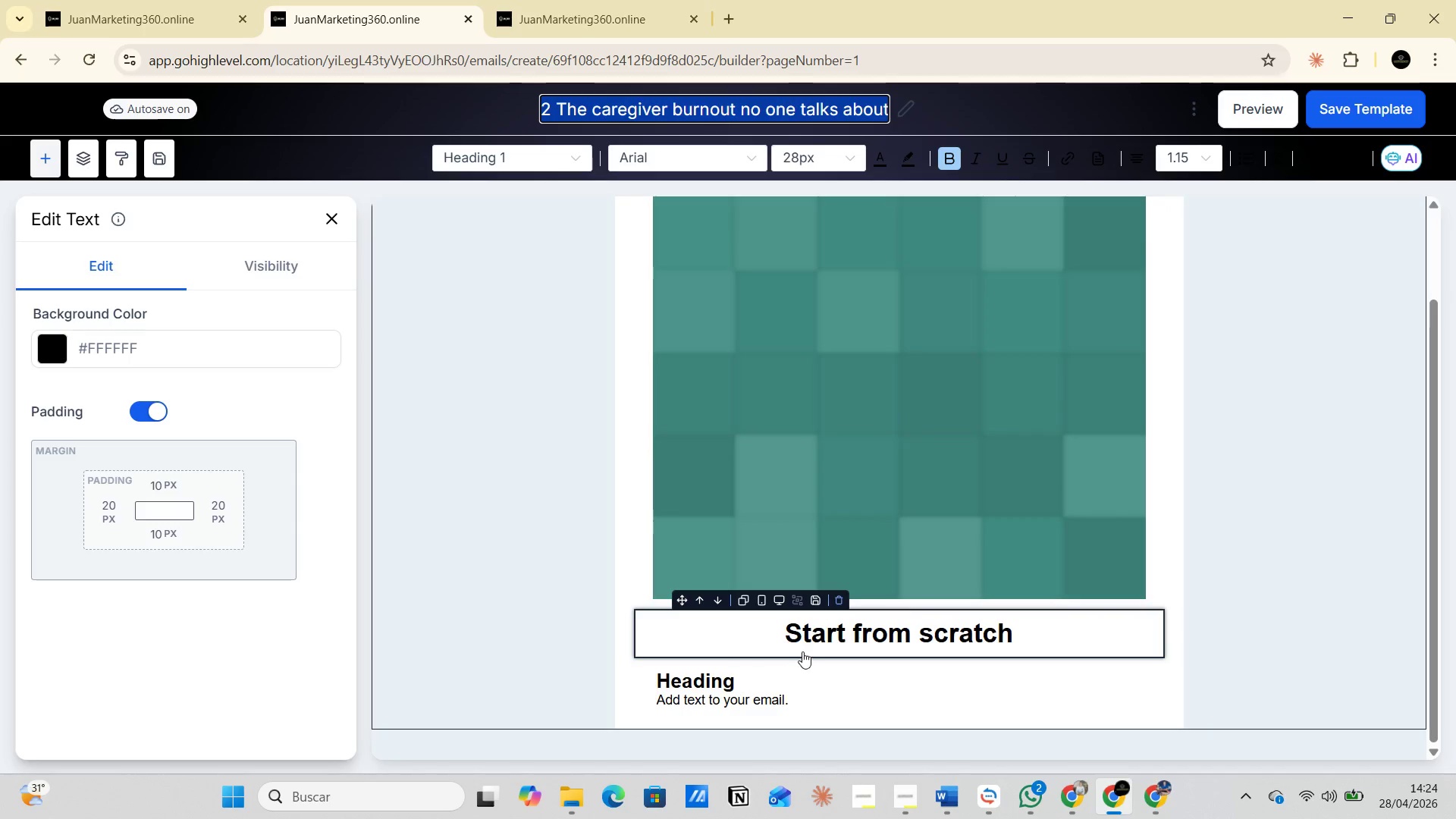 
left_click([799, 629])
 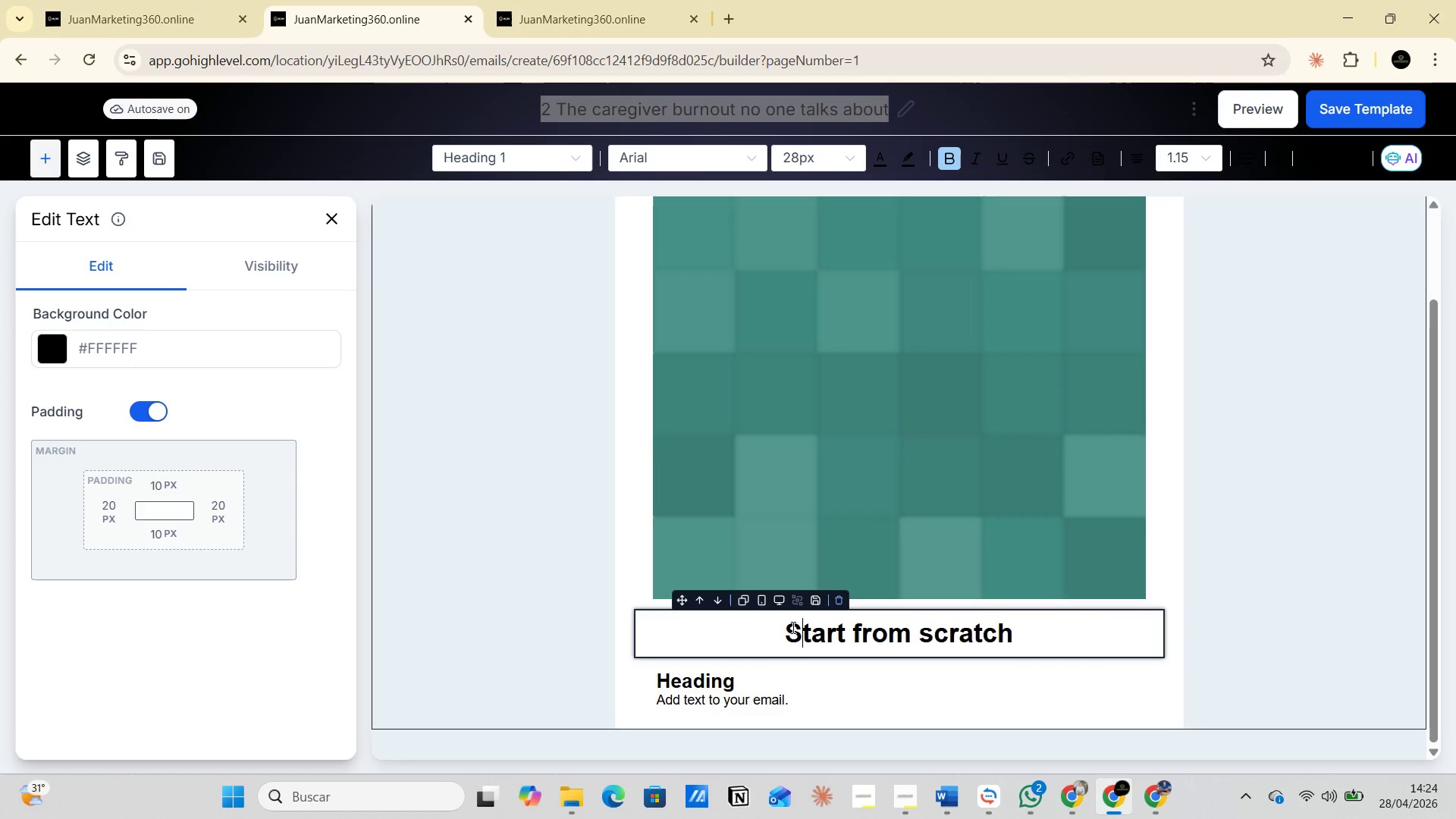 
left_click_drag(start_coordinate=[792, 627], to_coordinate=[1066, 629])
 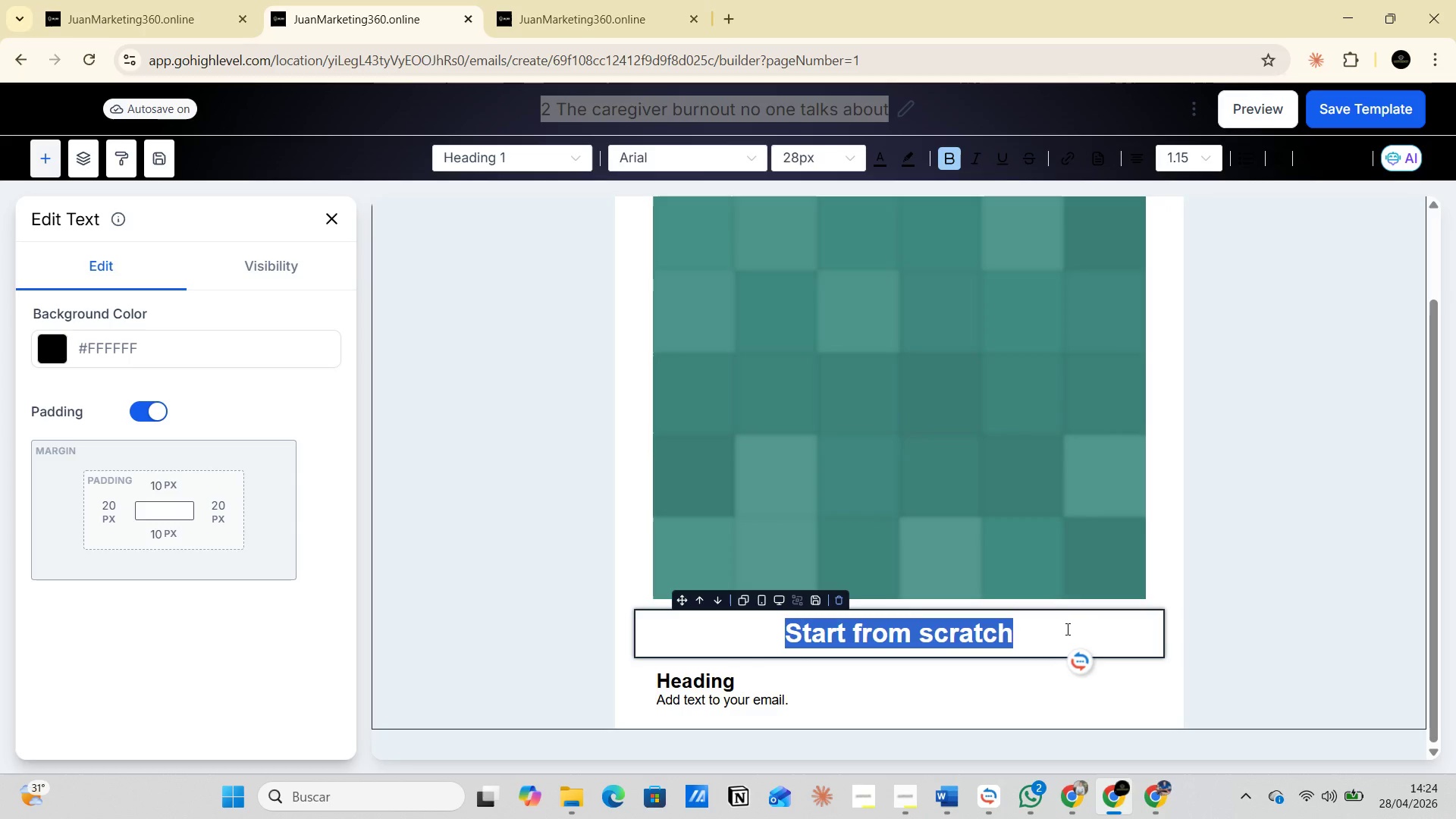 
key(Control+V)
 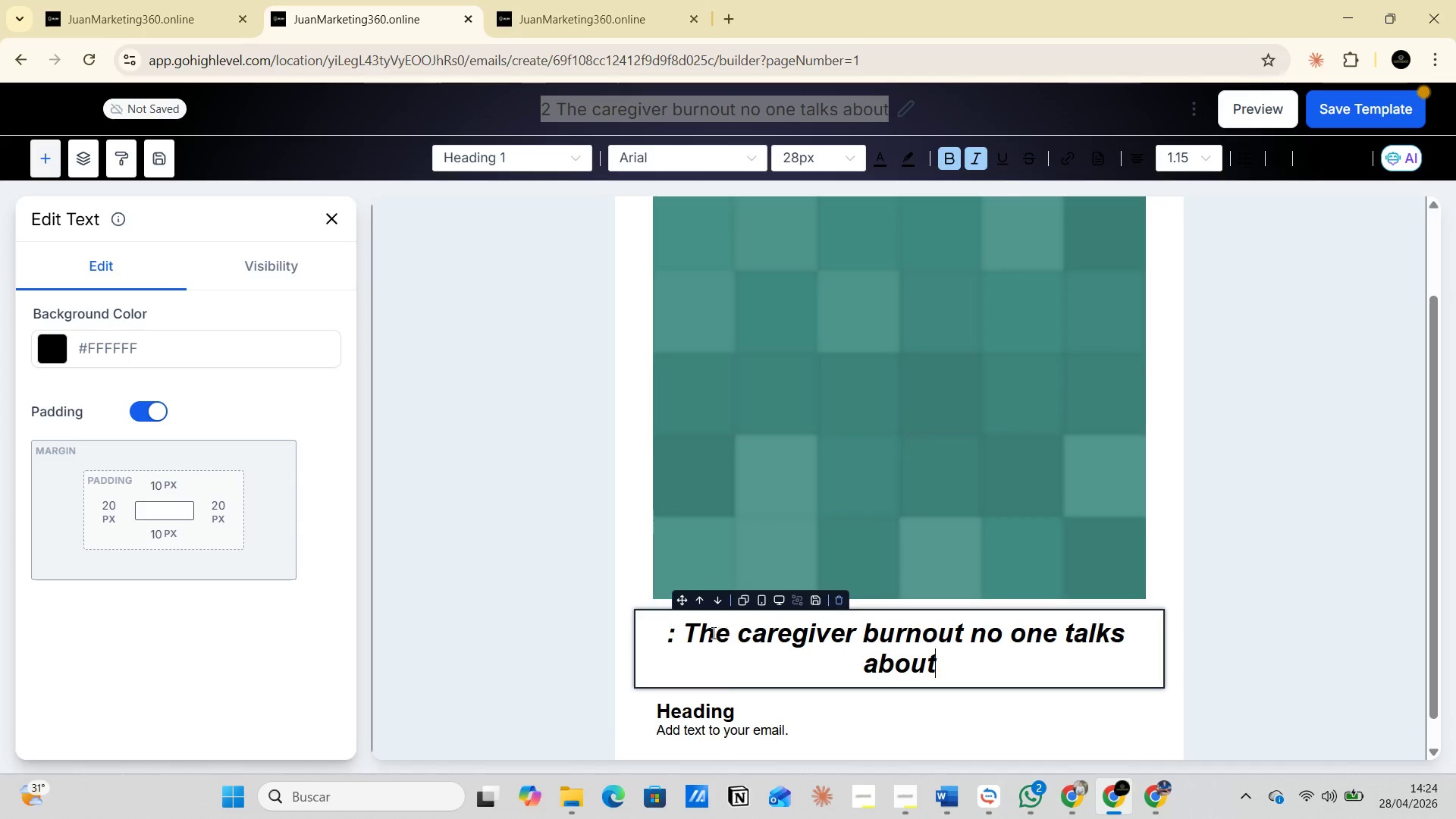 
left_click([697, 633])
 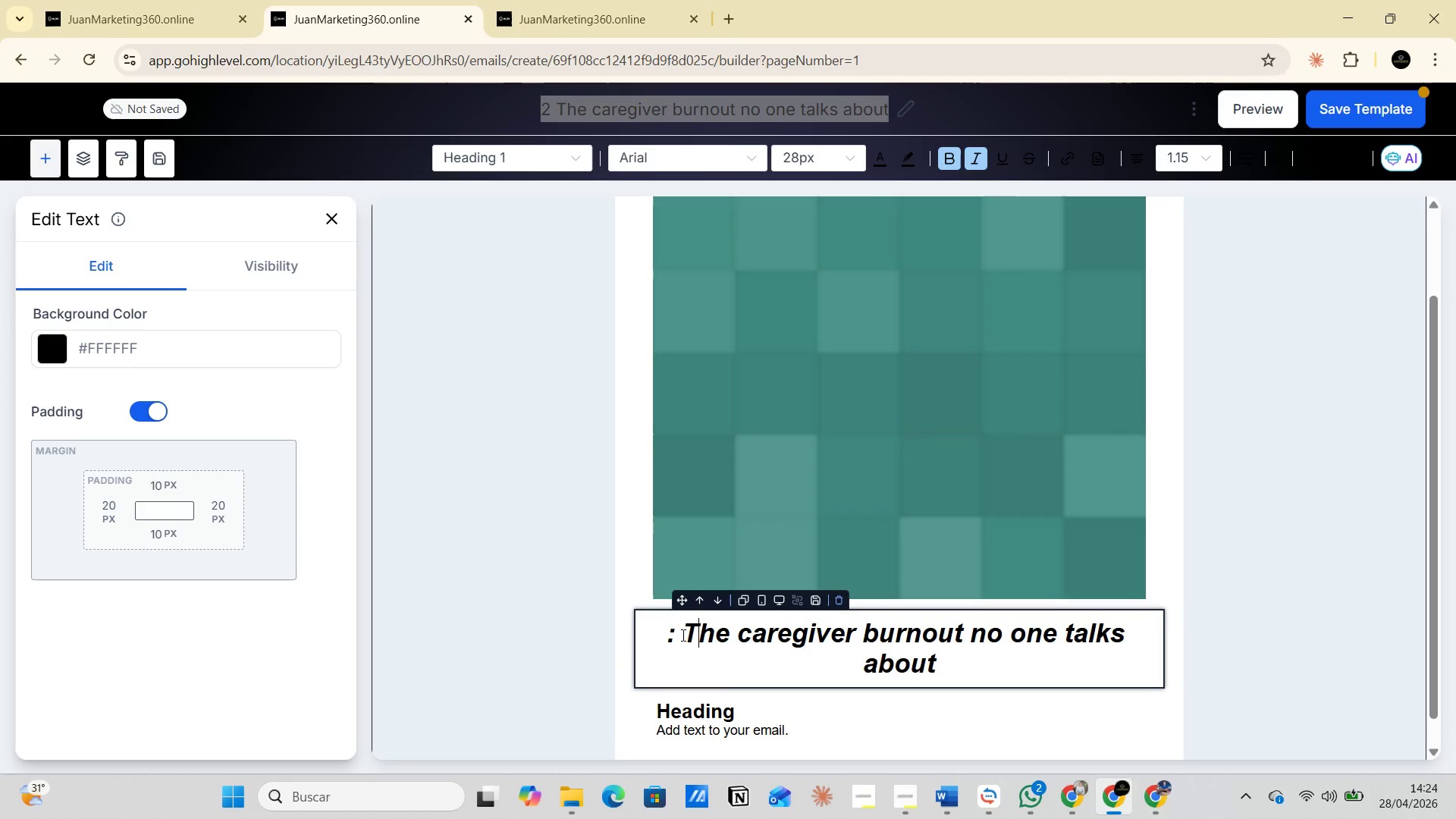 
left_click([682, 635])
 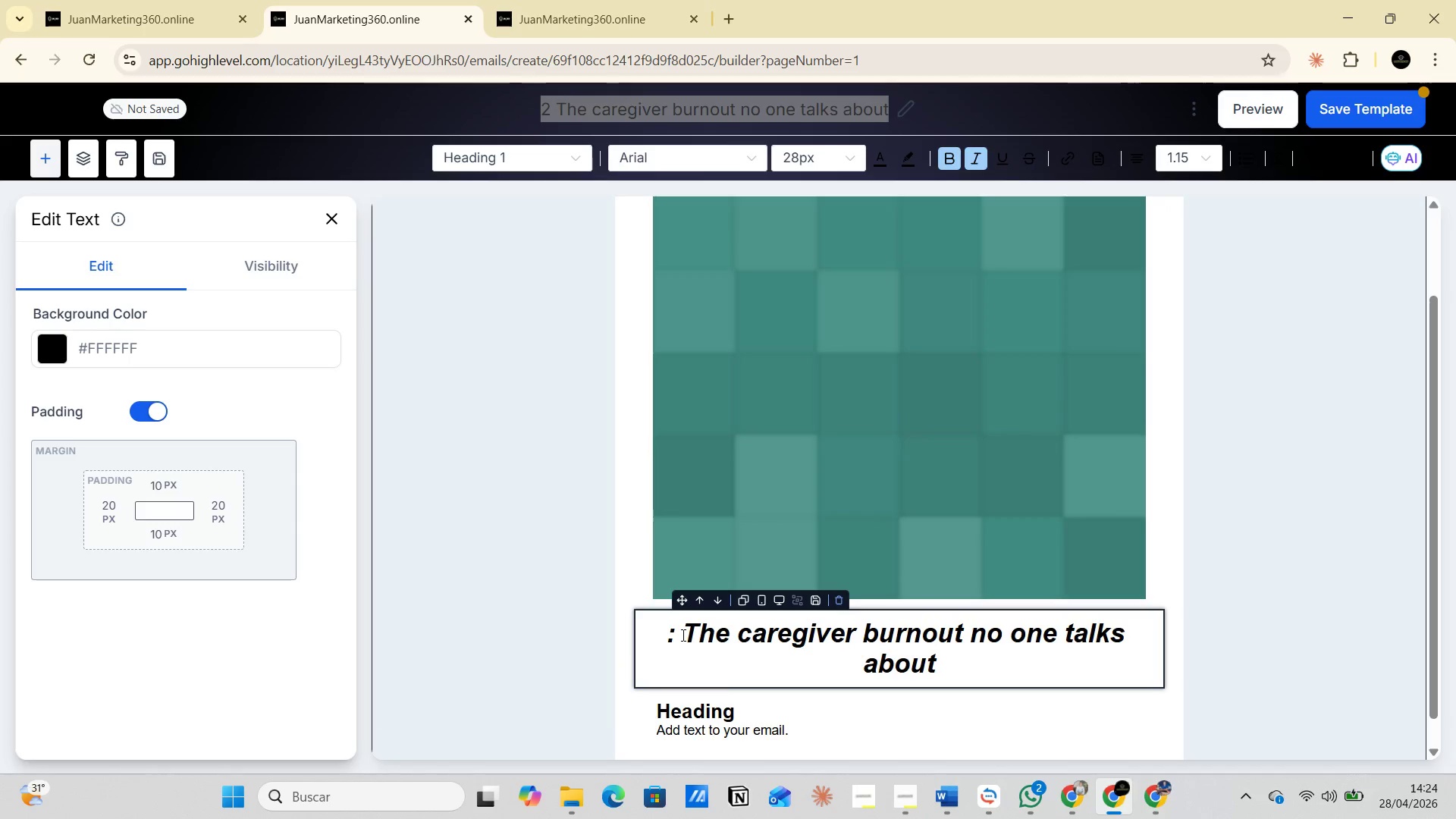 
key(Backspace)
 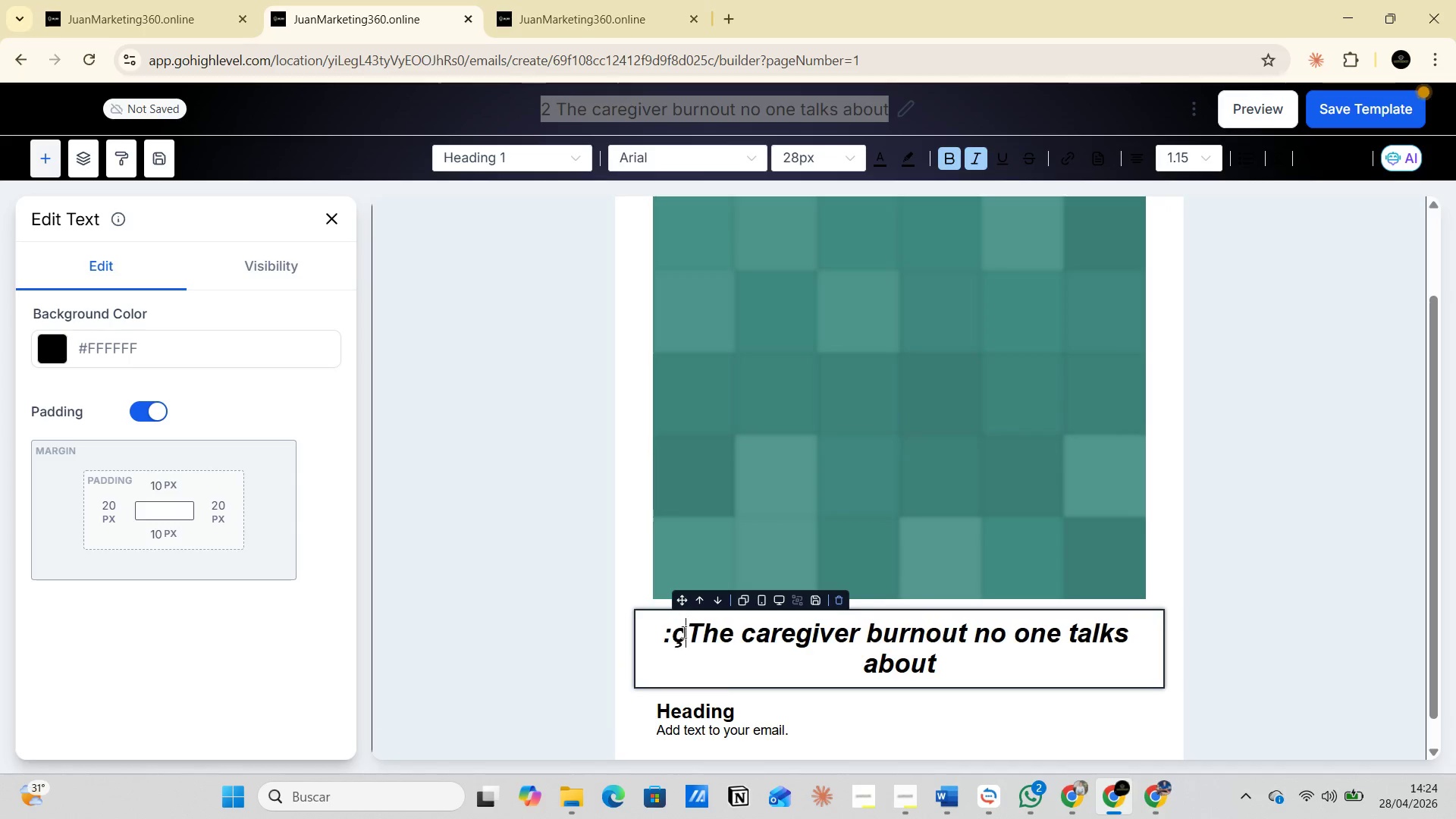 
key(Slash)
 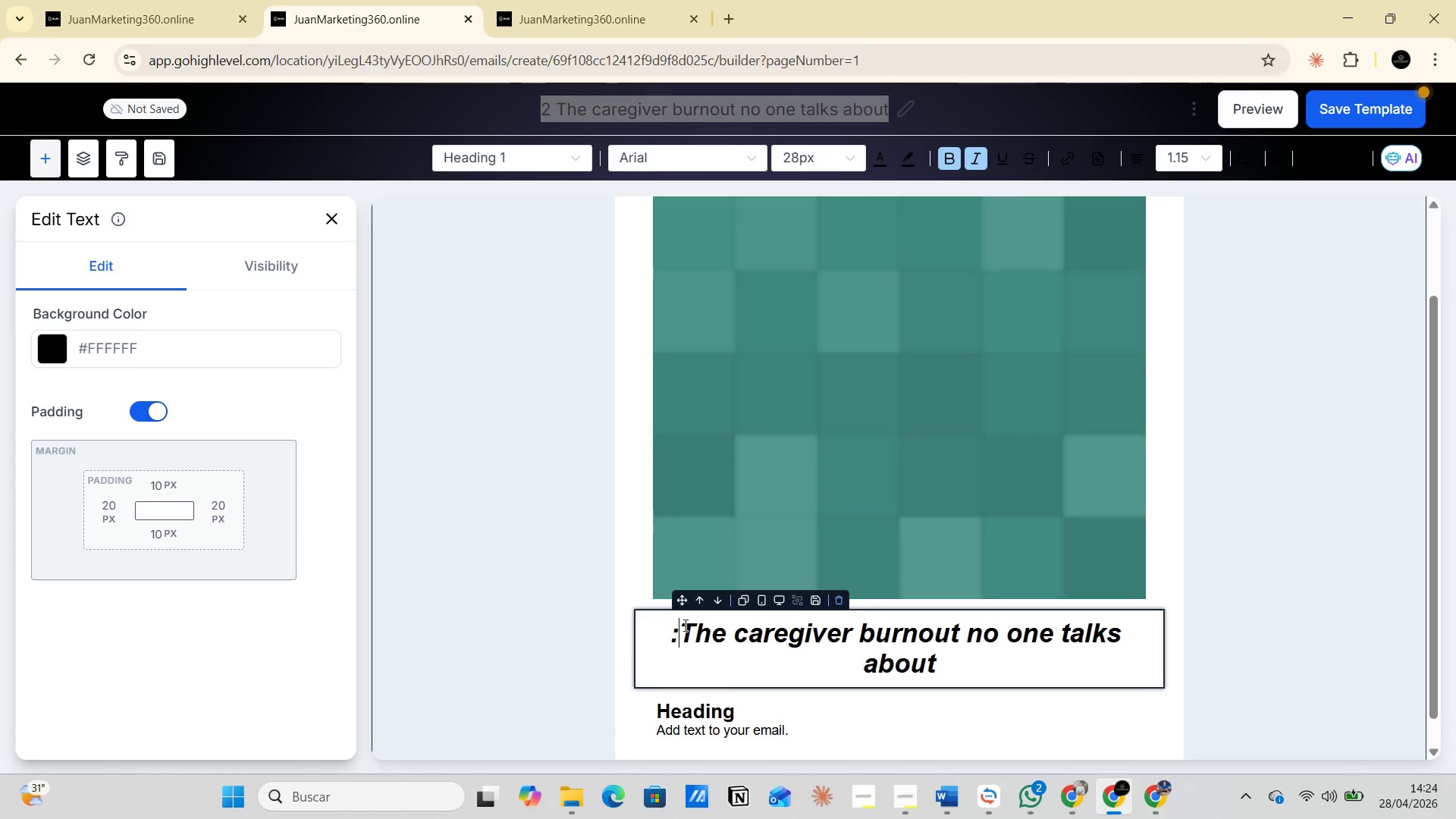 
key(Backspace)
 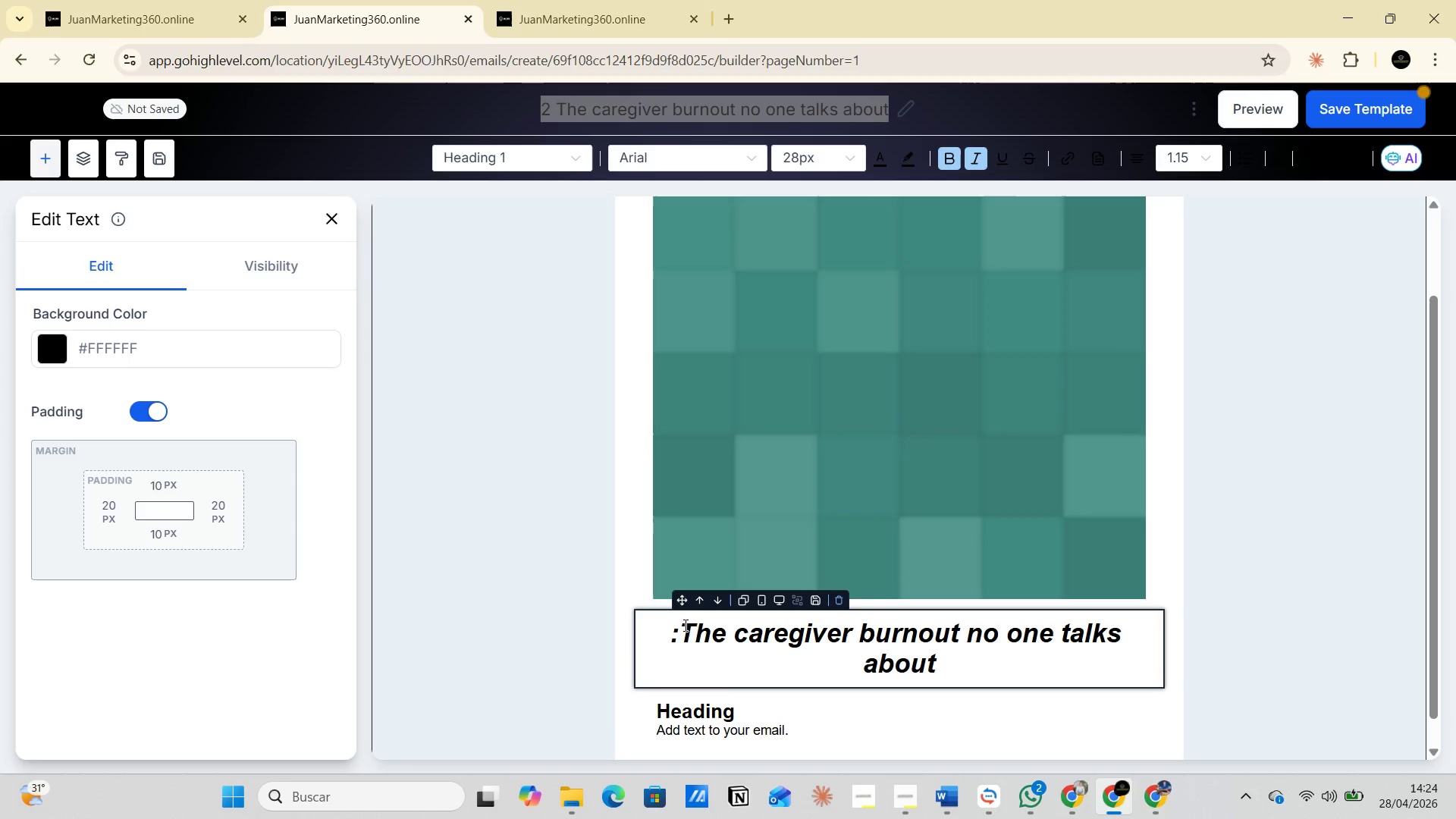 
key(Backspace)
 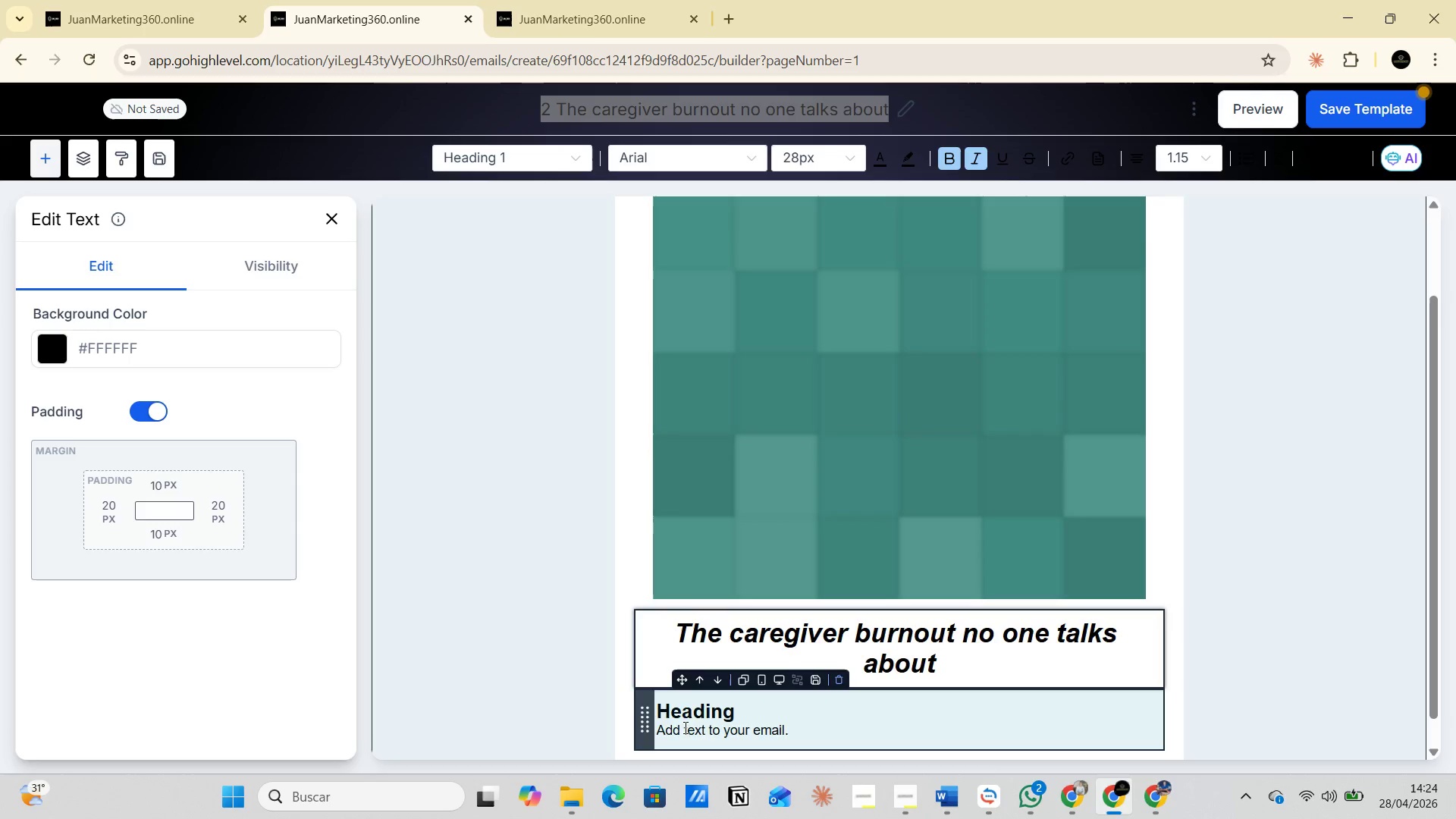 
left_click([697, 716])
 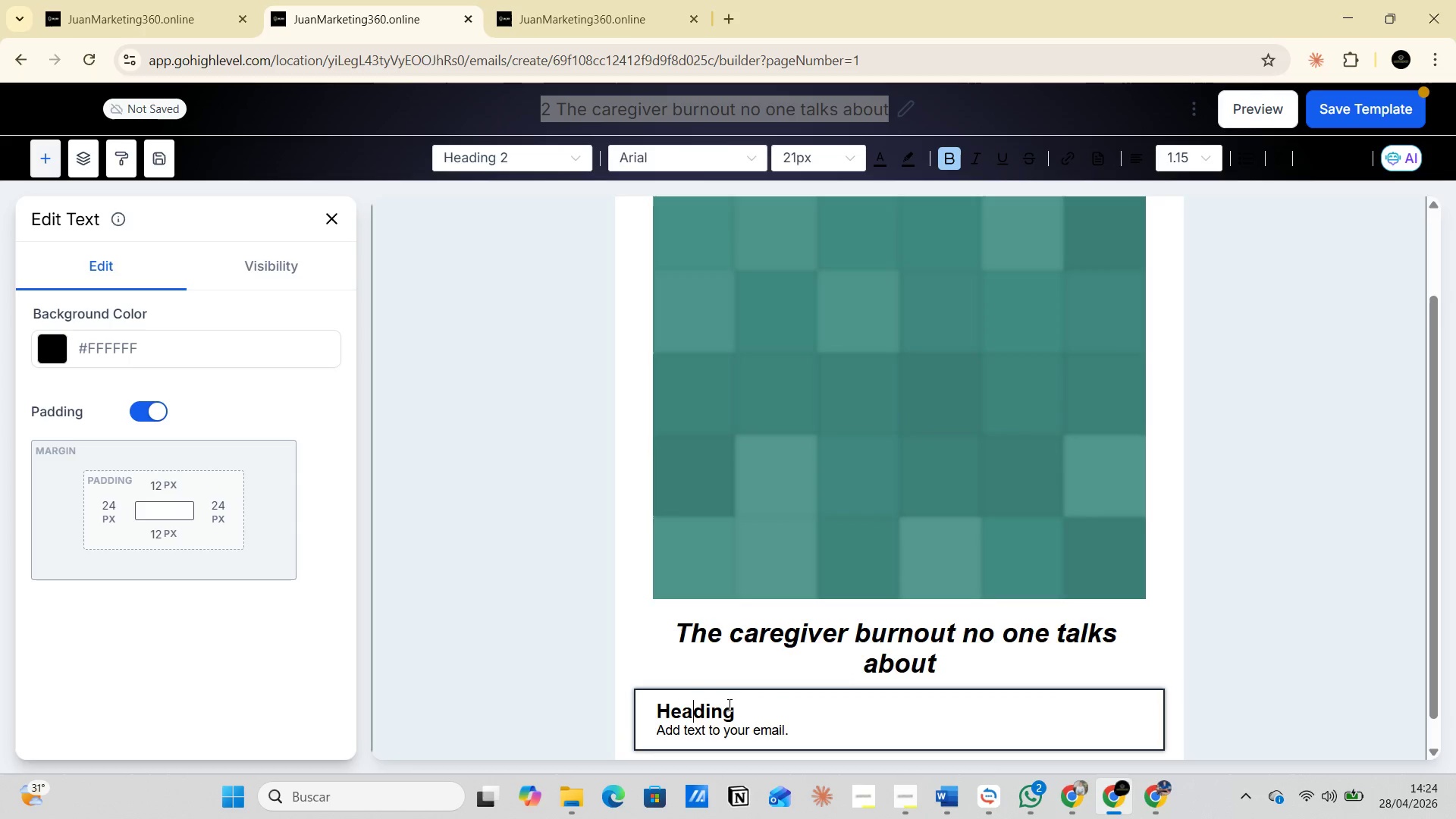 
scroll: coordinate [741, 695], scroll_direction: down, amount: 3.0
 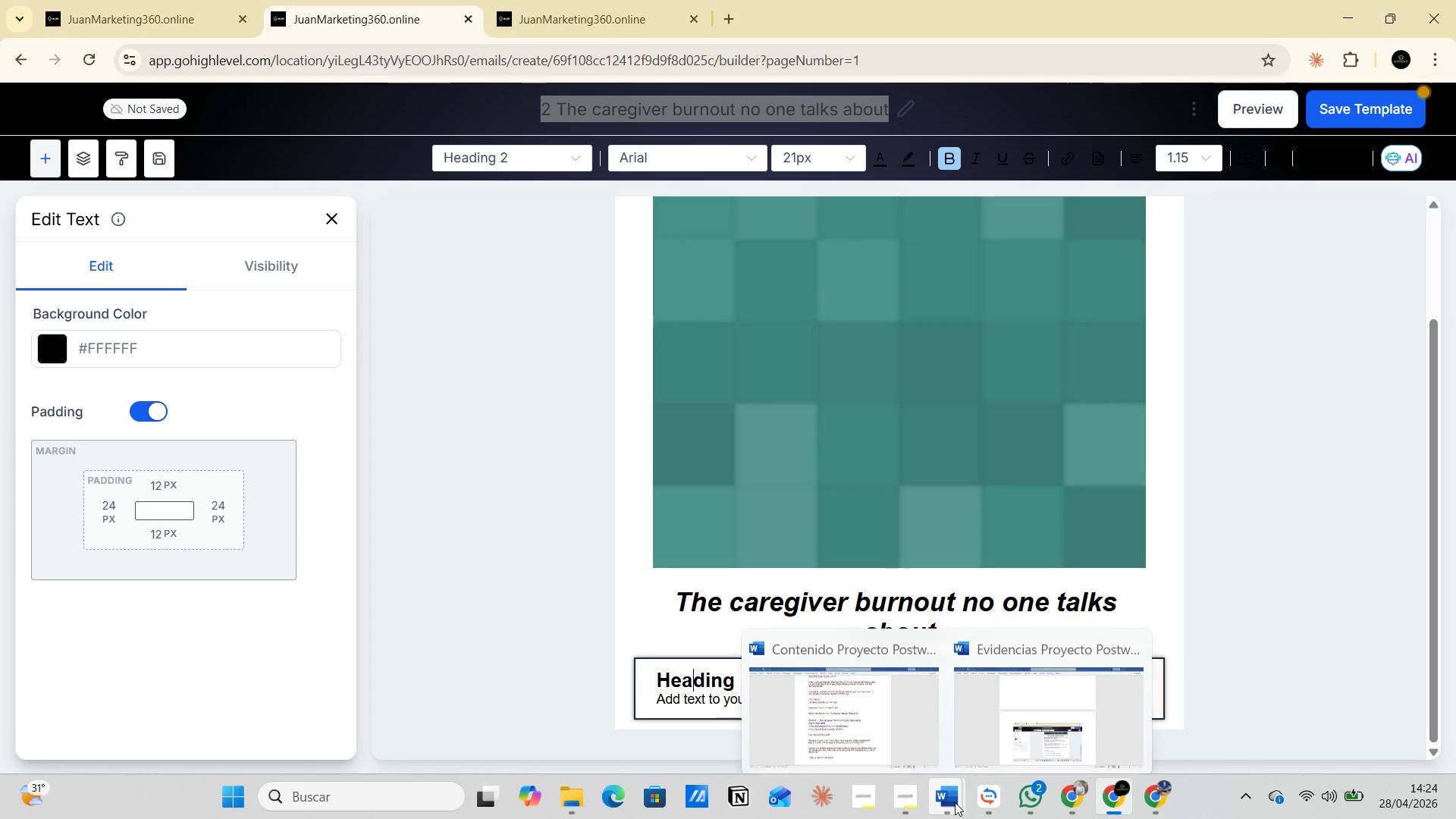 
left_click([912, 738])
 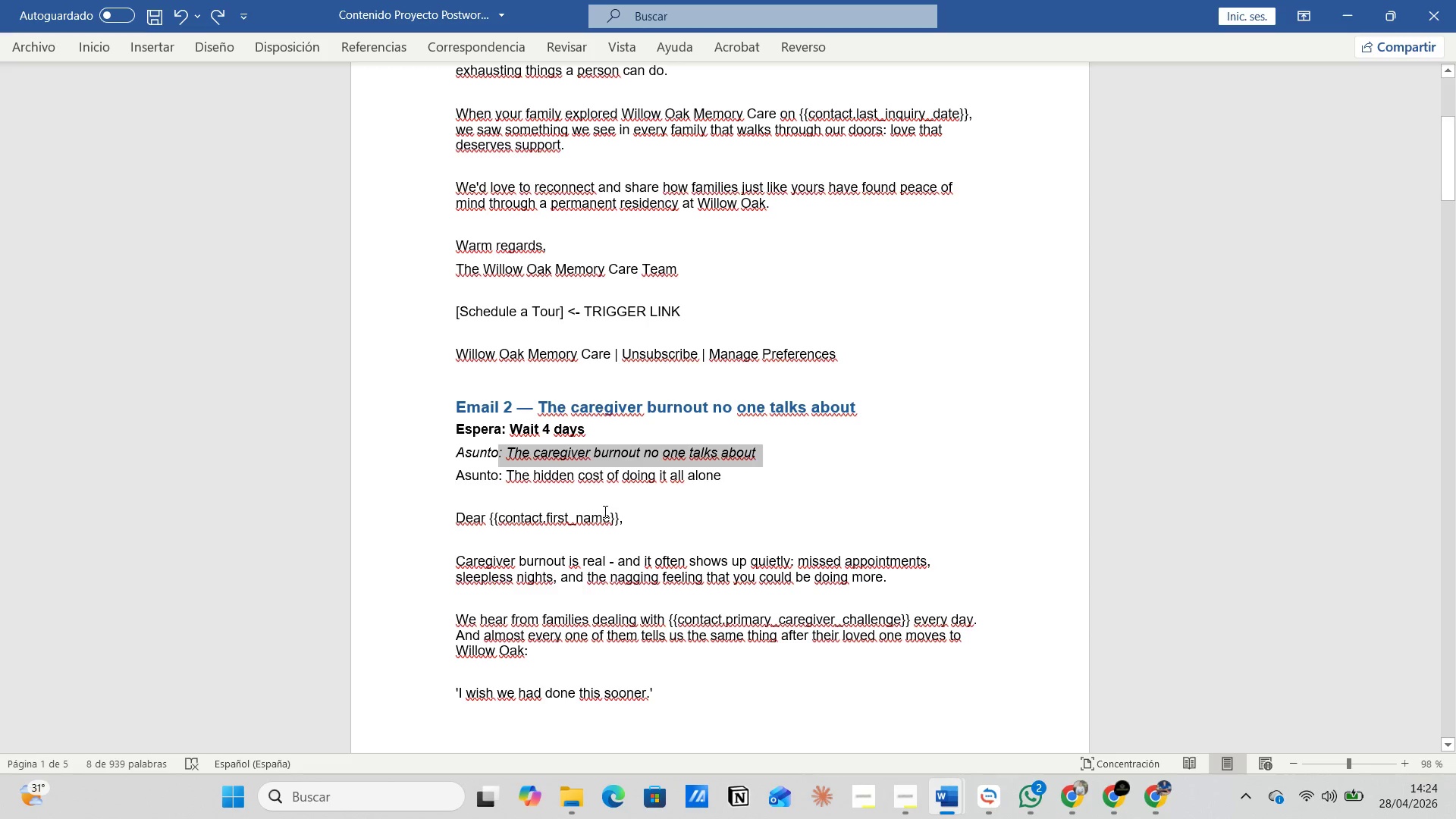 
scroll: coordinate [604, 510], scroll_direction: down, amount: 2.0
 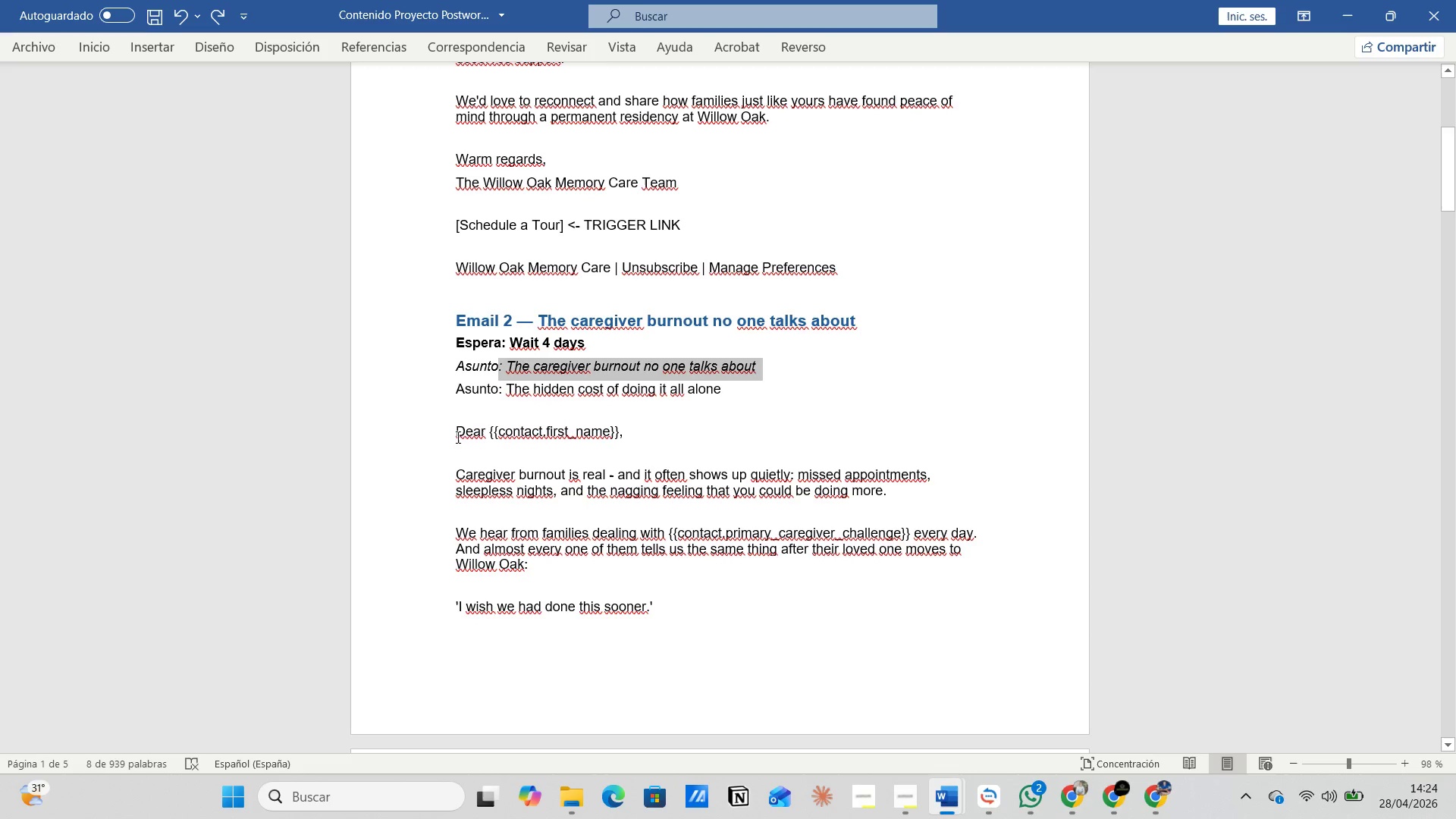 
left_click_drag(start_coordinate=[466, 433], to_coordinate=[877, 660])
 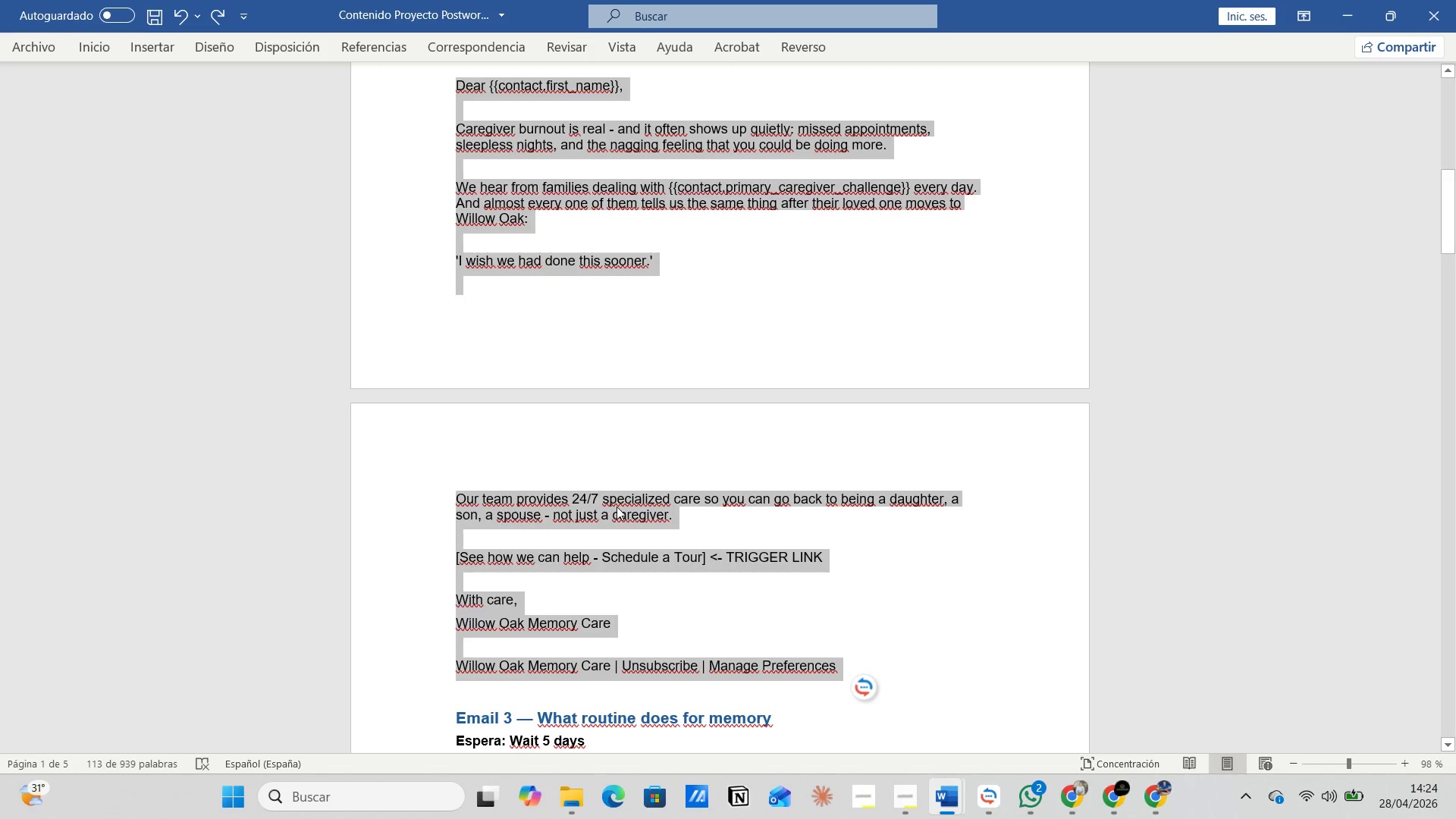 
scroll: coordinate [730, 663], scroll_direction: down, amount: 8.0
 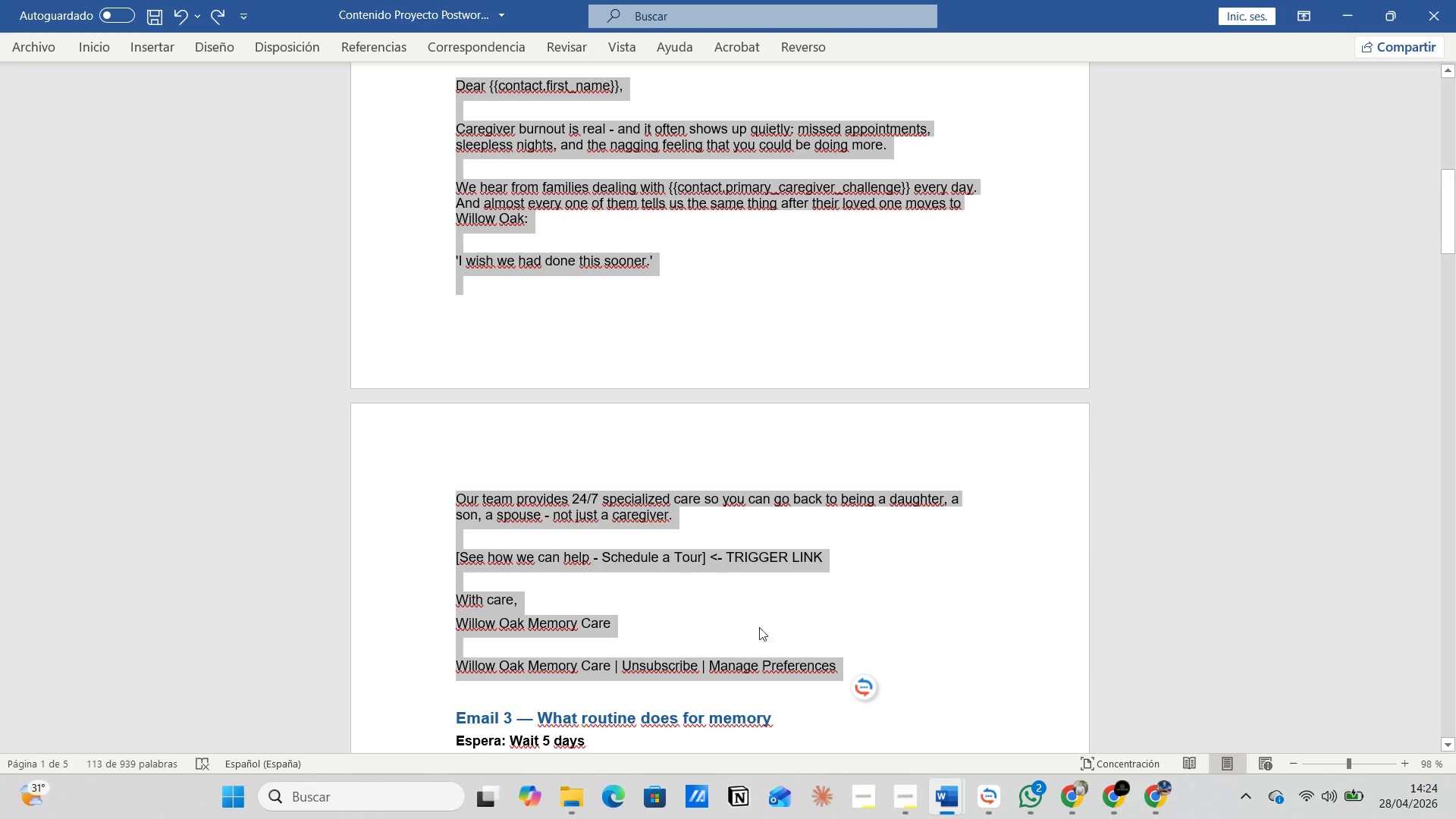 
right_click([613, 501])
 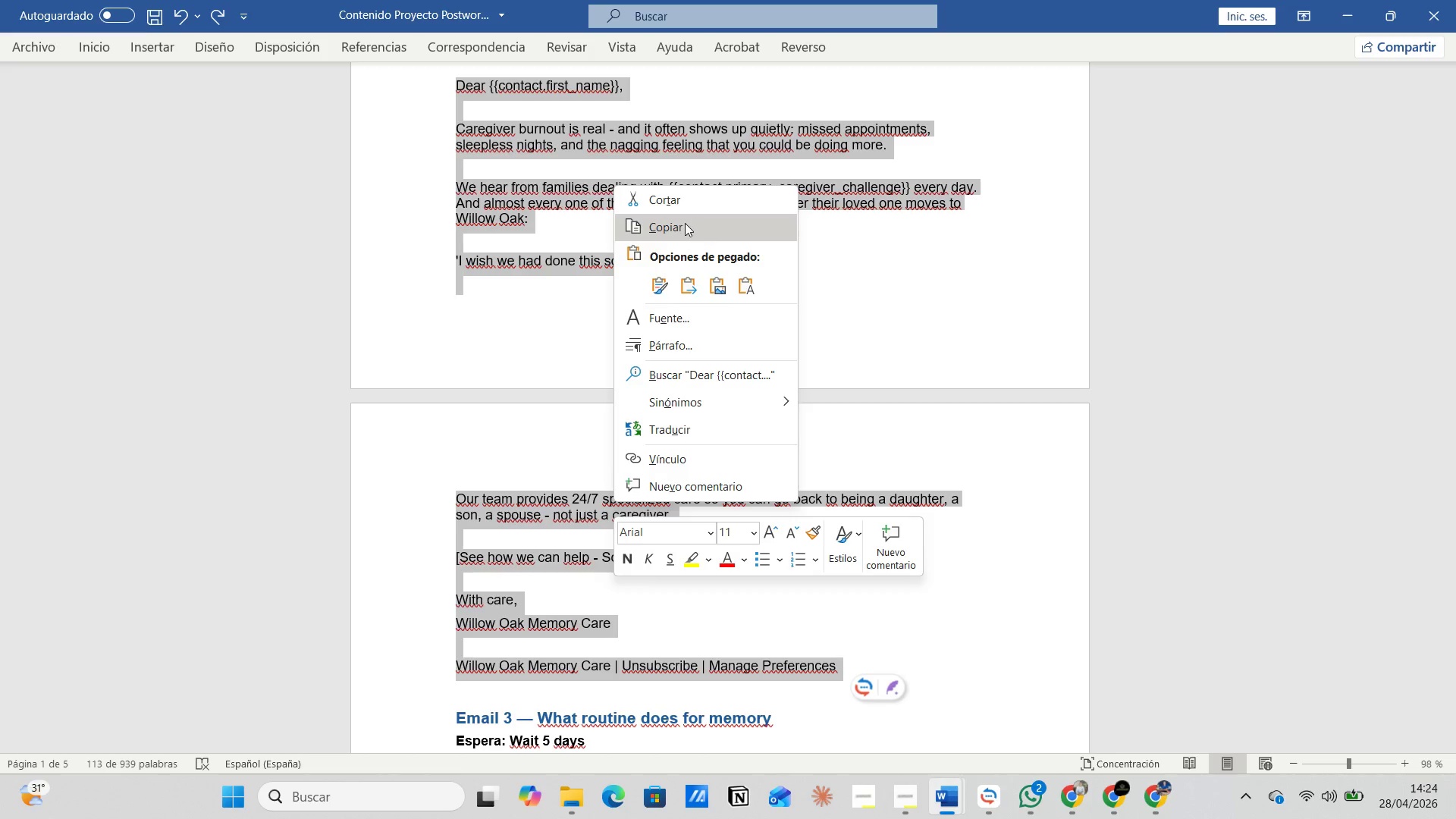 
left_click([684, 226])
 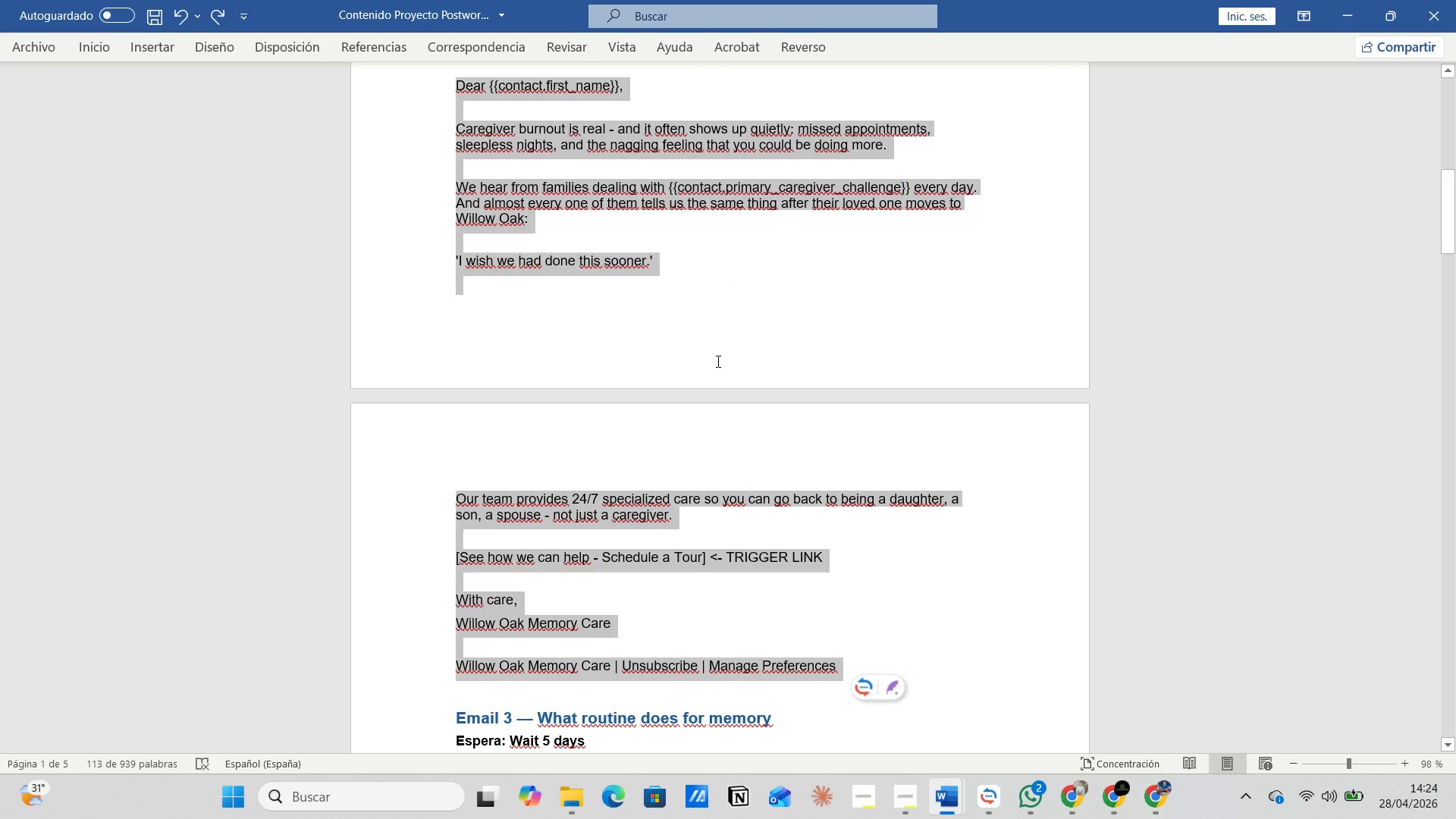 
key(Alt+AltLeft)
 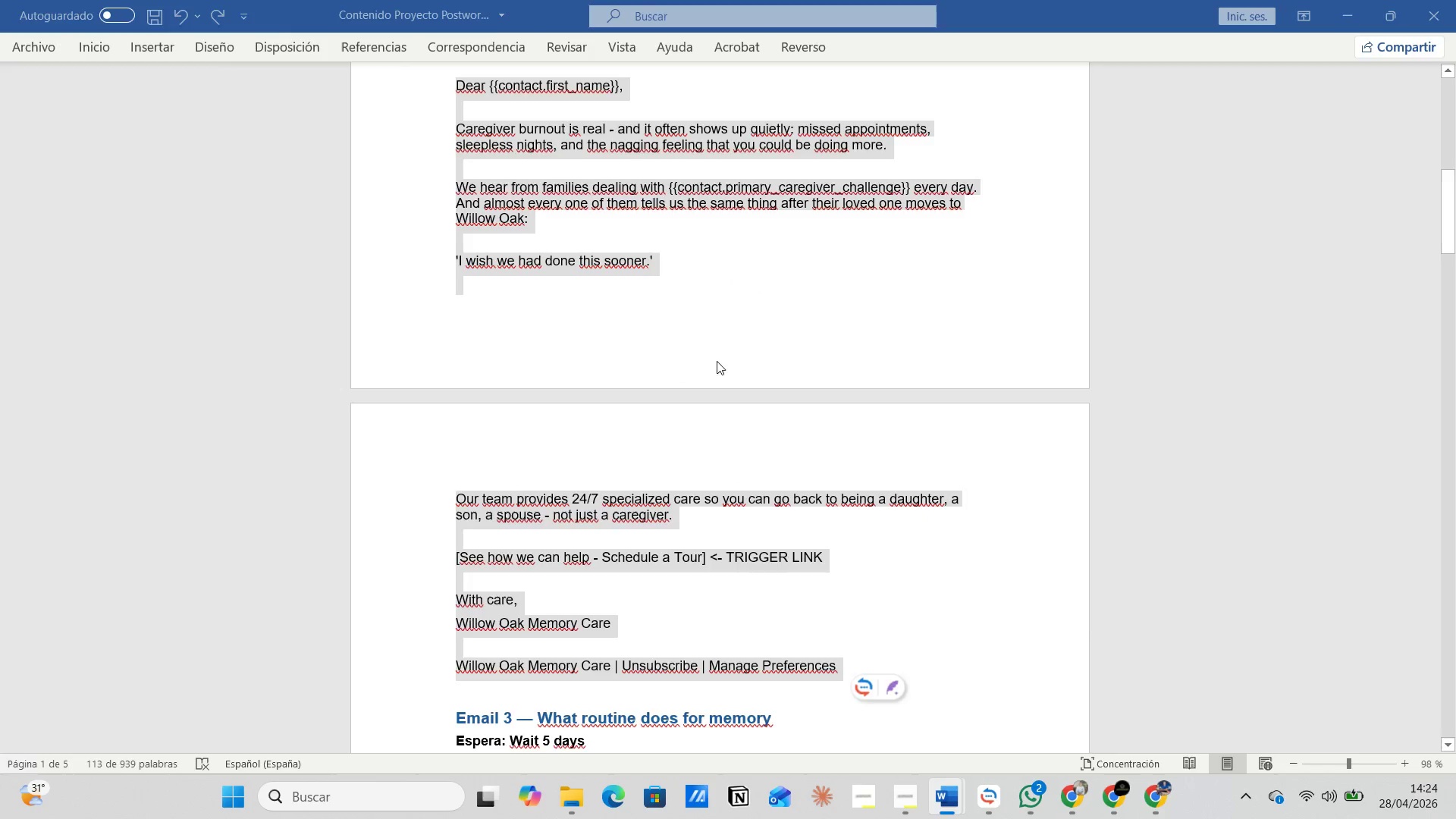 
key(Alt+Tab)
 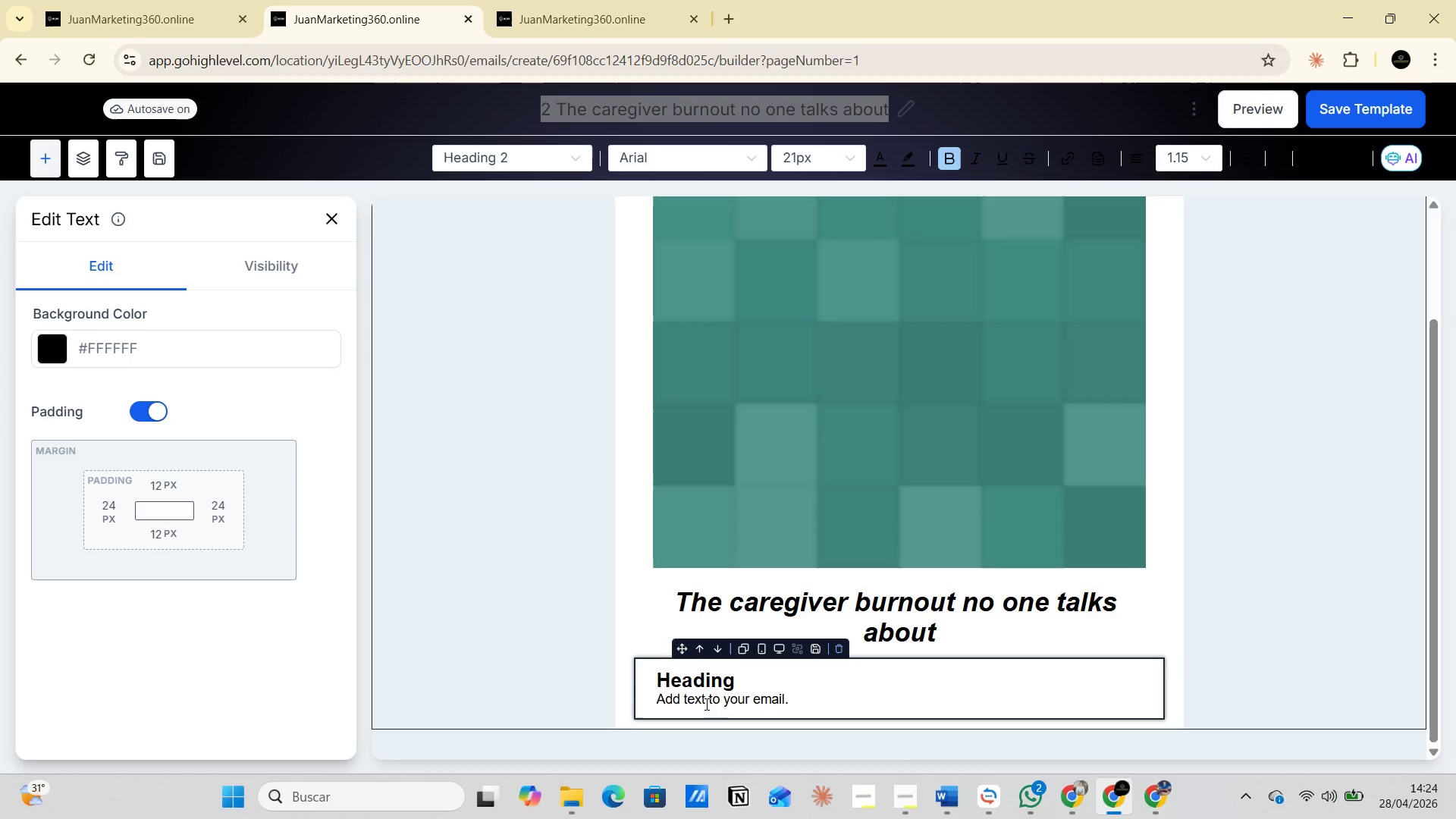 
left_click([707, 685])
 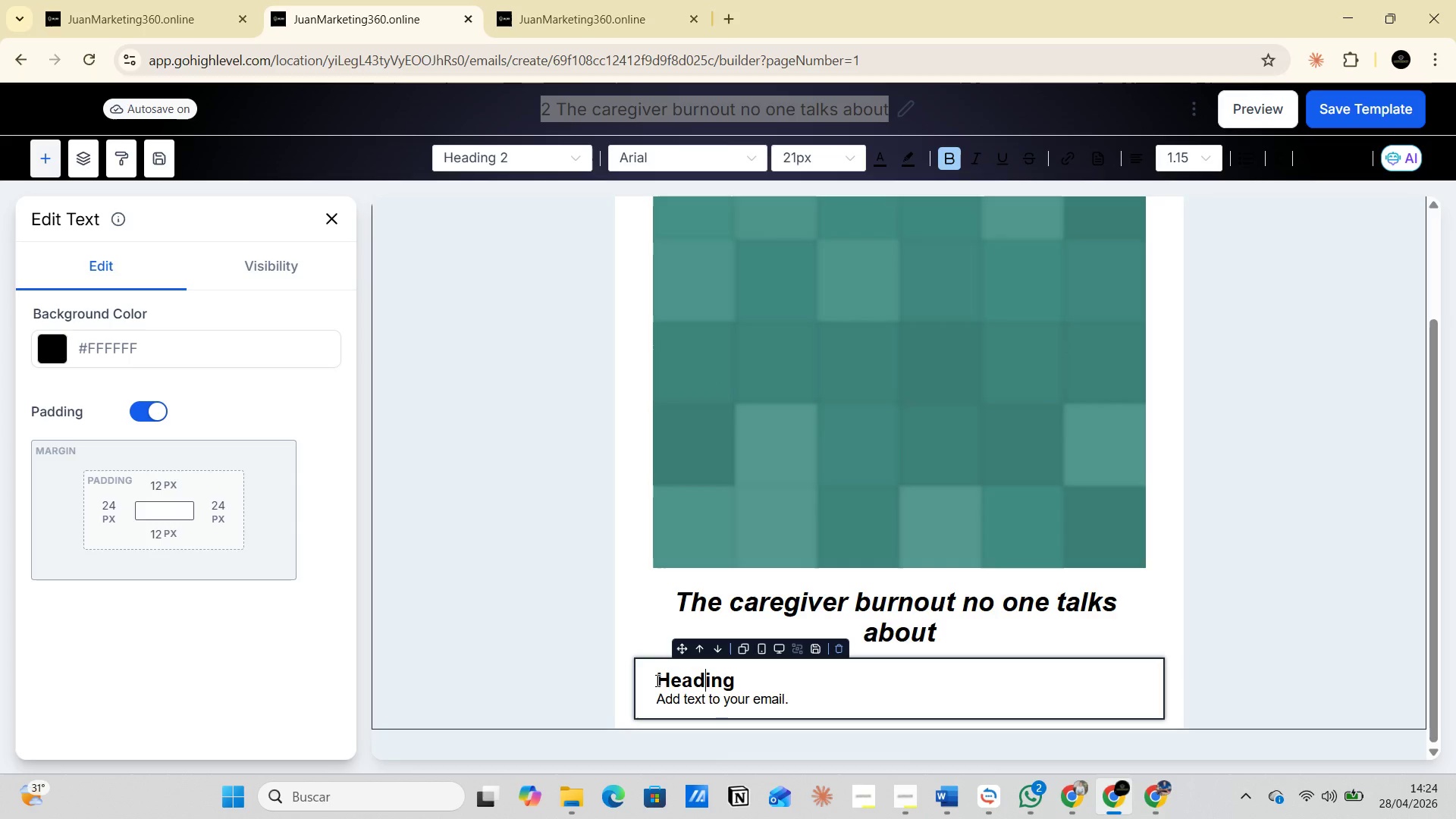 
left_click_drag(start_coordinate=[656, 680], to_coordinate=[821, 704])
 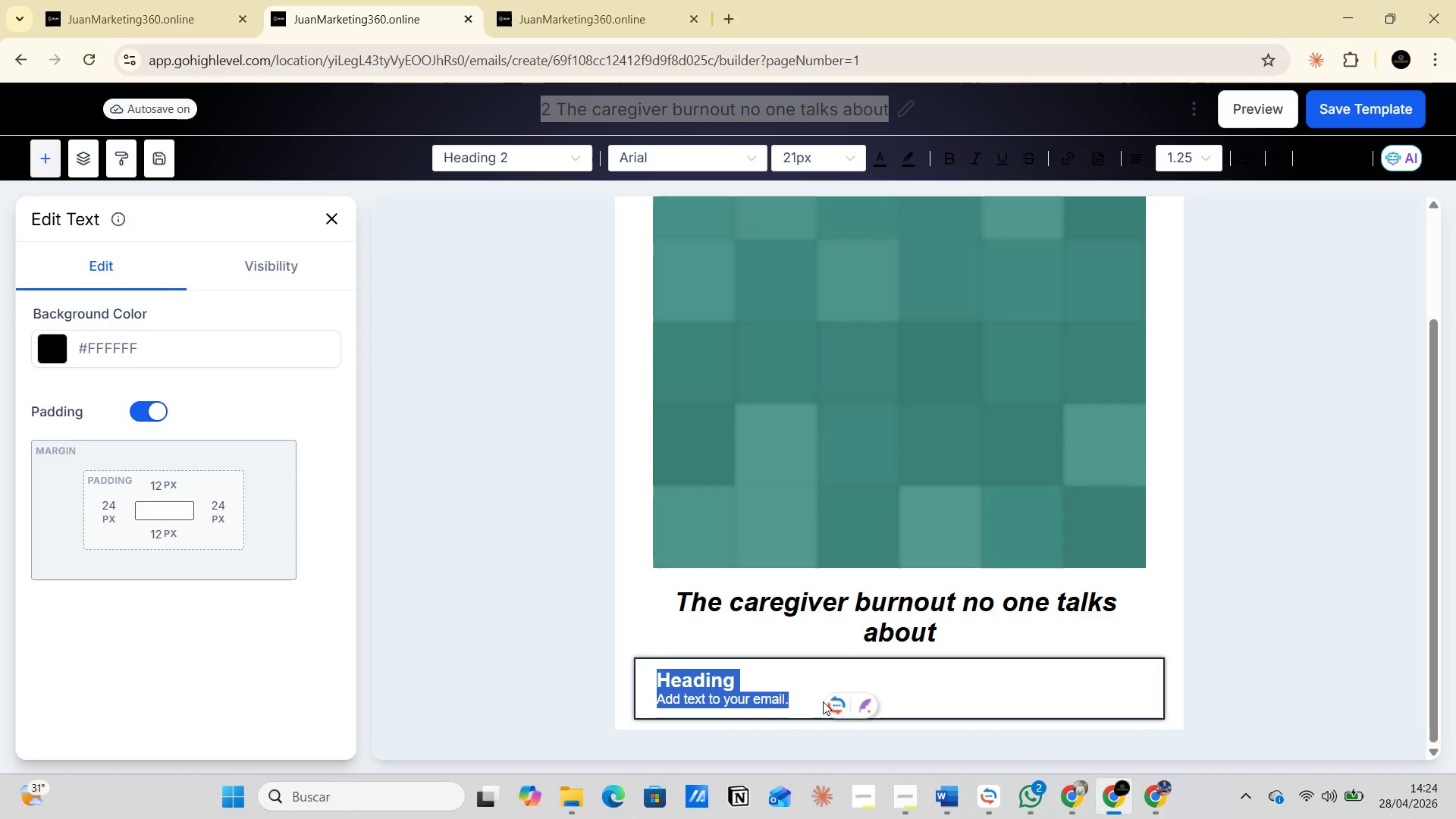 
key(Control+V)
 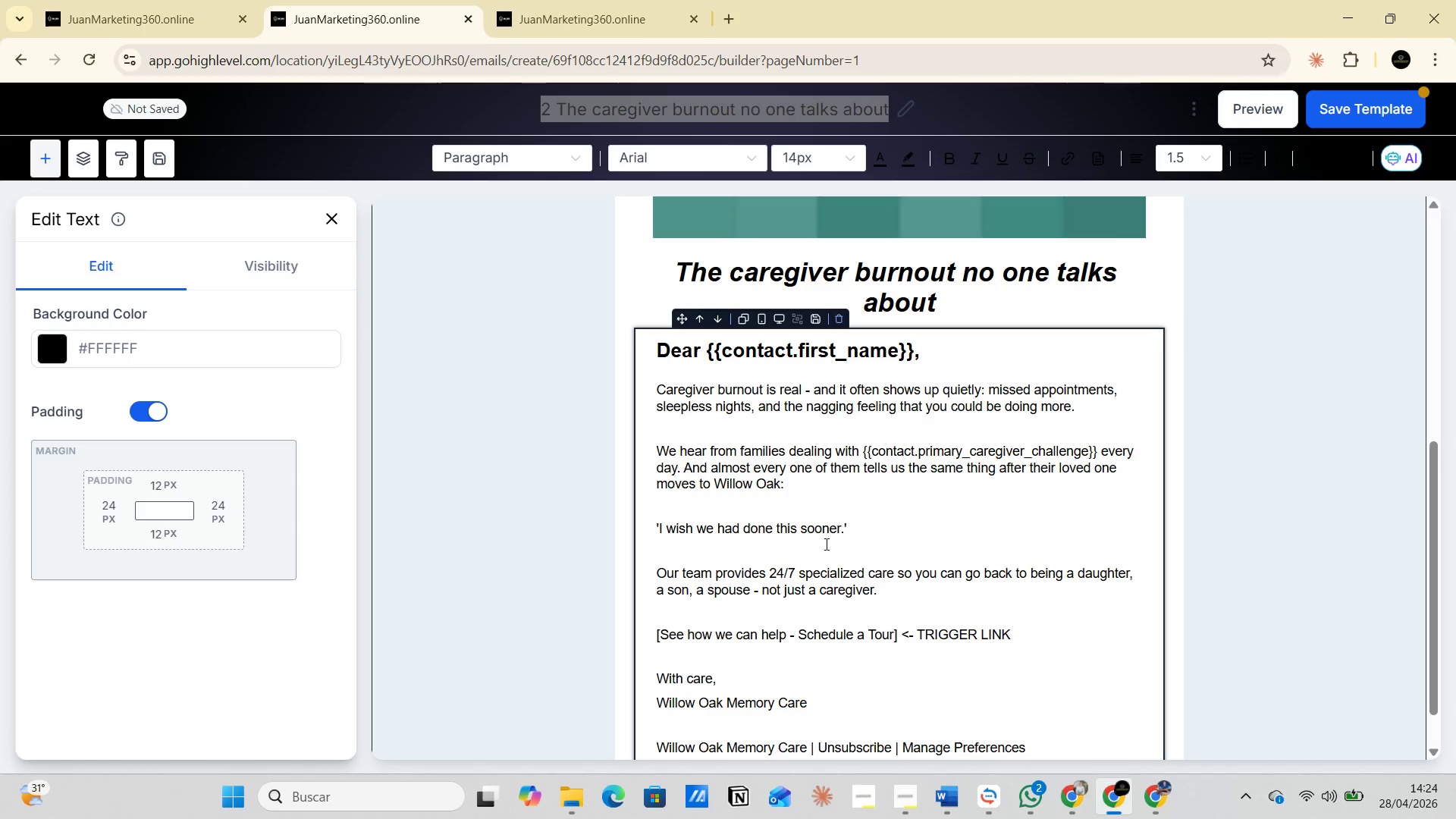 
wait(6.61)
 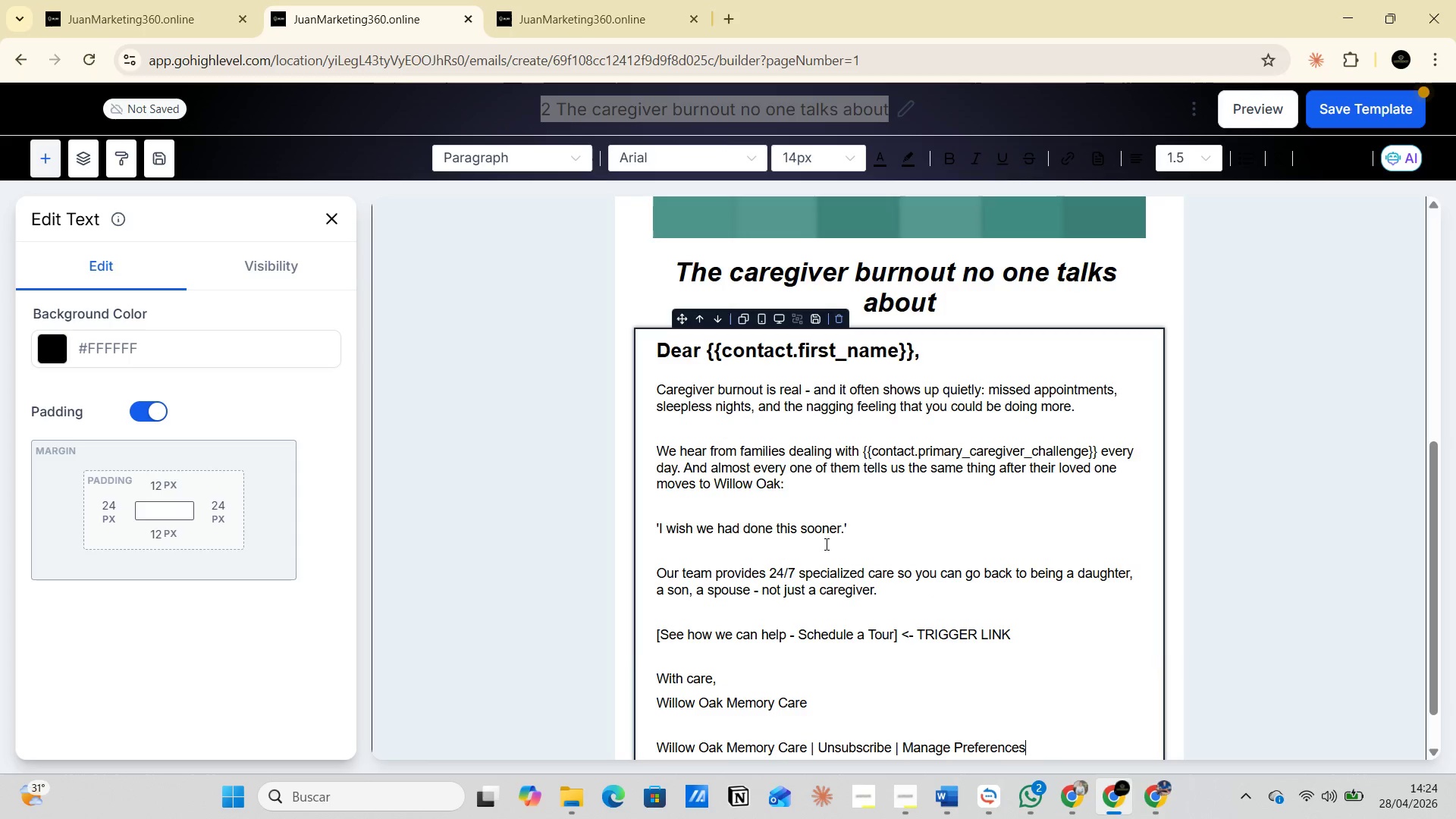 
scroll: coordinate [1074, 479], scroll_direction: down, amount: 3.0
 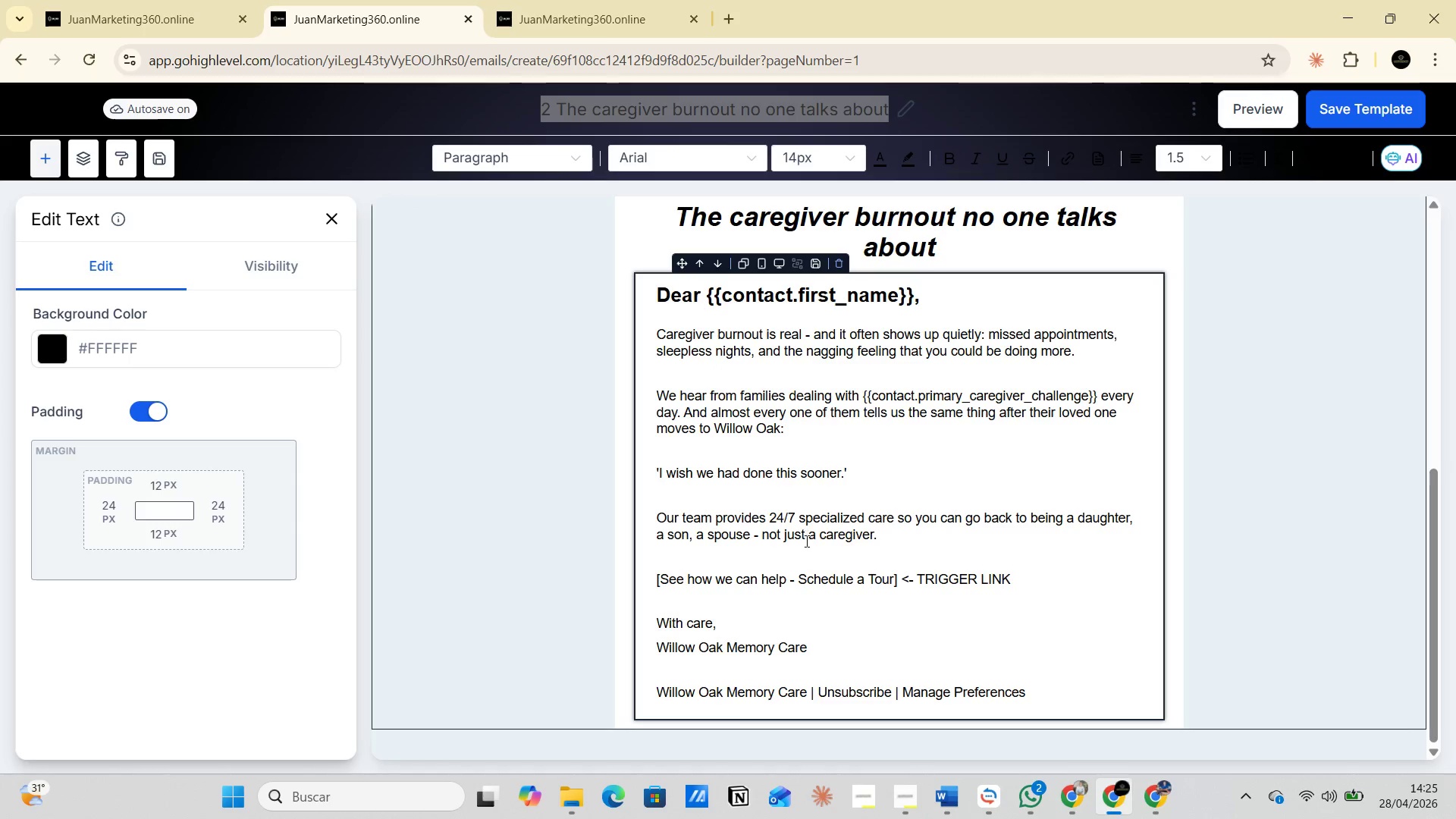 
wait(17.68)
 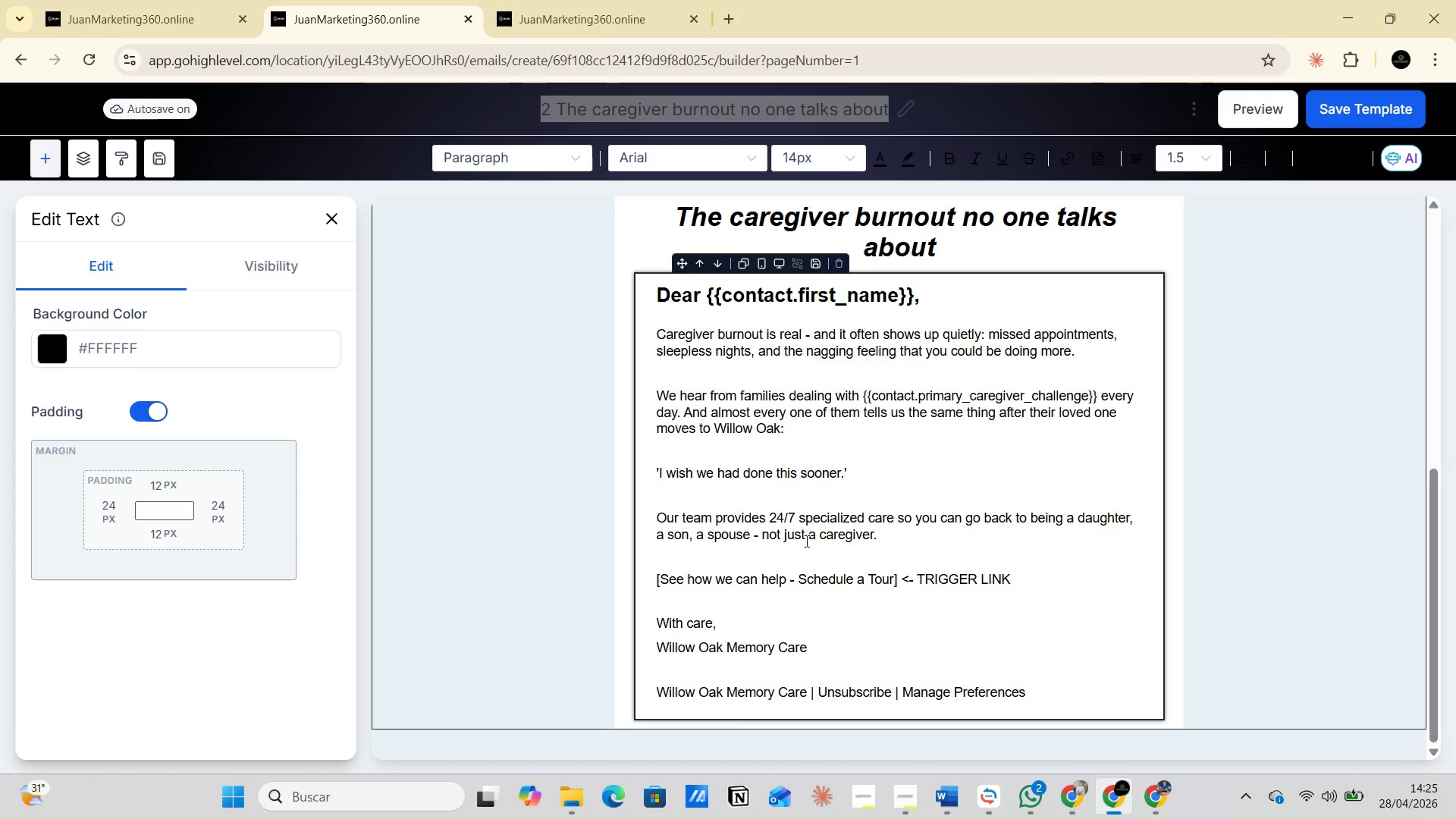 
double_click([784, 112])
 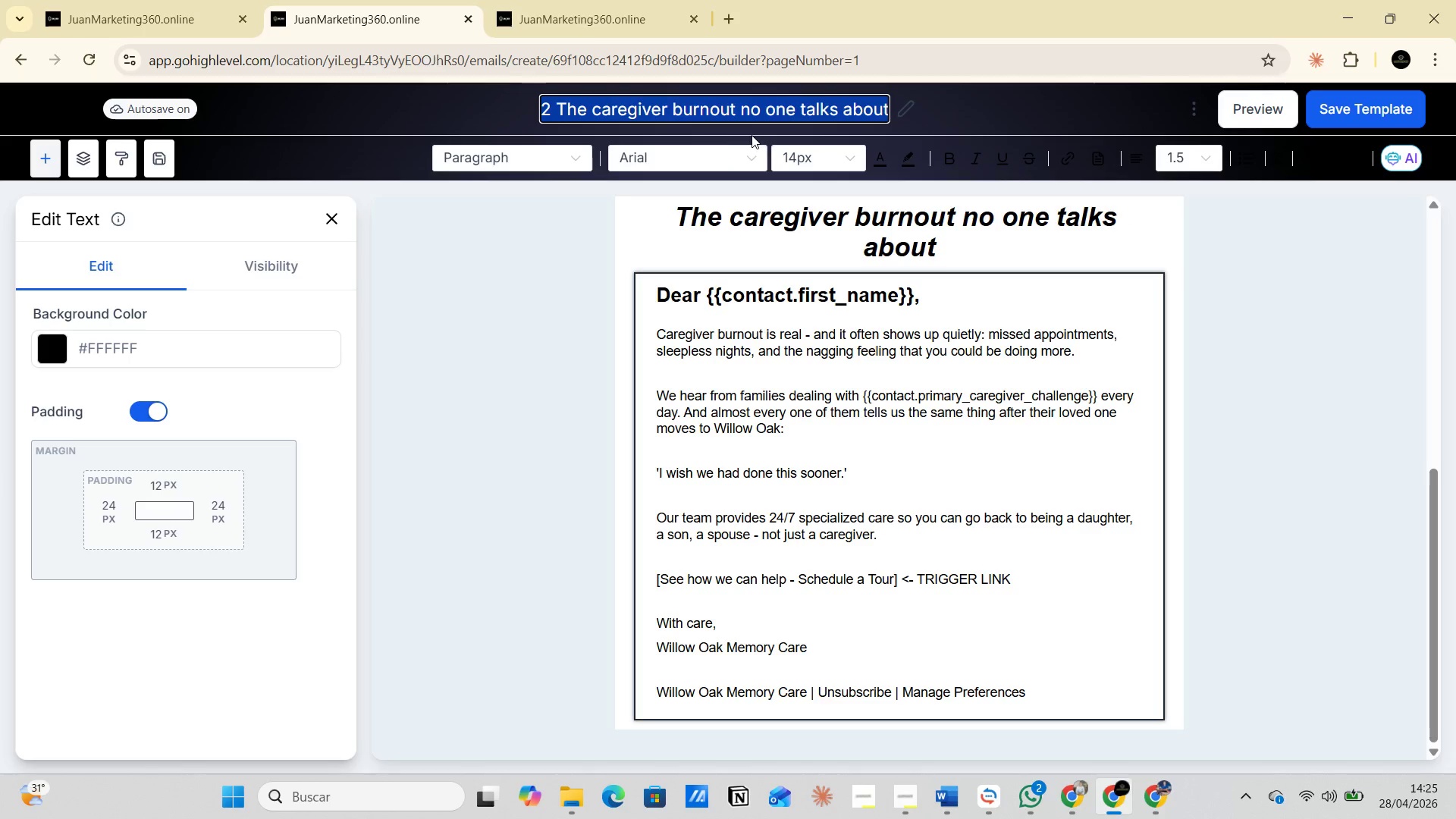 
left_click([1357, 122])
 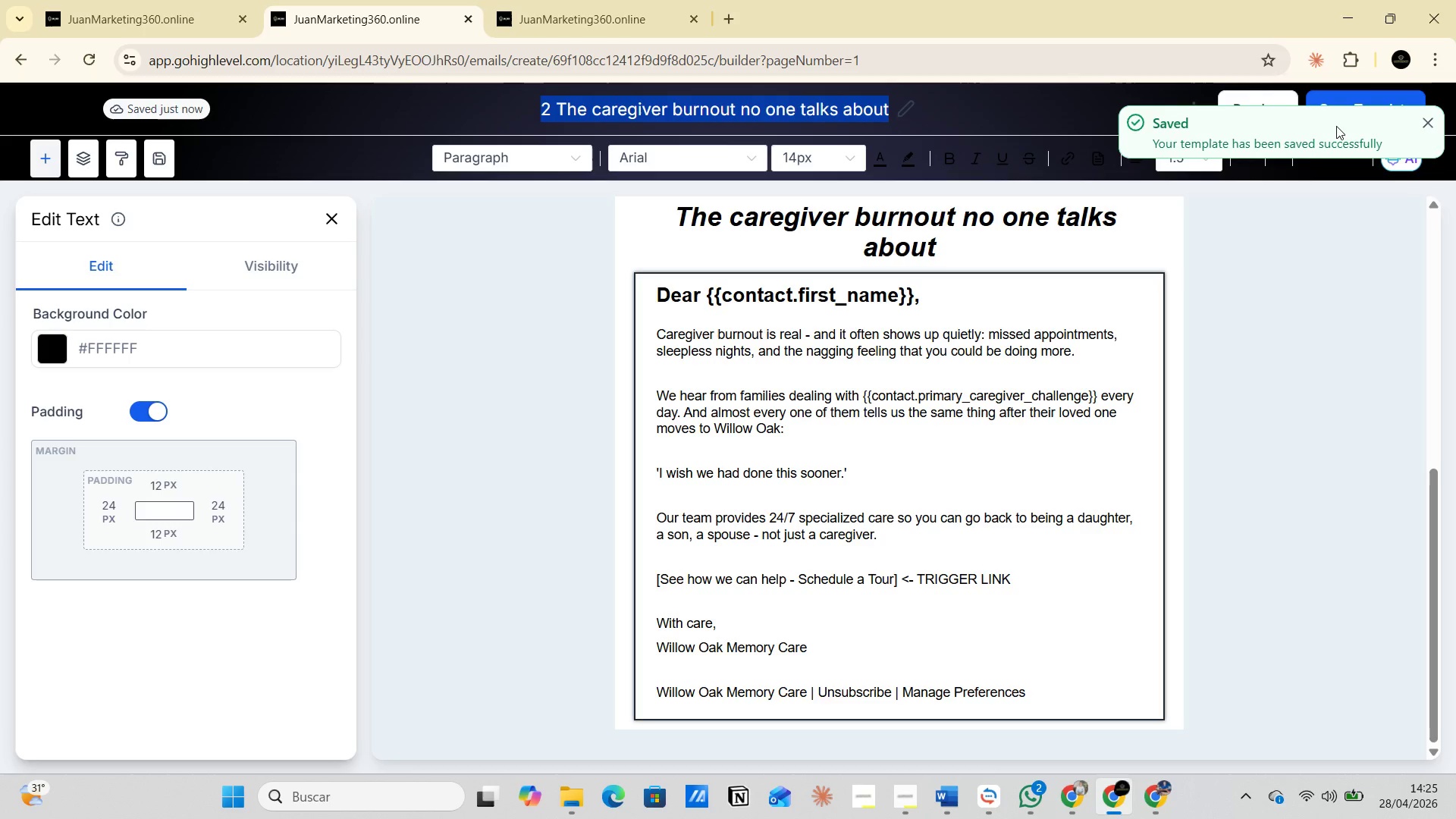 
key(PrintScreen)
 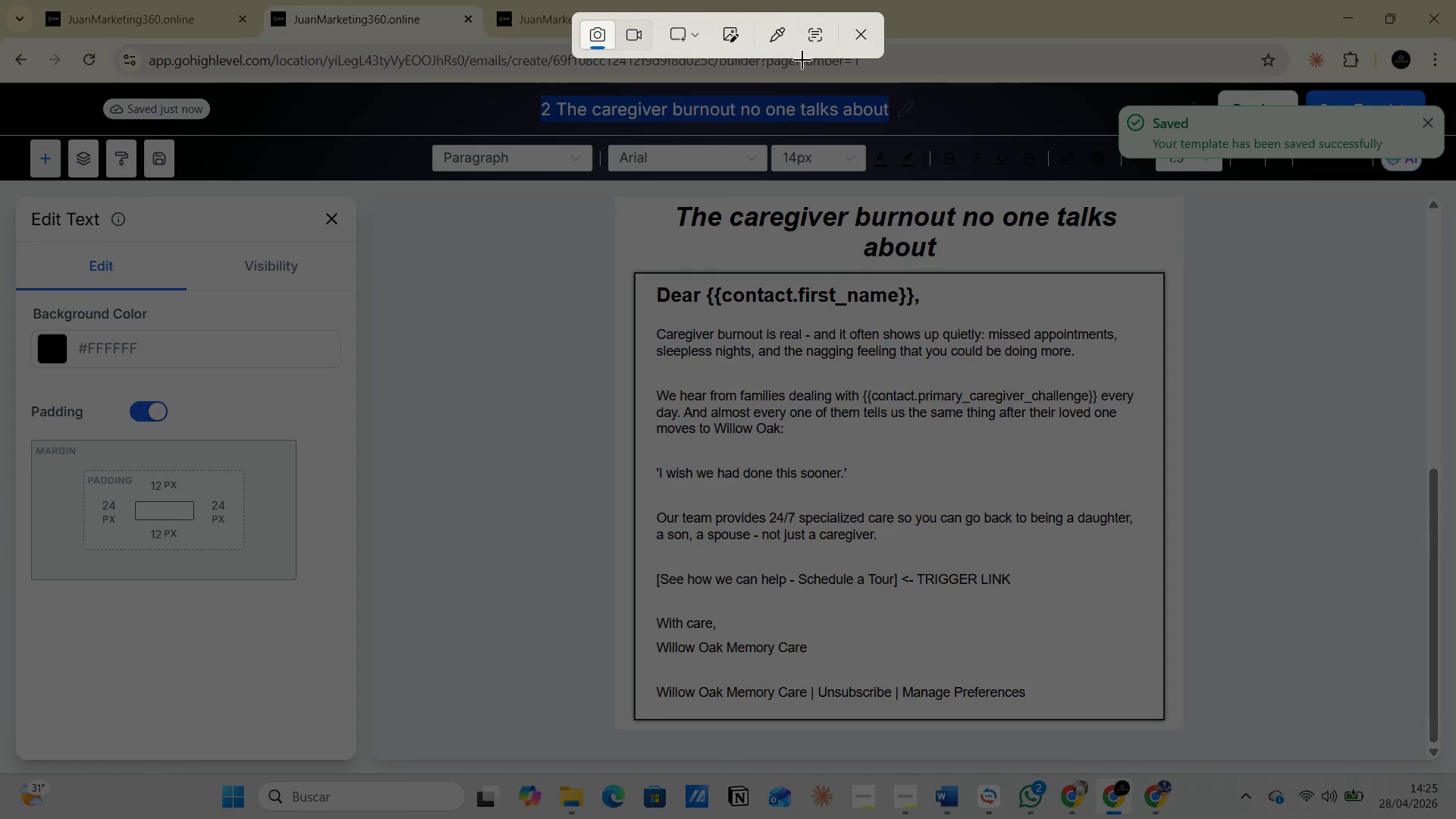 
left_click([708, 38])
 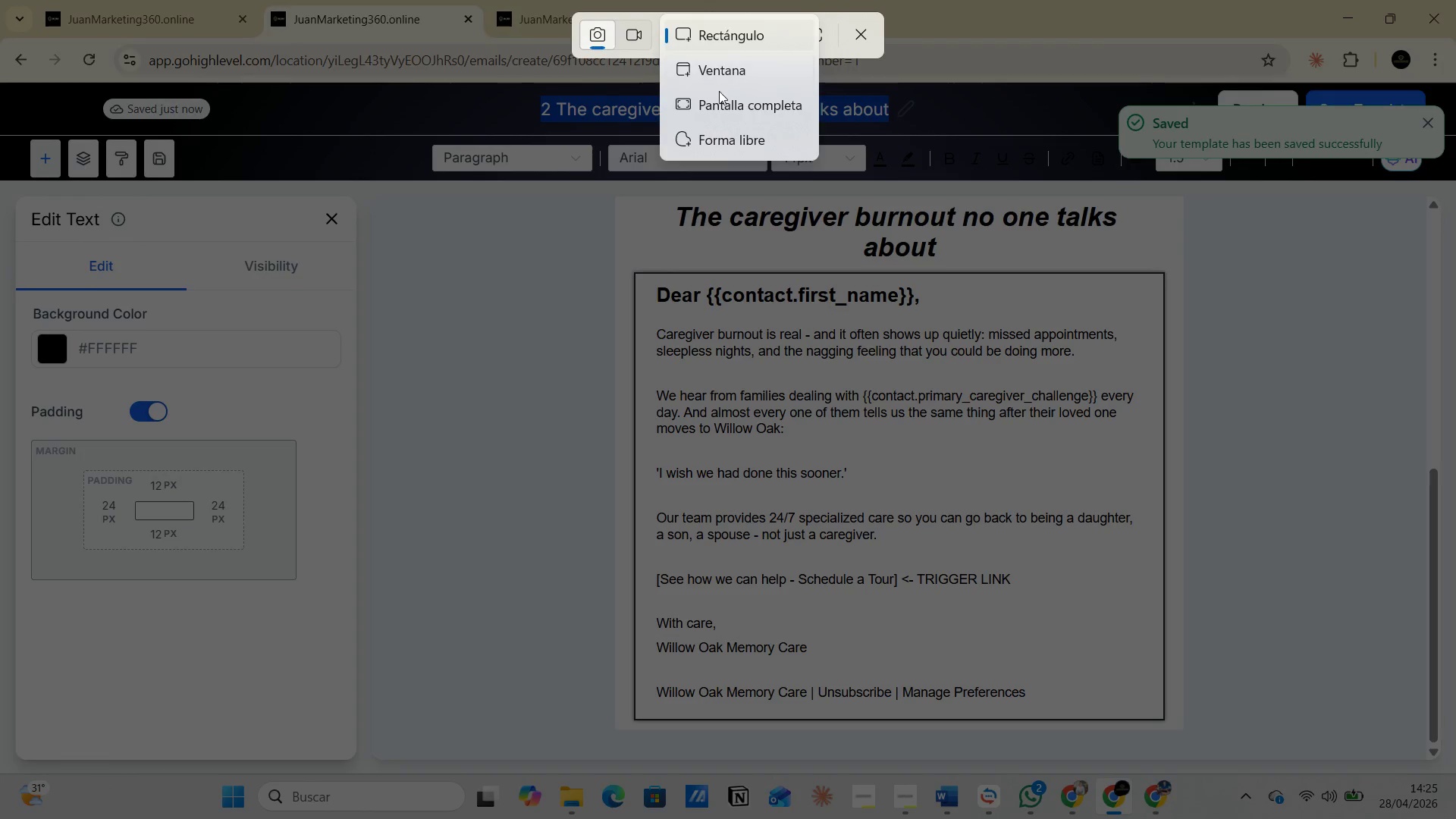 
left_click([722, 102])
 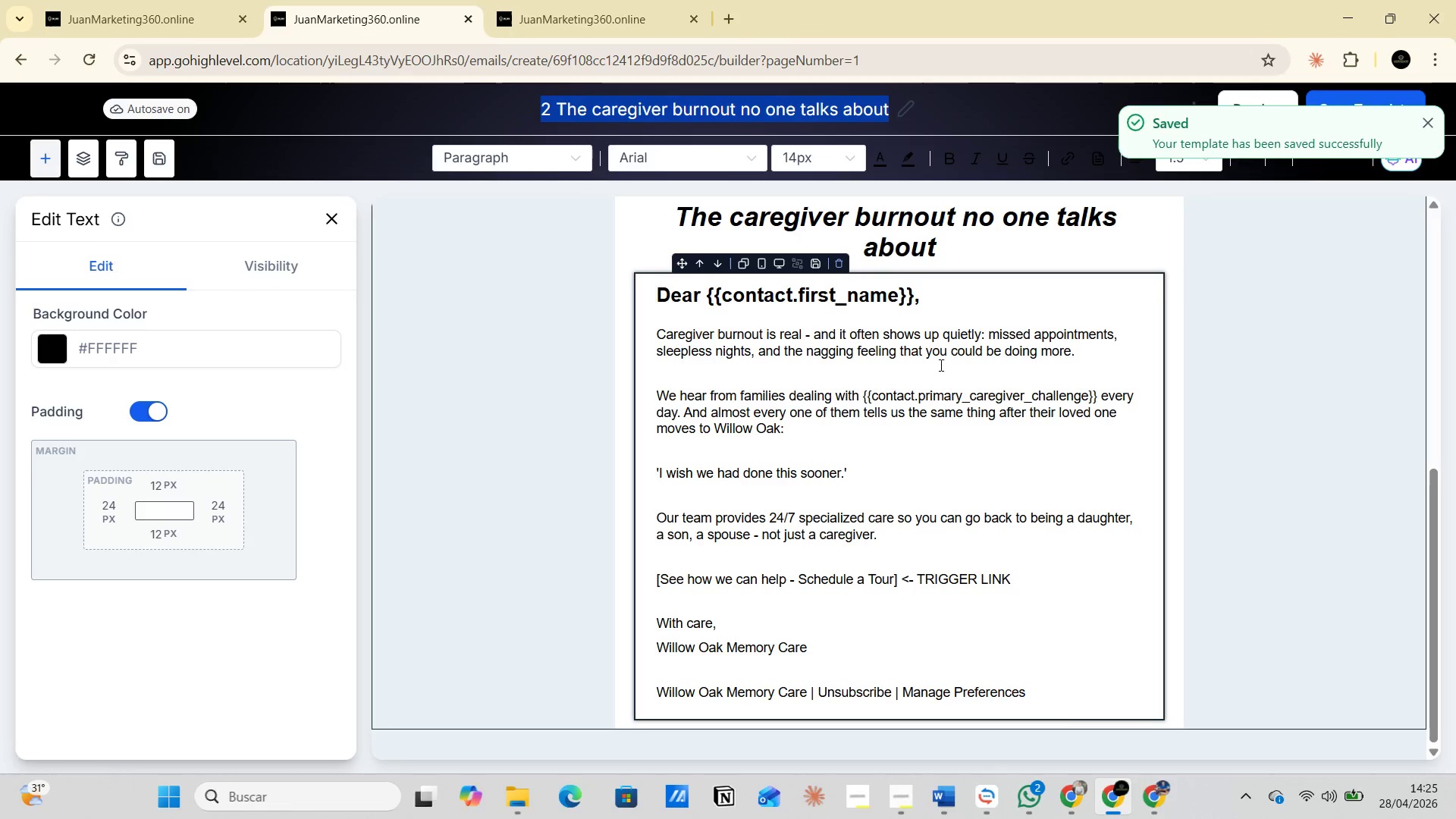 
key(Alt+AltLeft)
 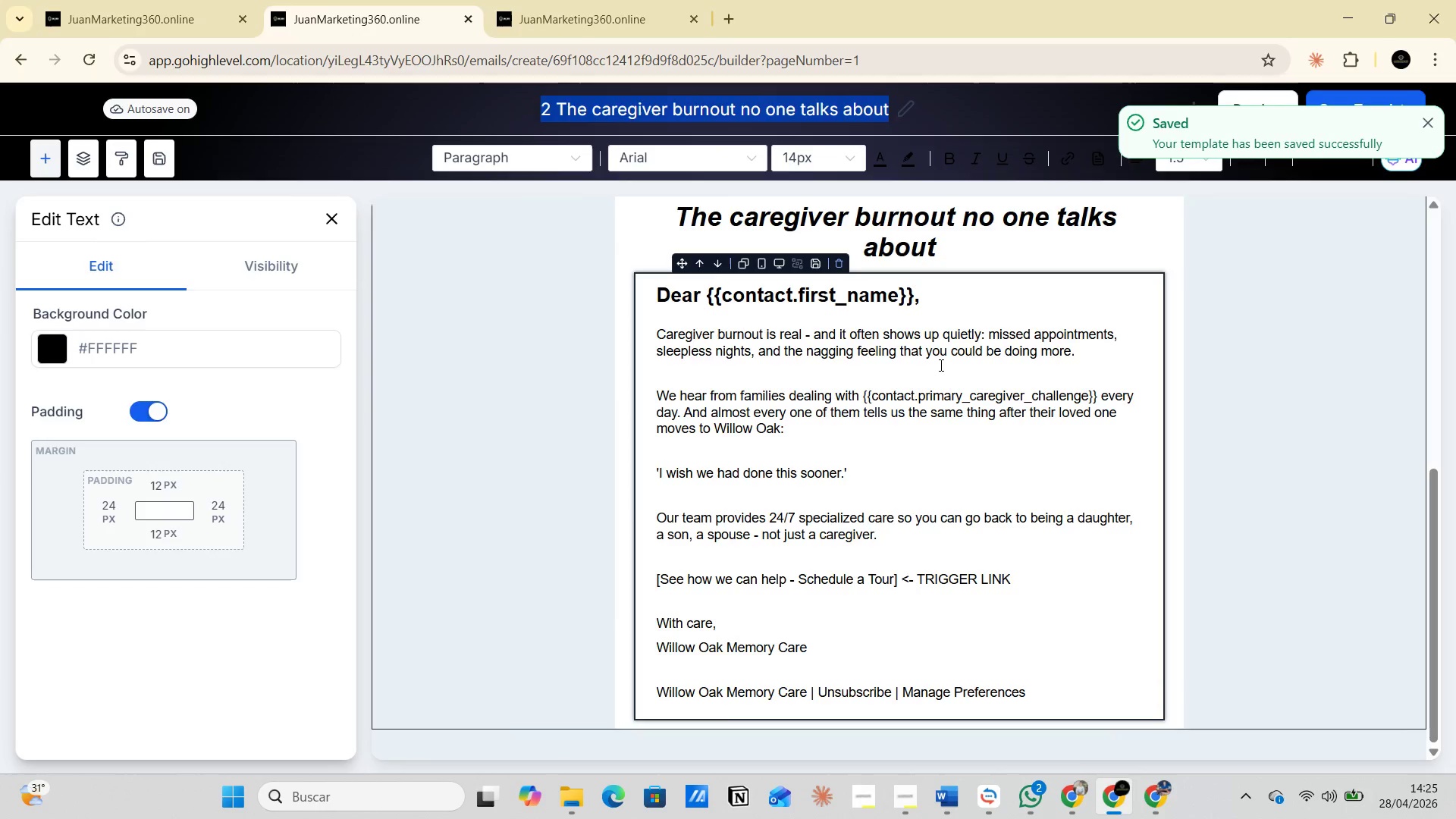 
key(Alt+Tab)
 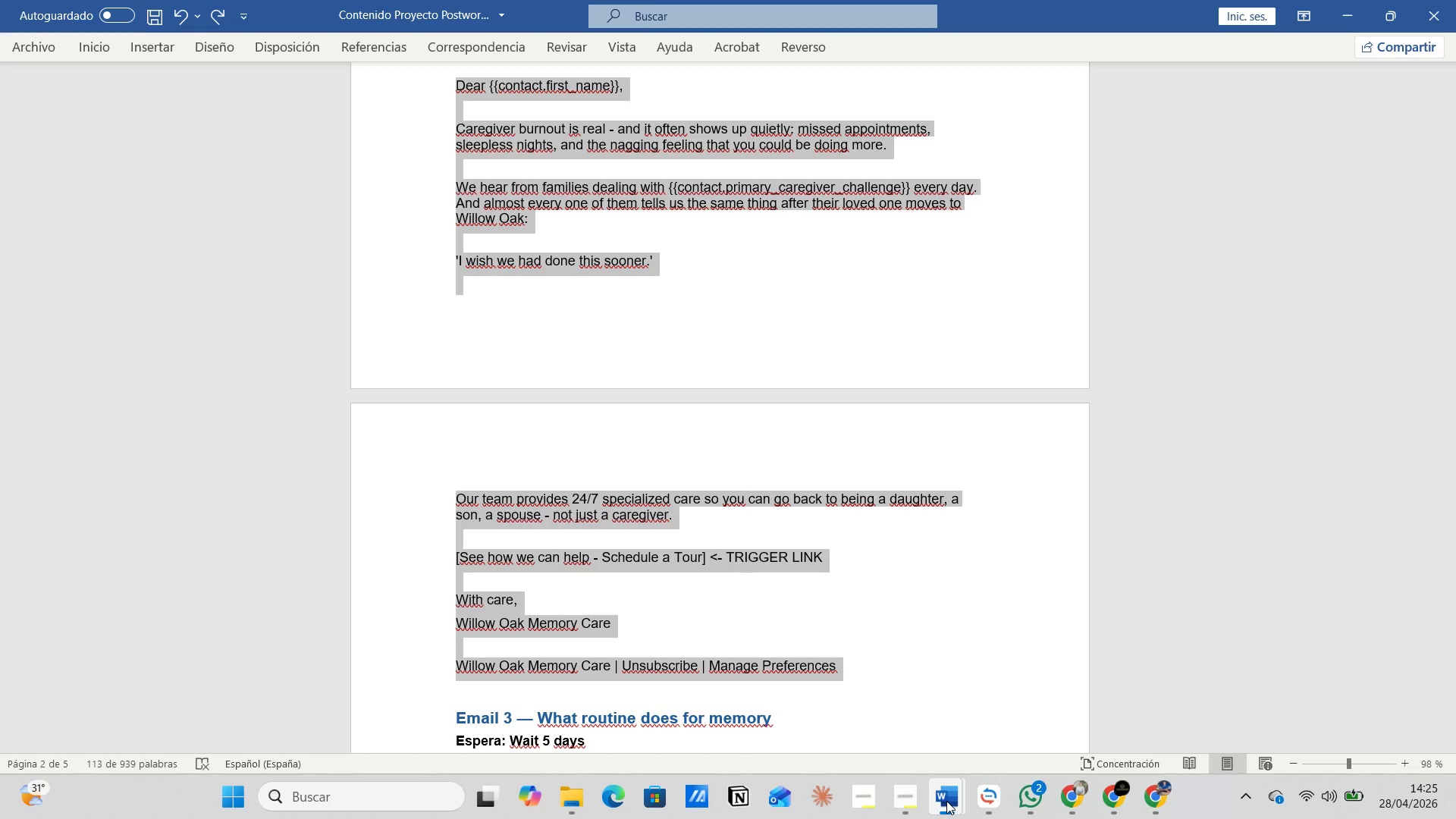 
left_click([1047, 720])
 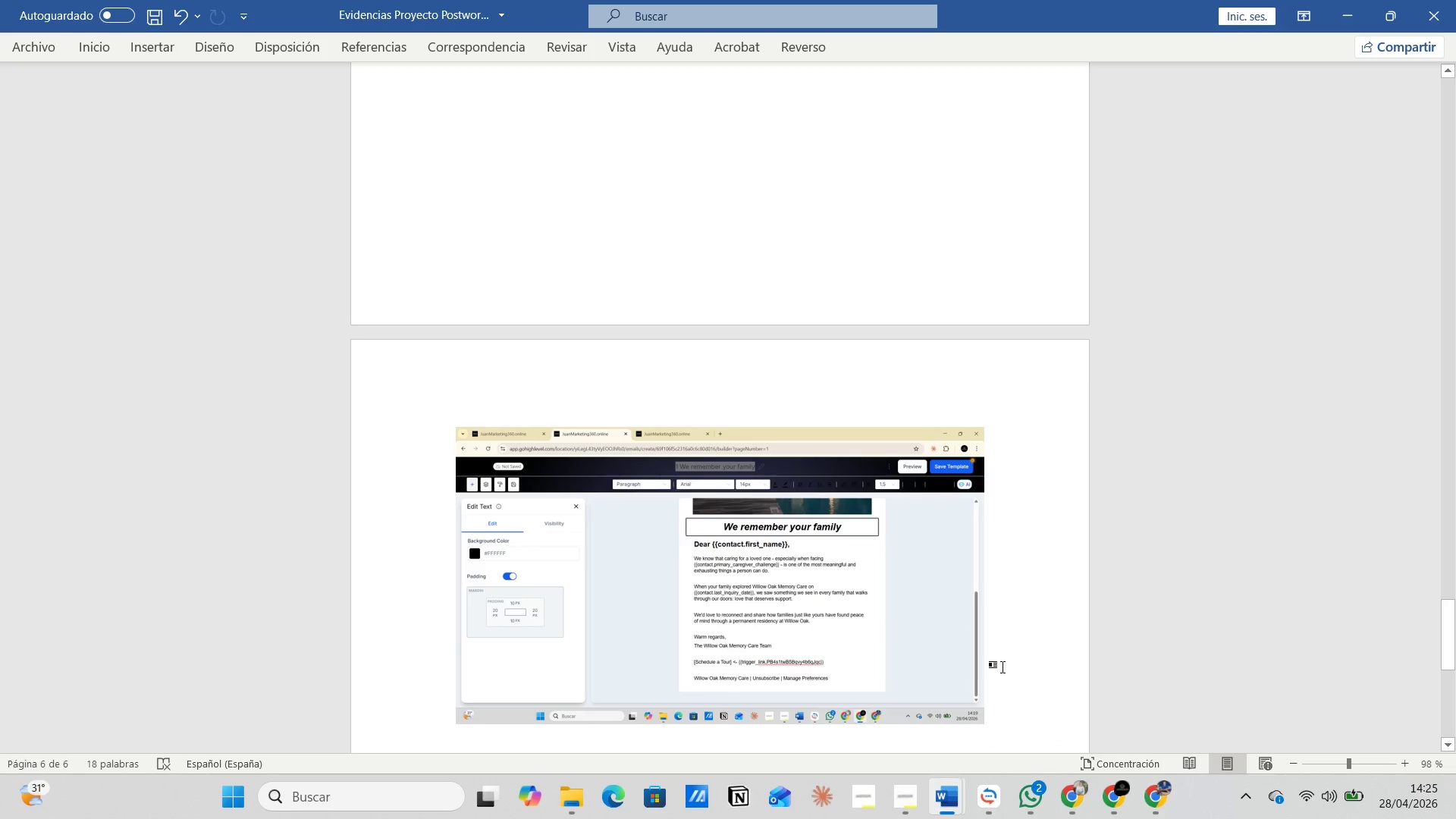 
left_click([1001, 667])
 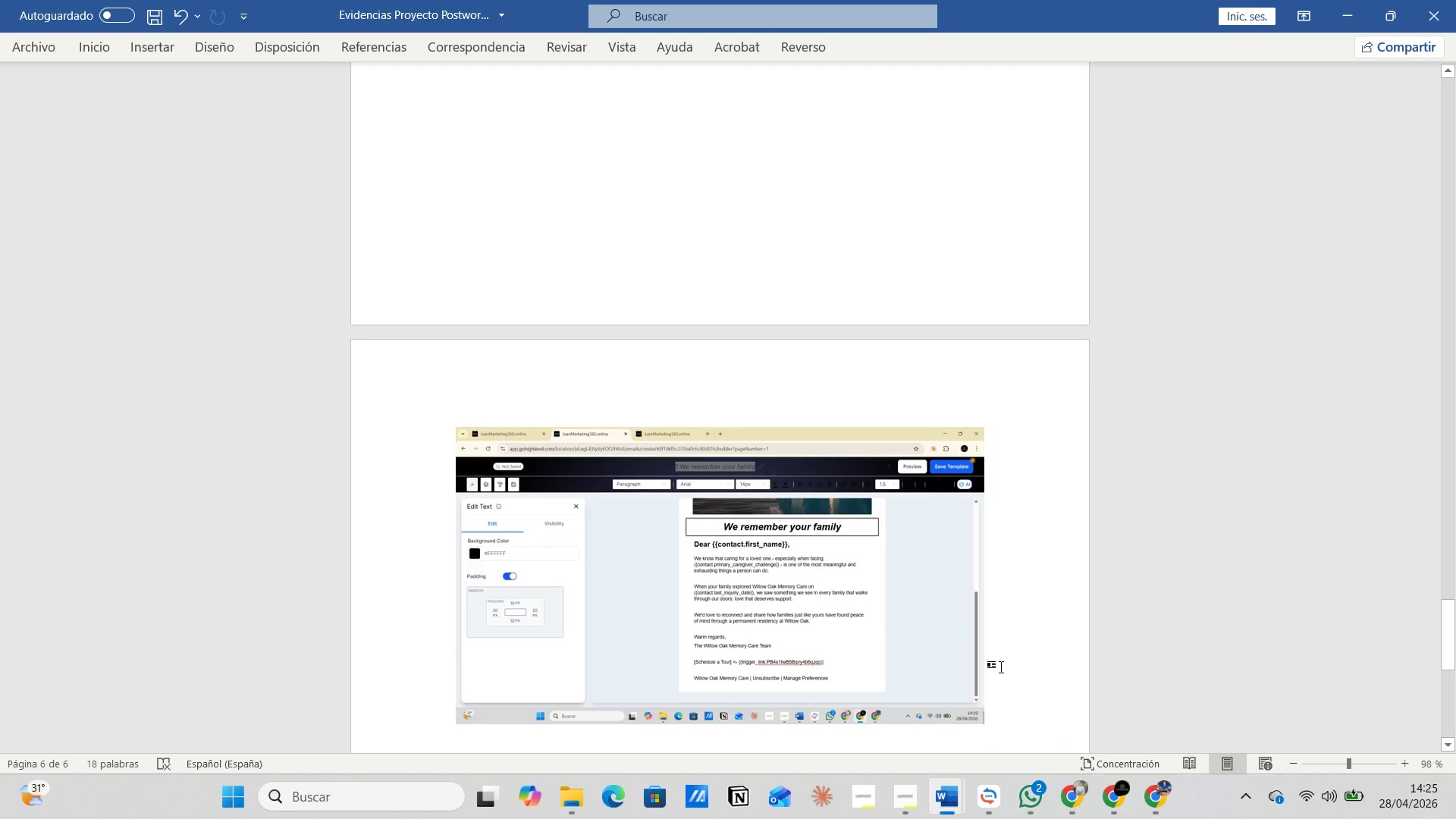 
key(Enter)
 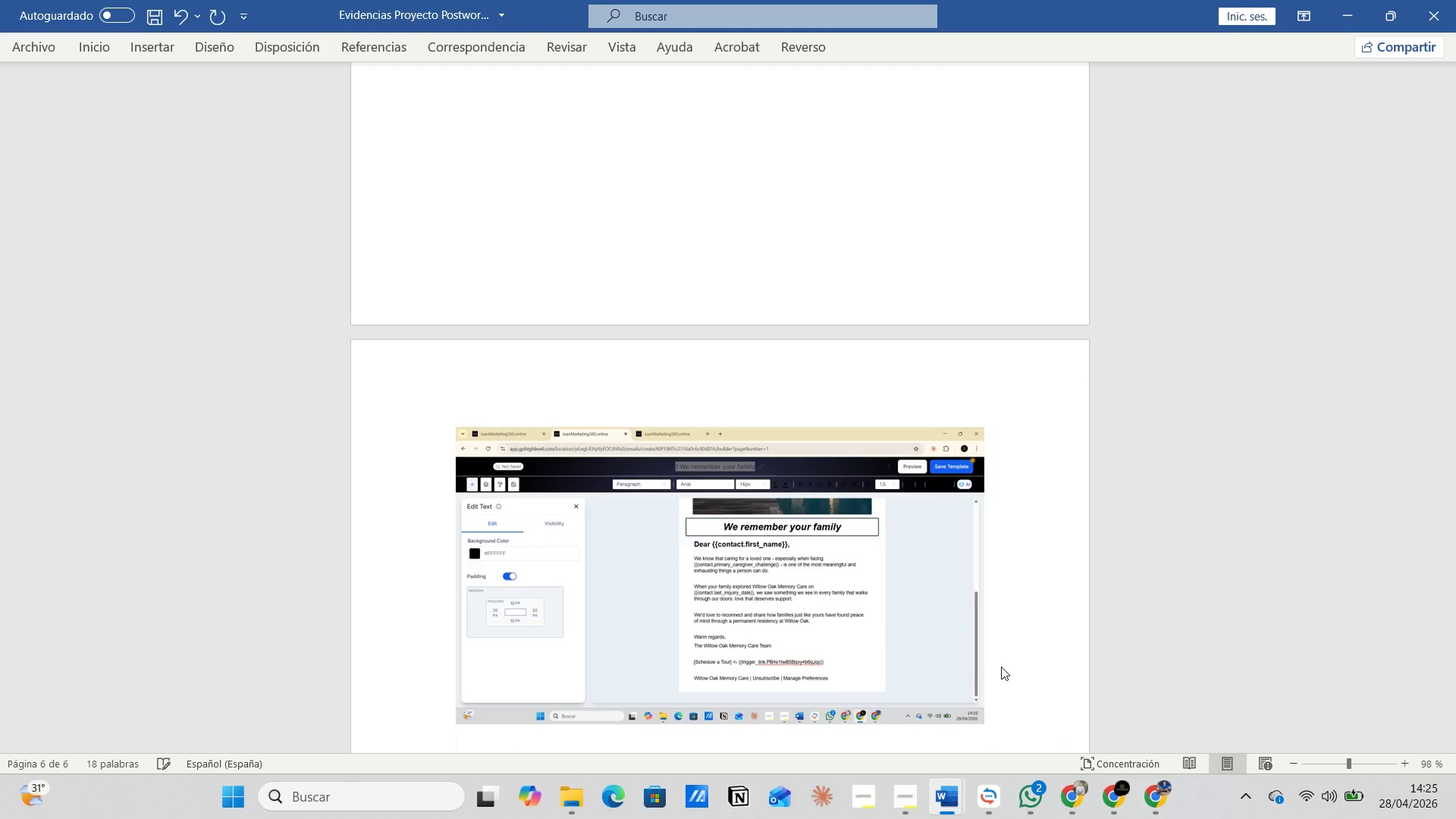 
type(email 2 )
 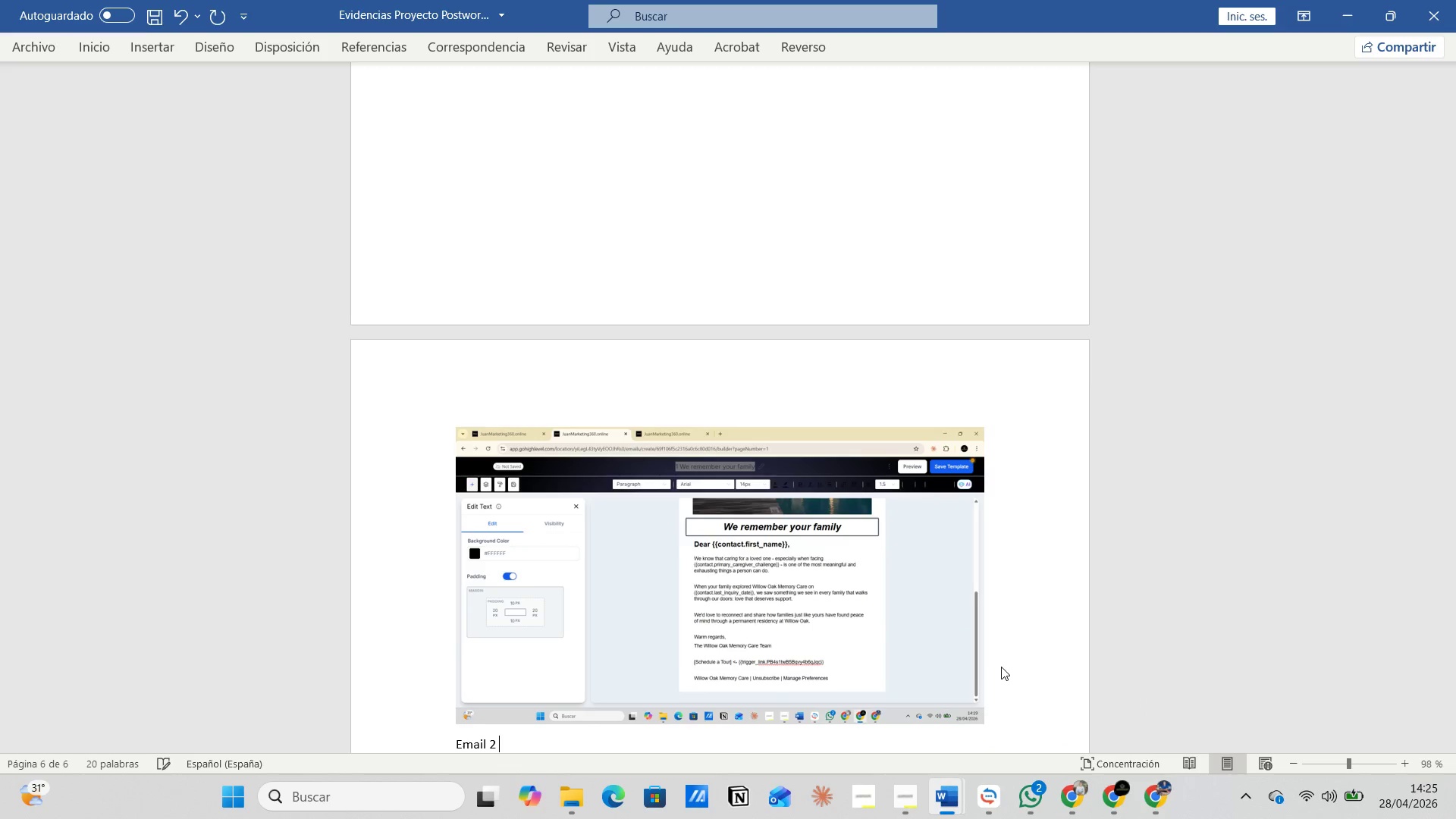 
key(Enter)
 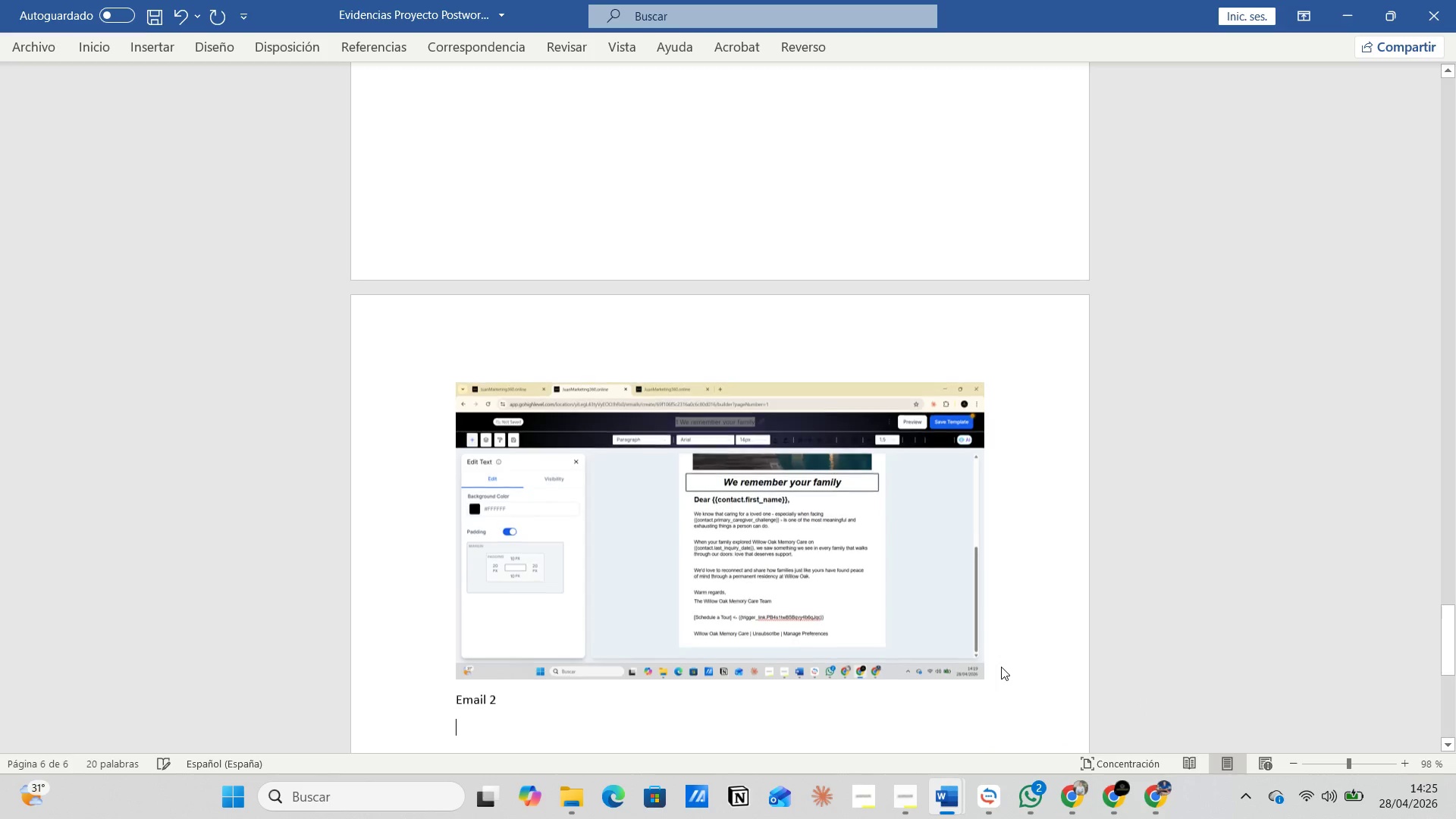 
key(Control+V)
 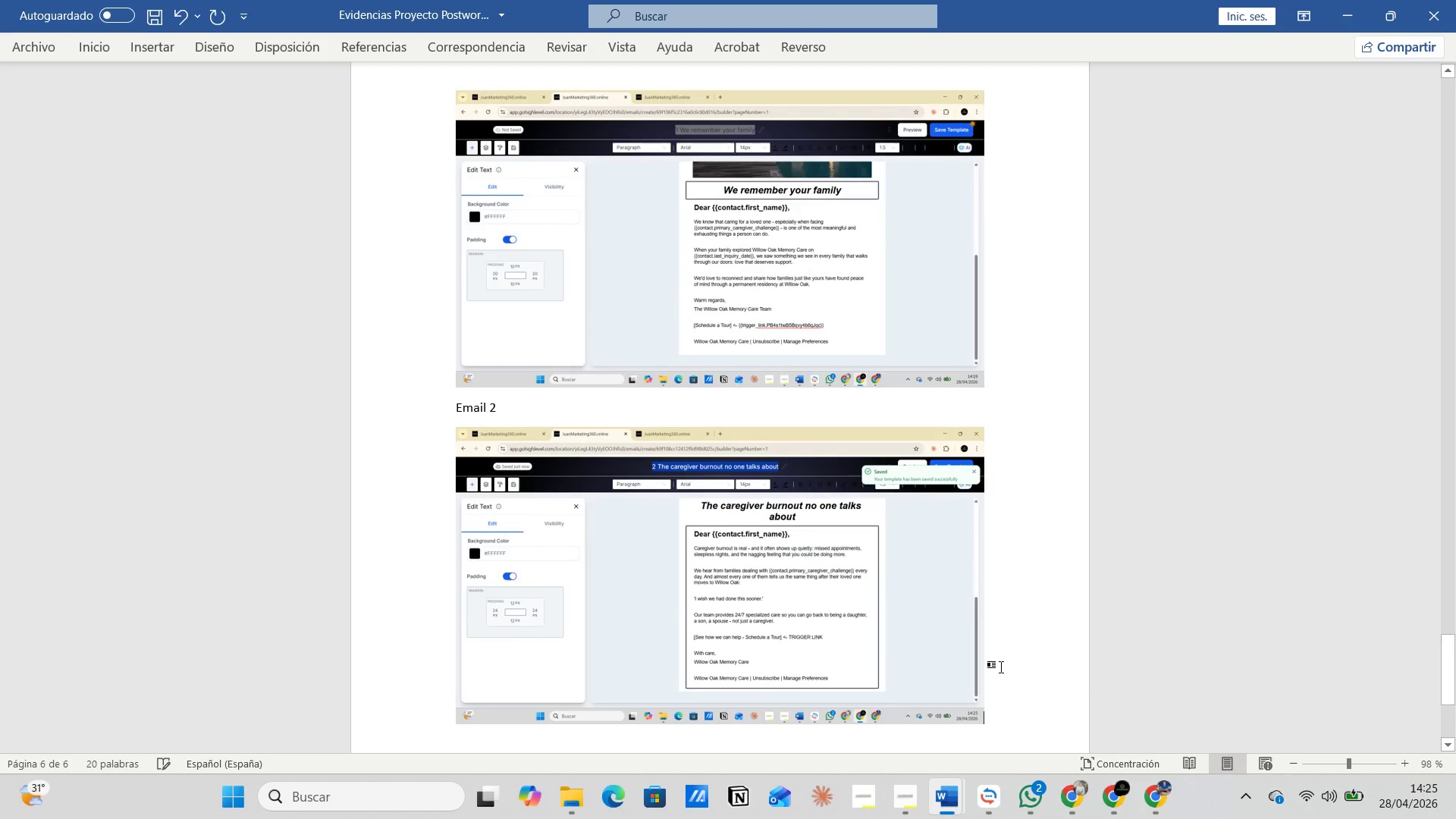 
key(Alt+AltLeft)
 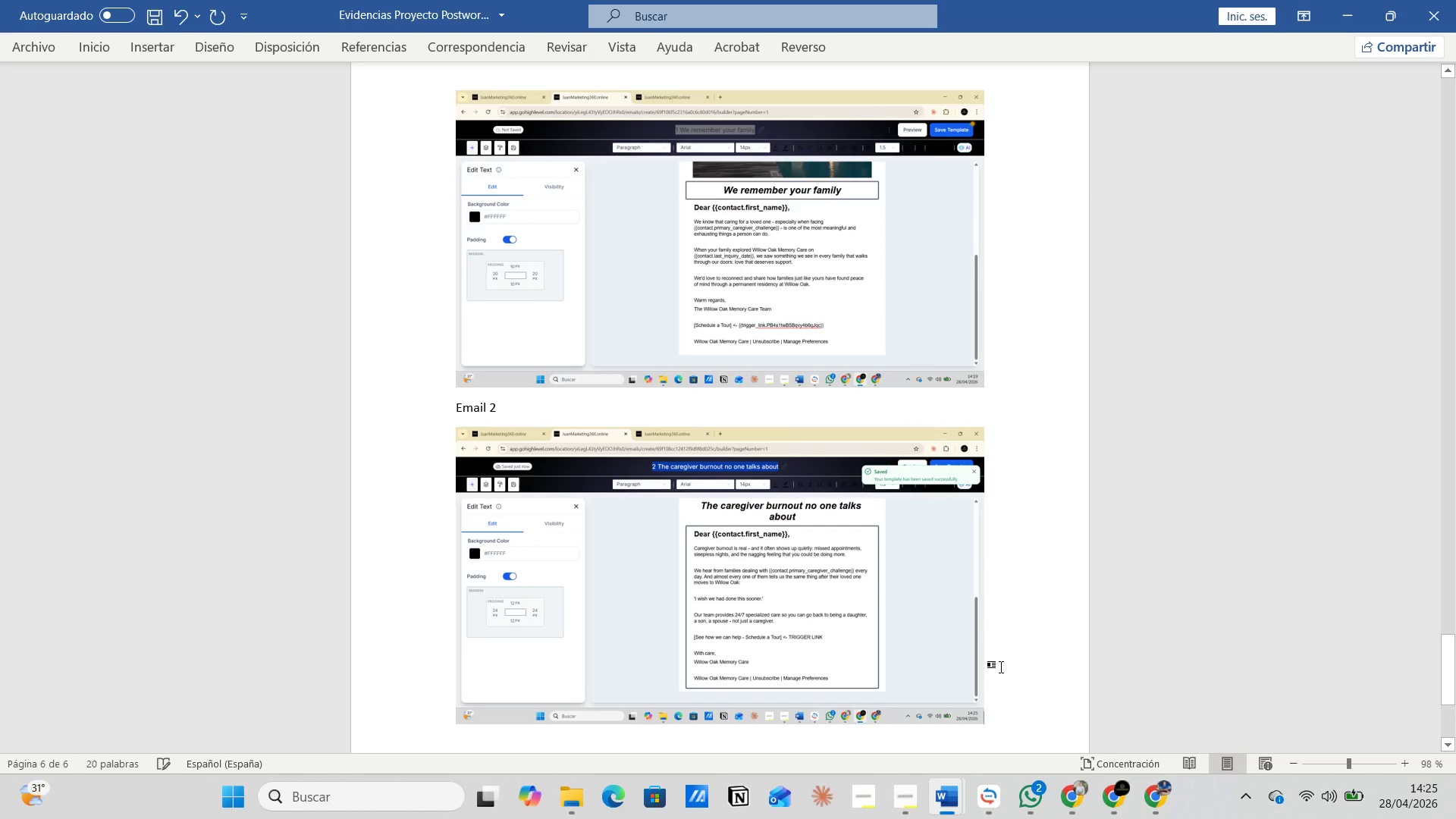 
key(Alt+Tab)
 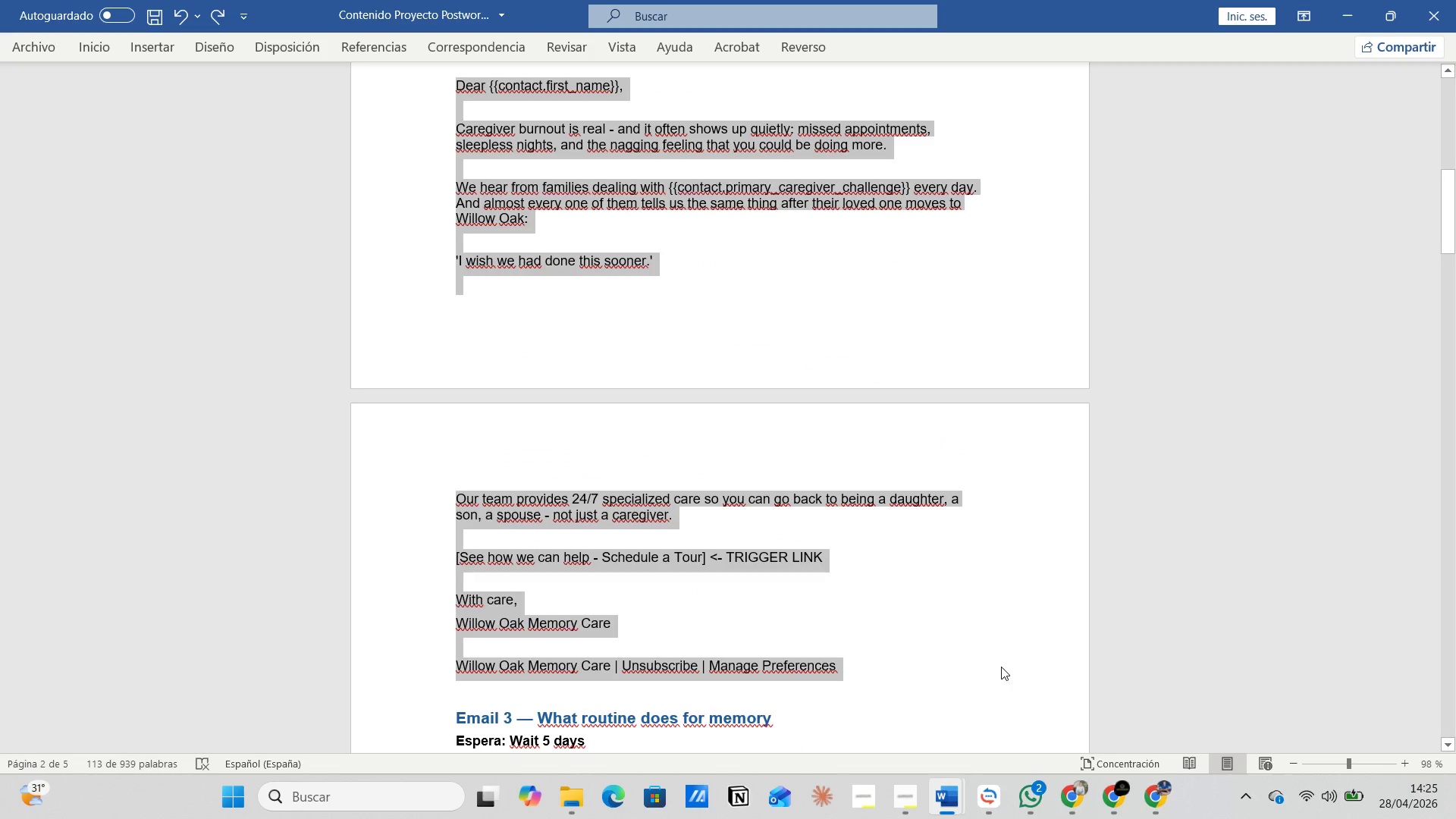 
key(Alt+AltLeft)
 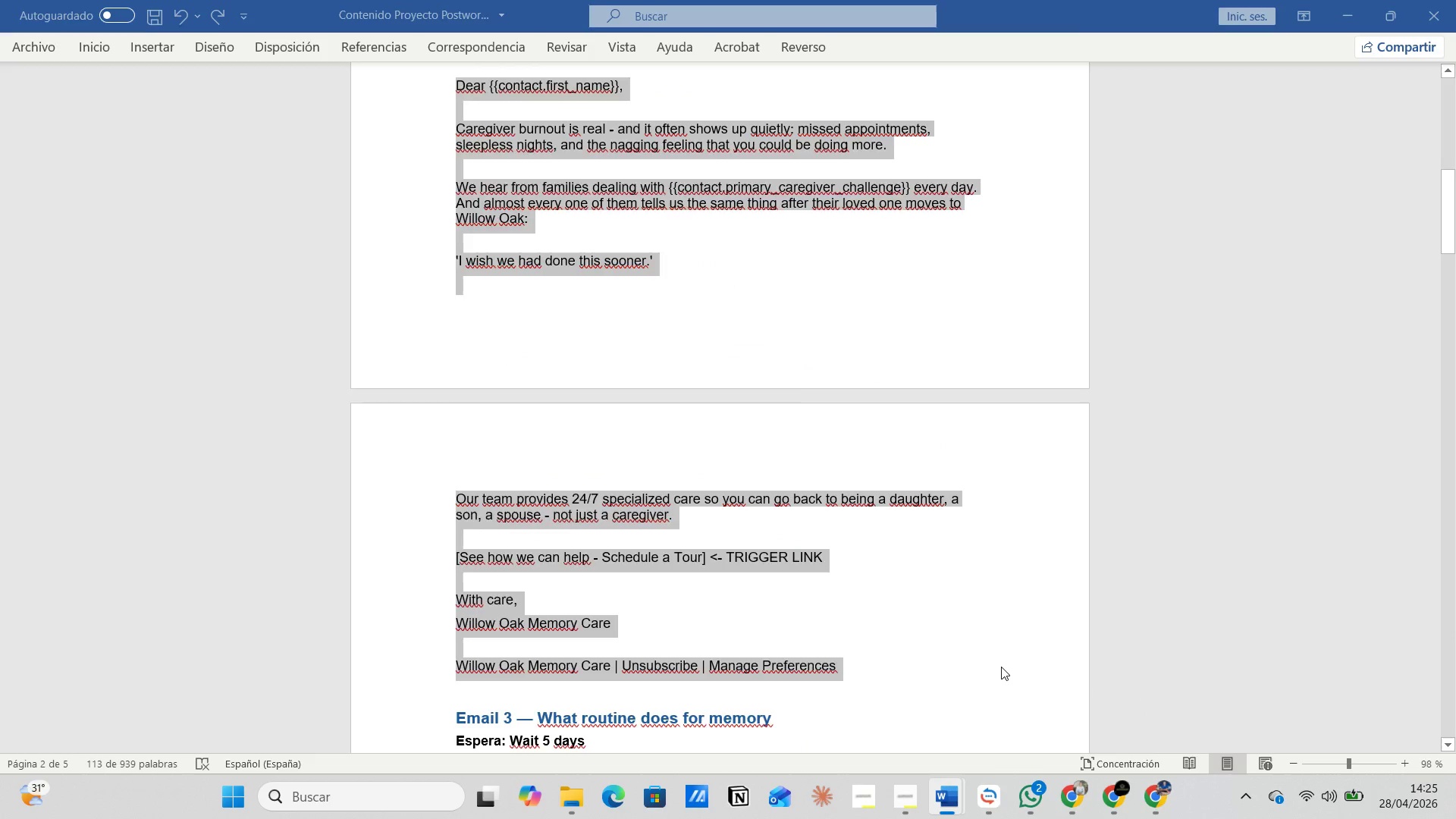 
key(Alt+Tab)
 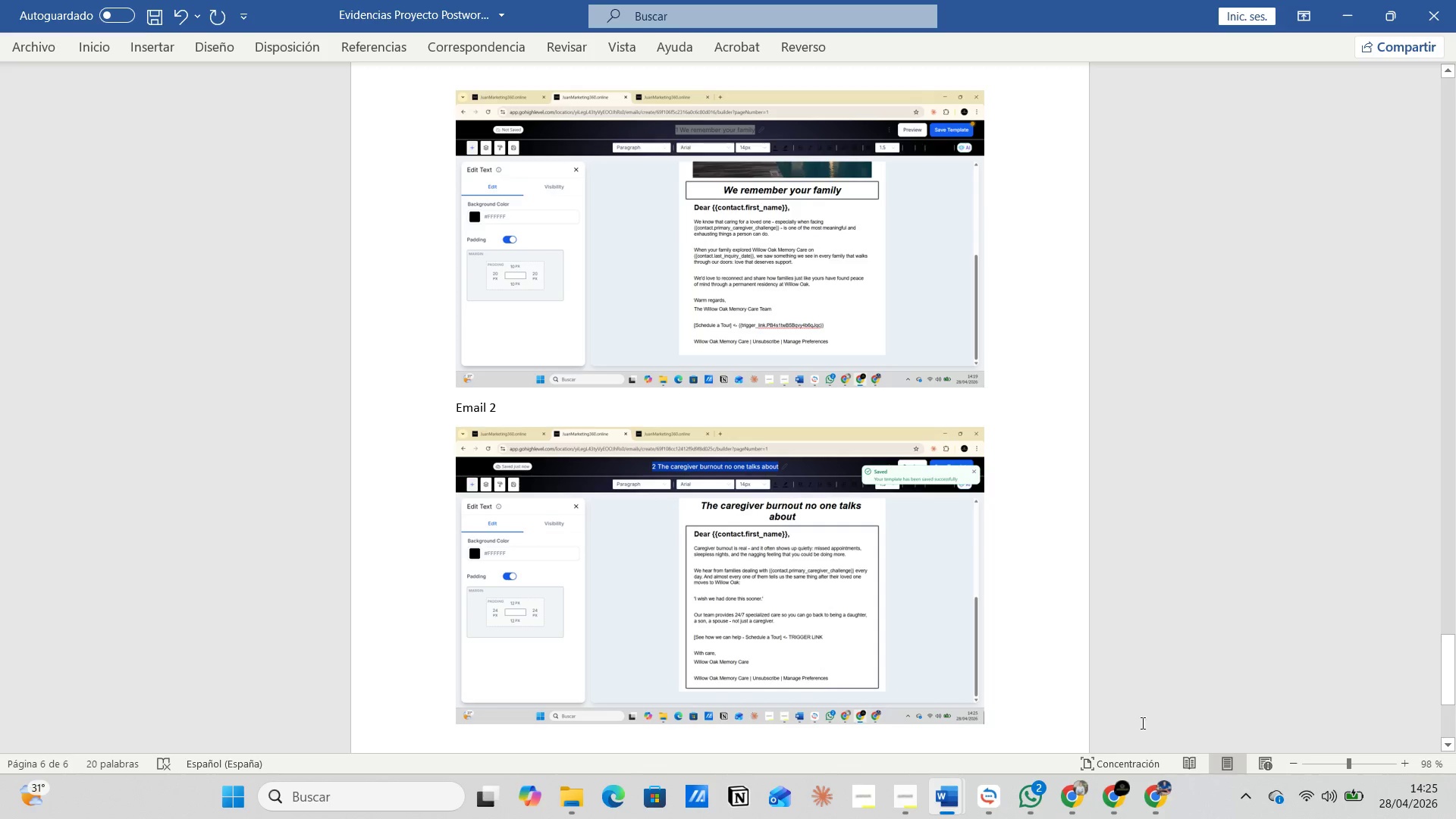 
left_click([1116, 802])
 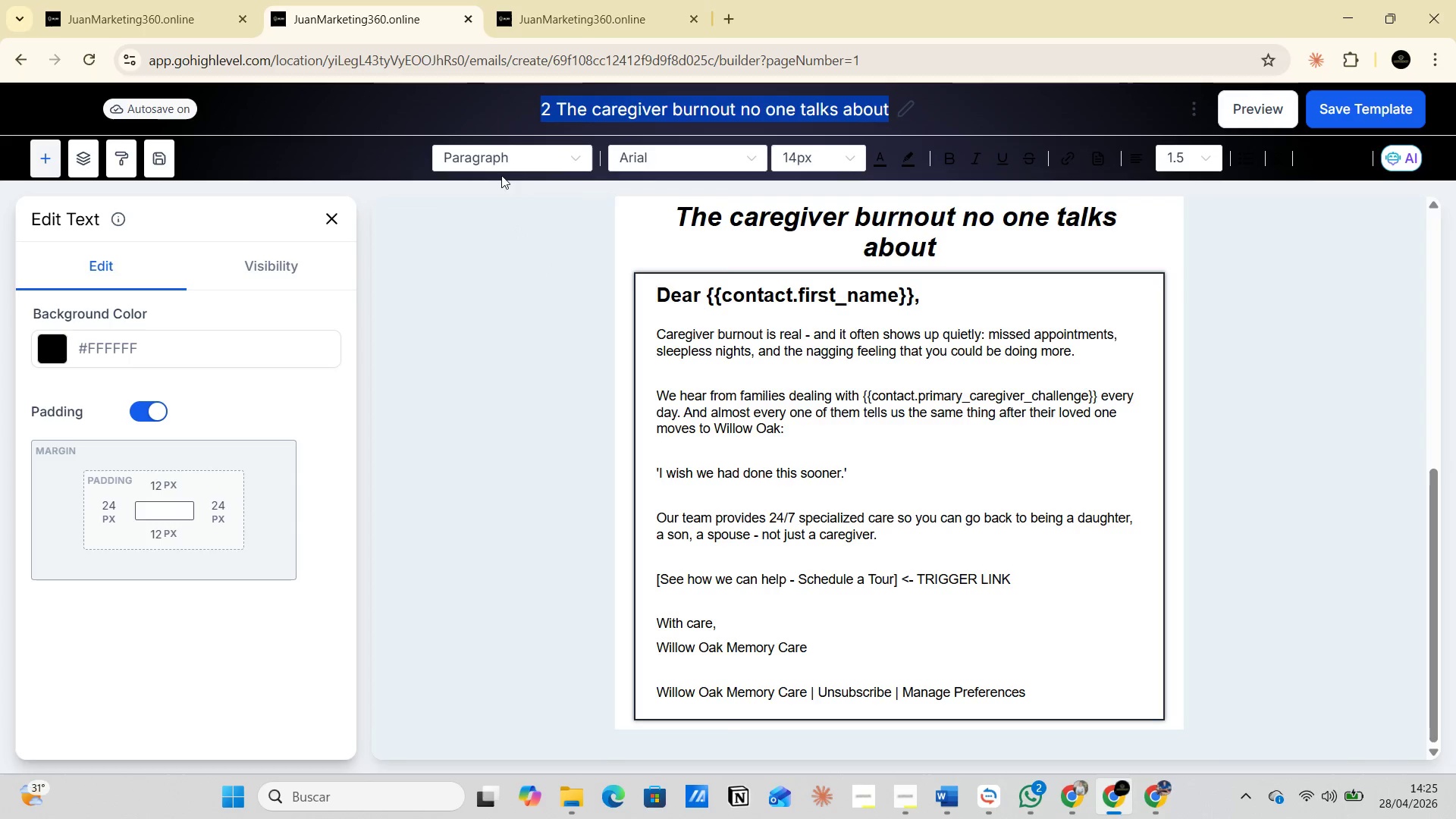 
left_click([546, 17])
 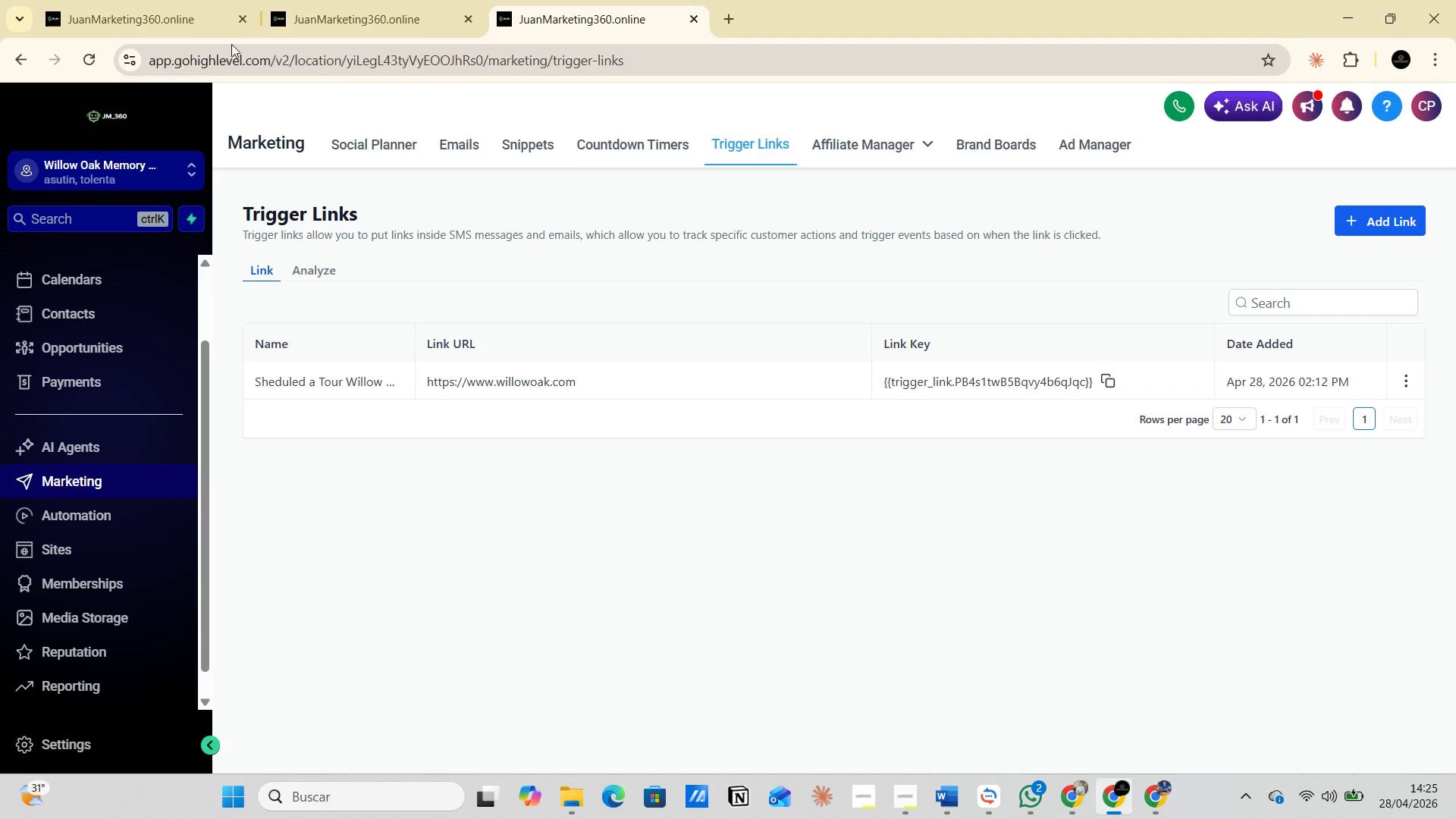 
left_click([202, 22])
 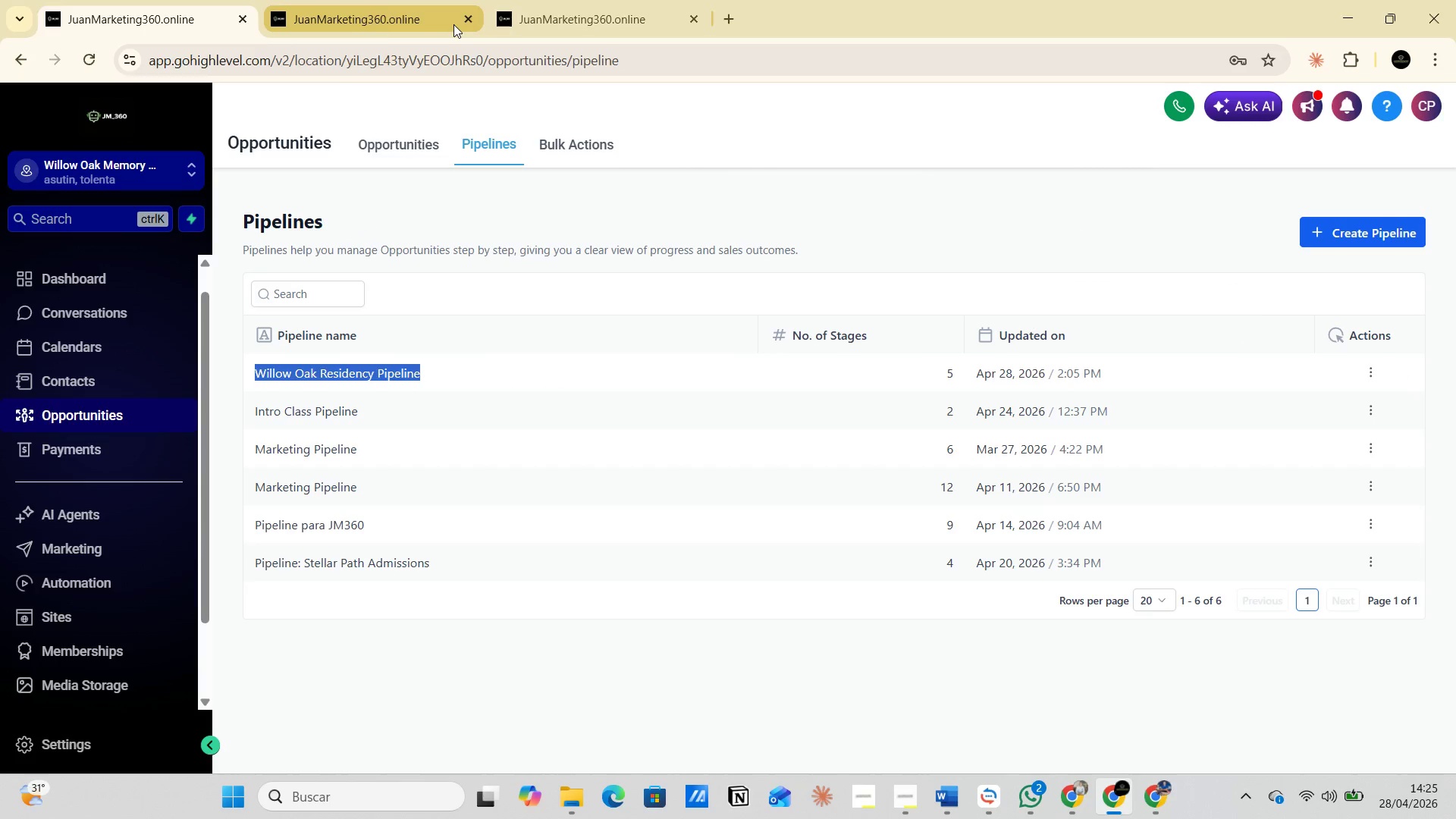 
left_click([377, 23])
 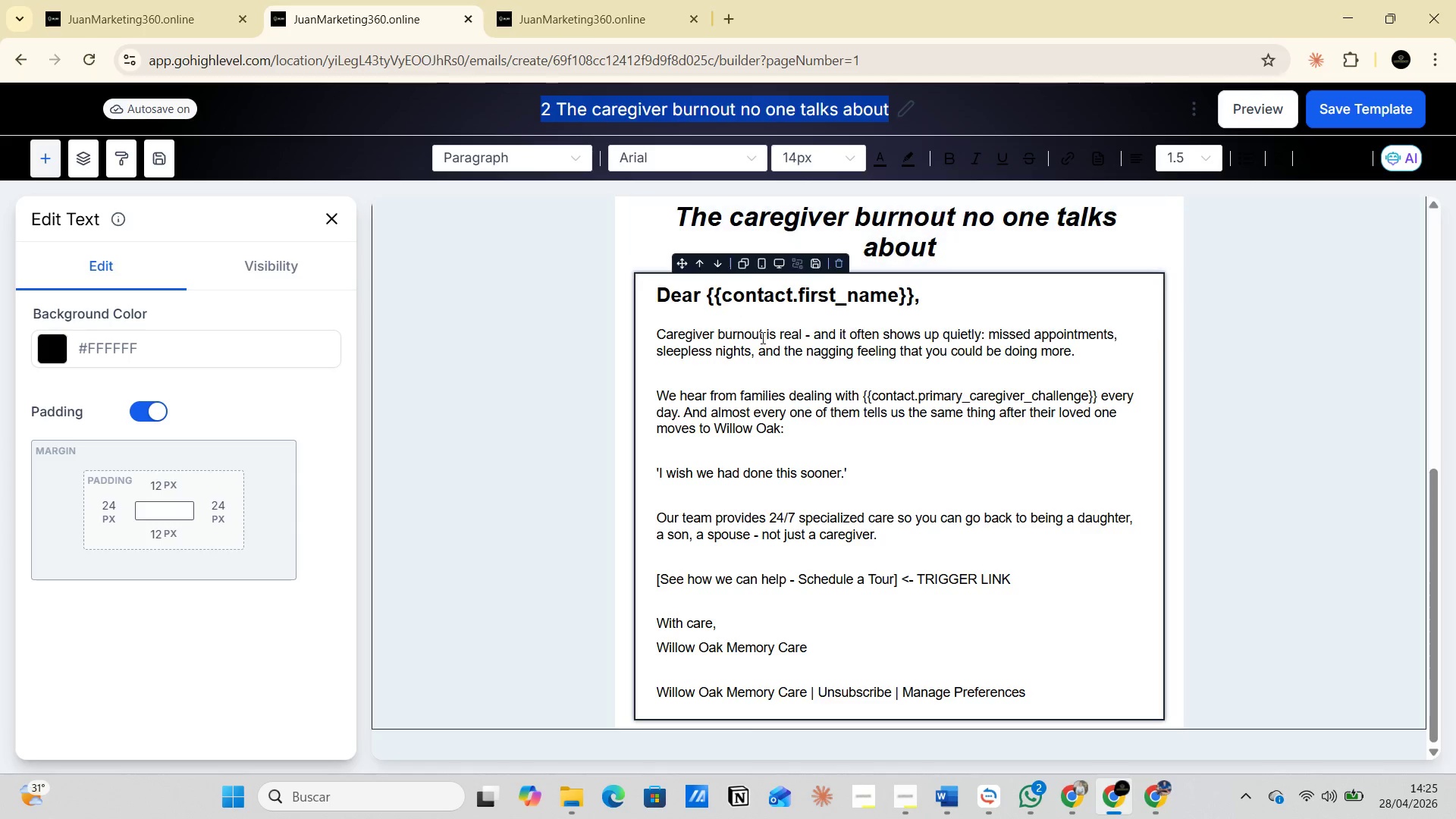 
scroll: coordinate [856, 409], scroll_direction: up, amount: 6.0
 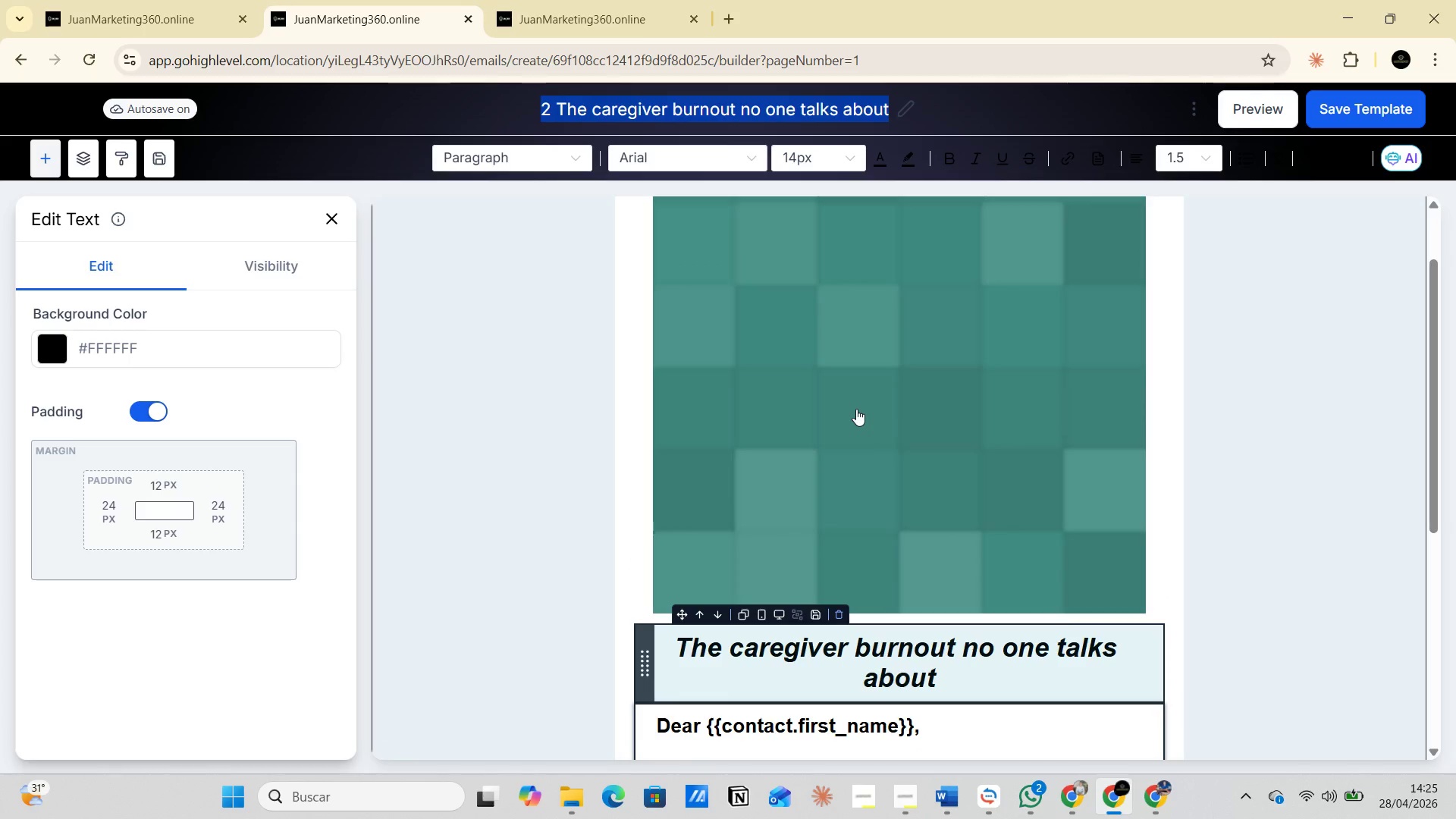 
key(PrintScreen)
 